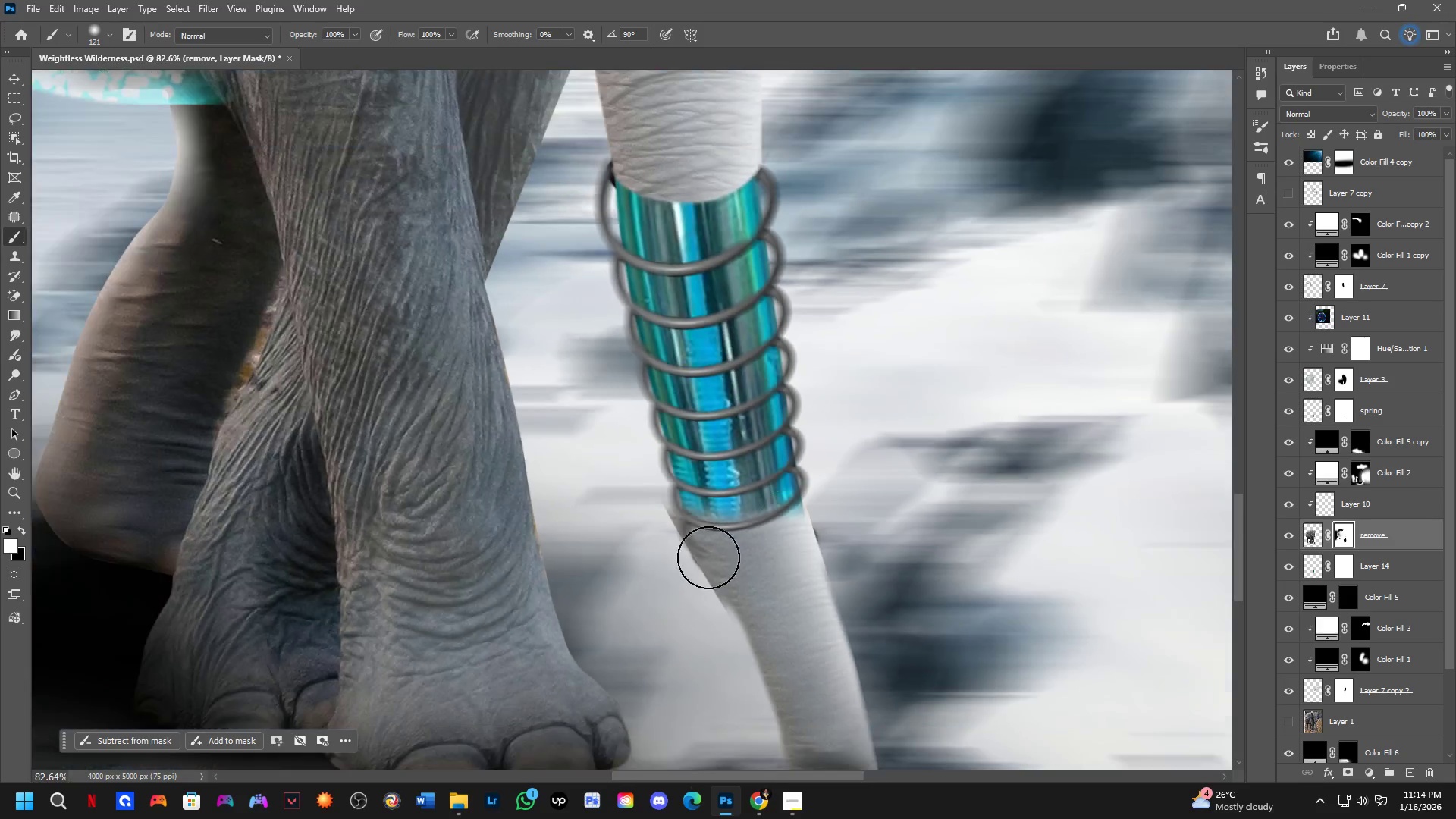 
hold_key(key=AltLeft, duration=0.48)
 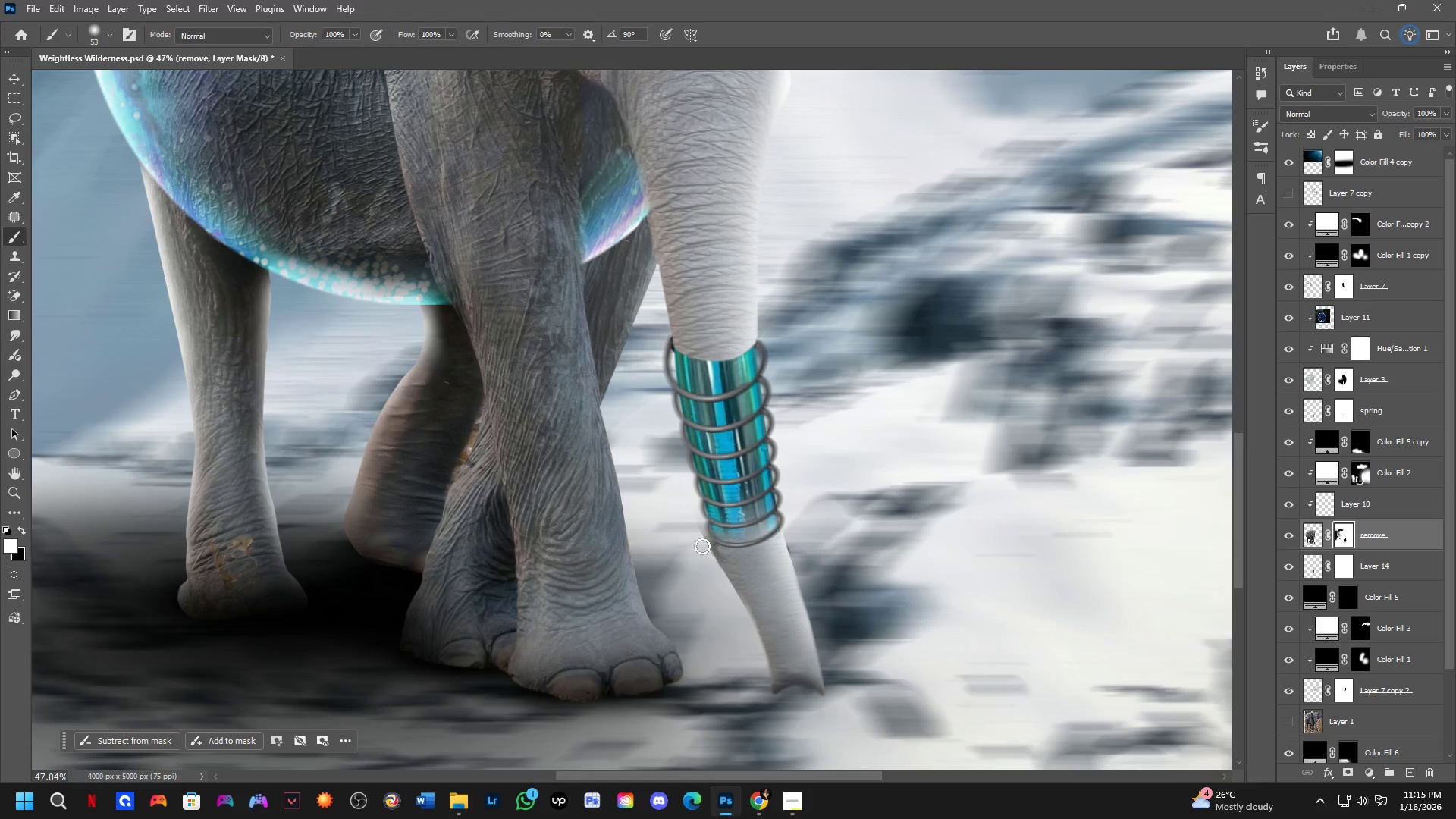 
scroll: coordinate [758, 573], scroll_direction: down, amount: 5.0
 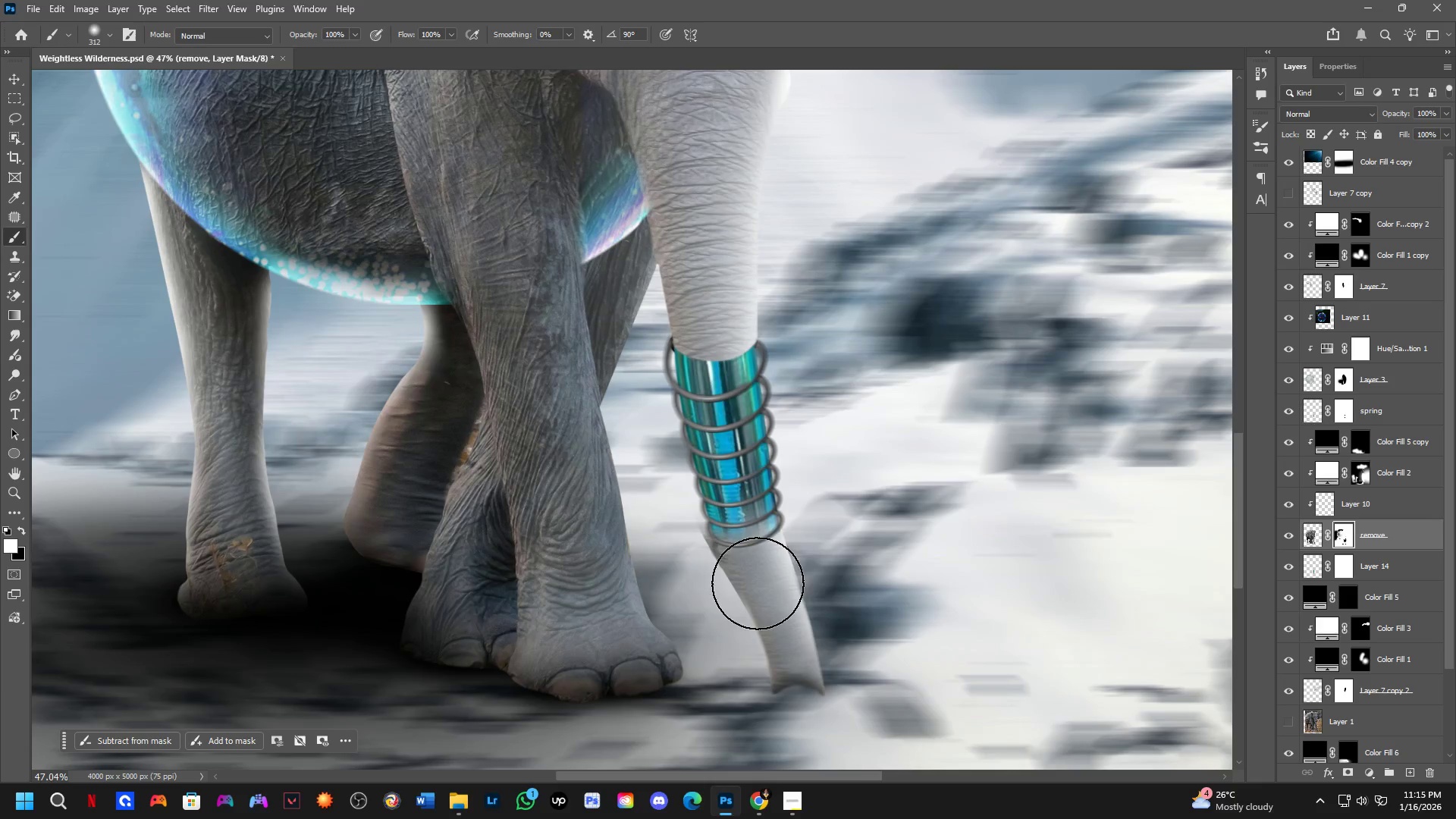 
key(X)
 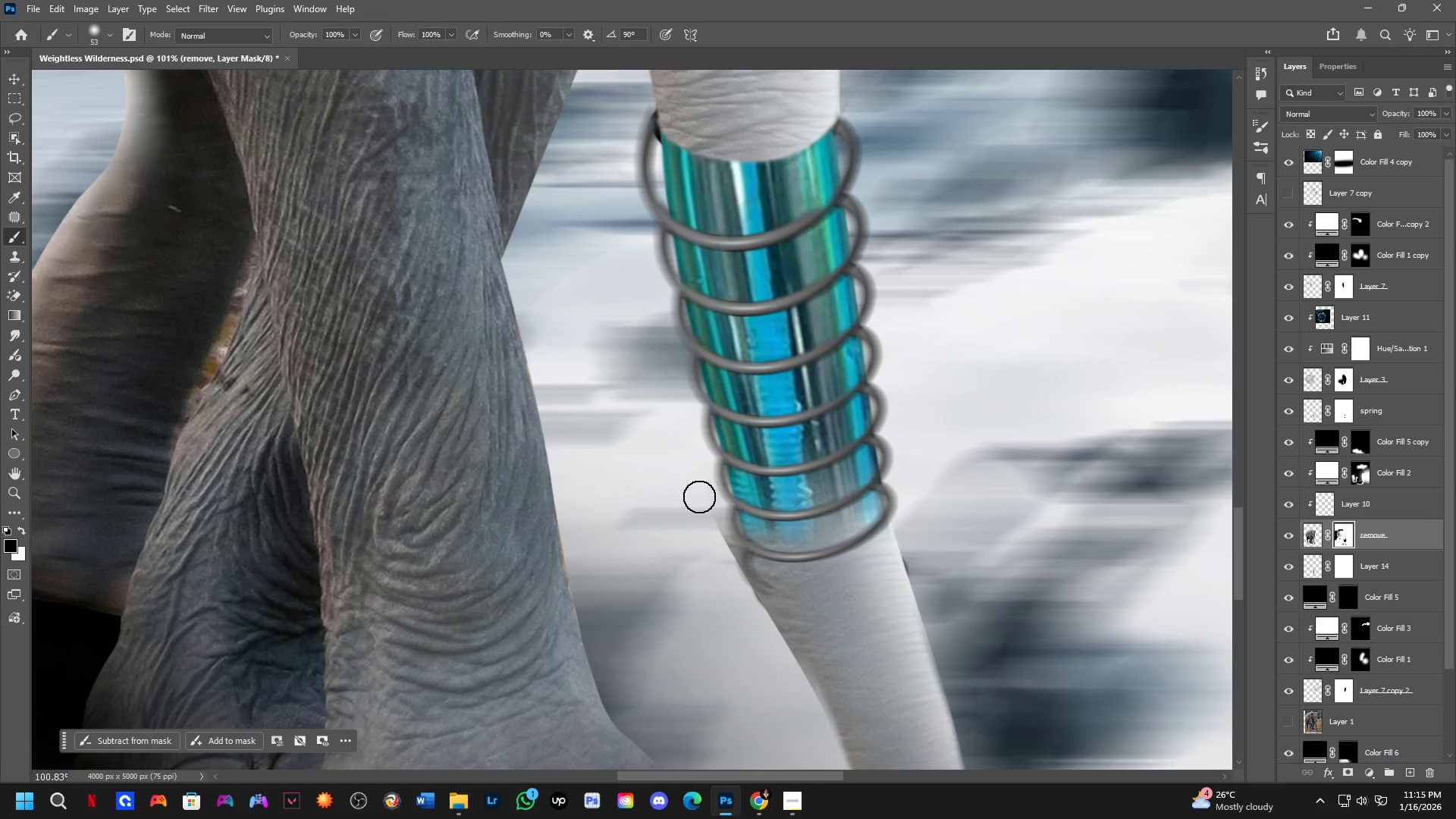 
left_click_drag(start_coordinate=[702, 500], to_coordinate=[767, 677])
 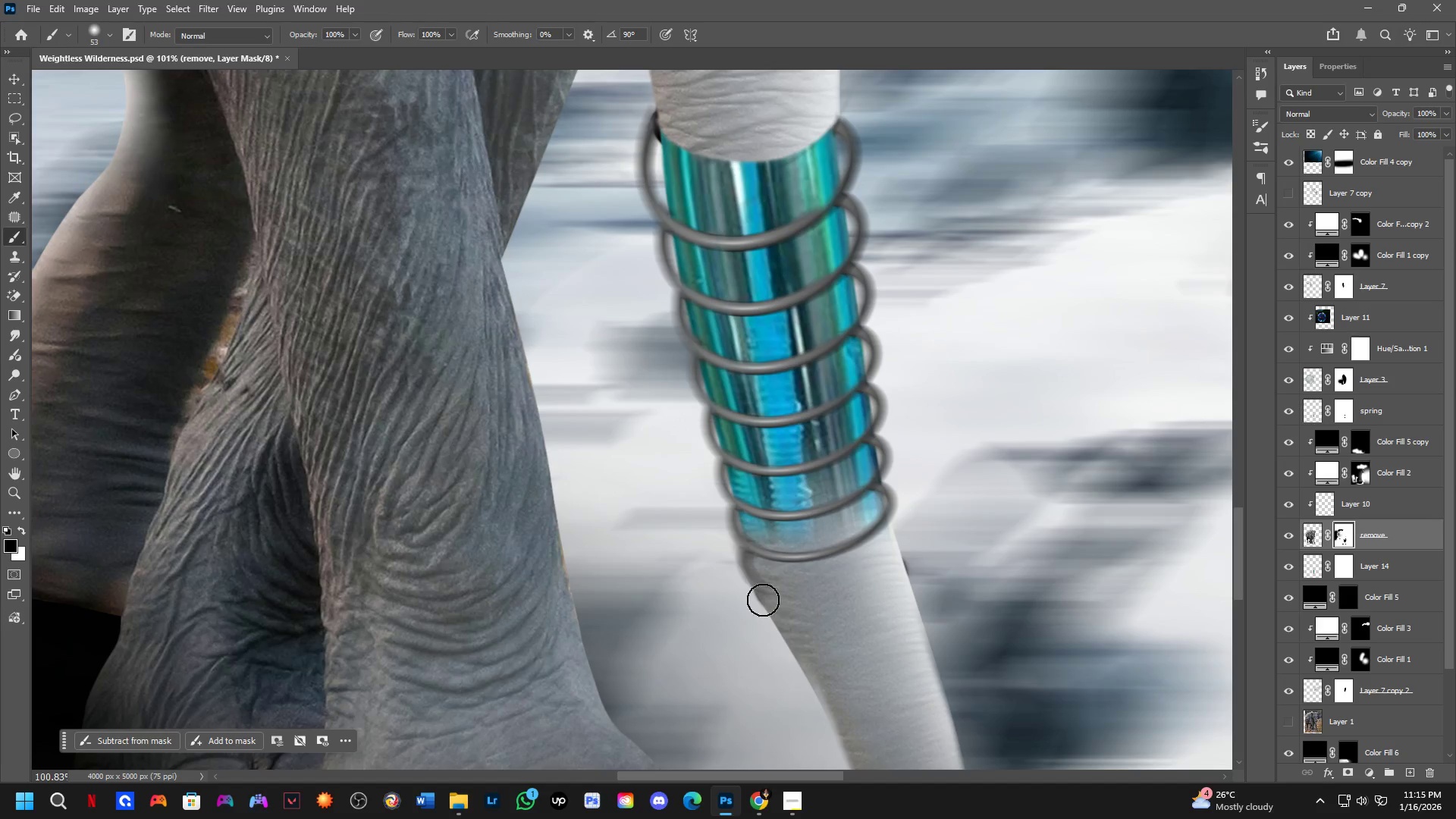 
scroll: coordinate [692, 532], scroll_direction: up, amount: 8.0
 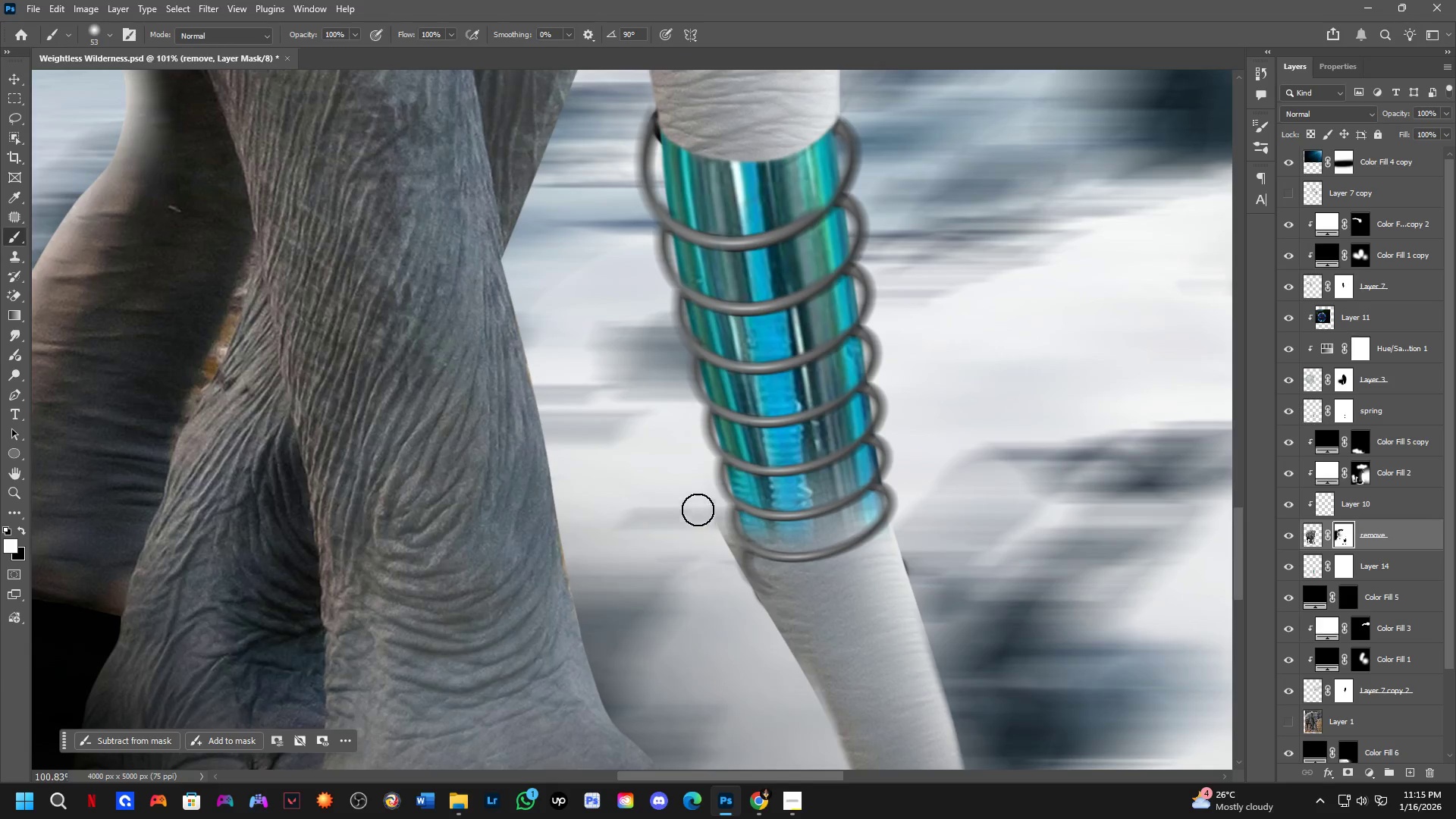 
scroll: coordinate [827, 607], scroll_direction: down, amount: 6.0
 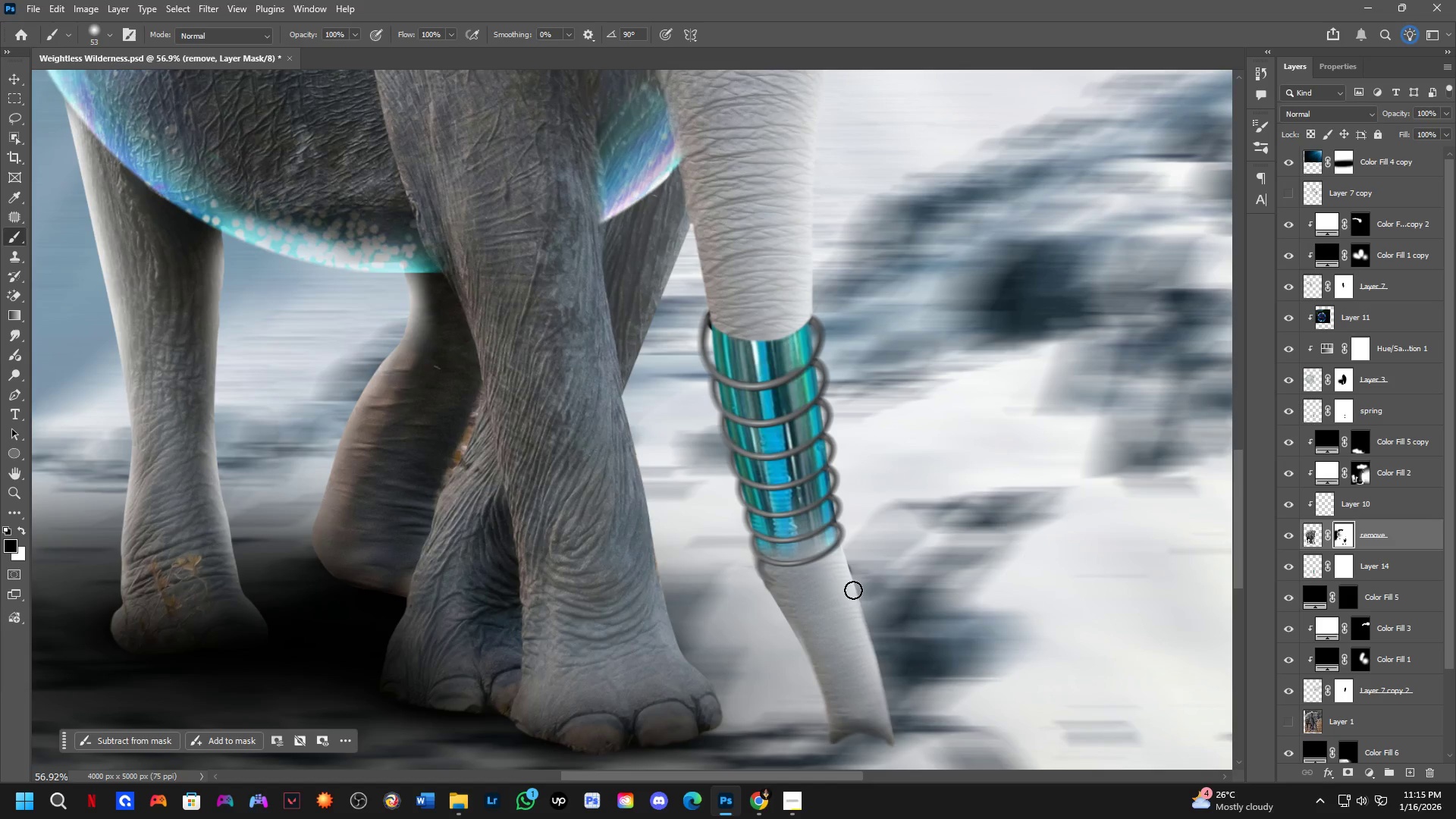 
scroll: coordinate [846, 601], scroll_direction: up, amount: 5.0
 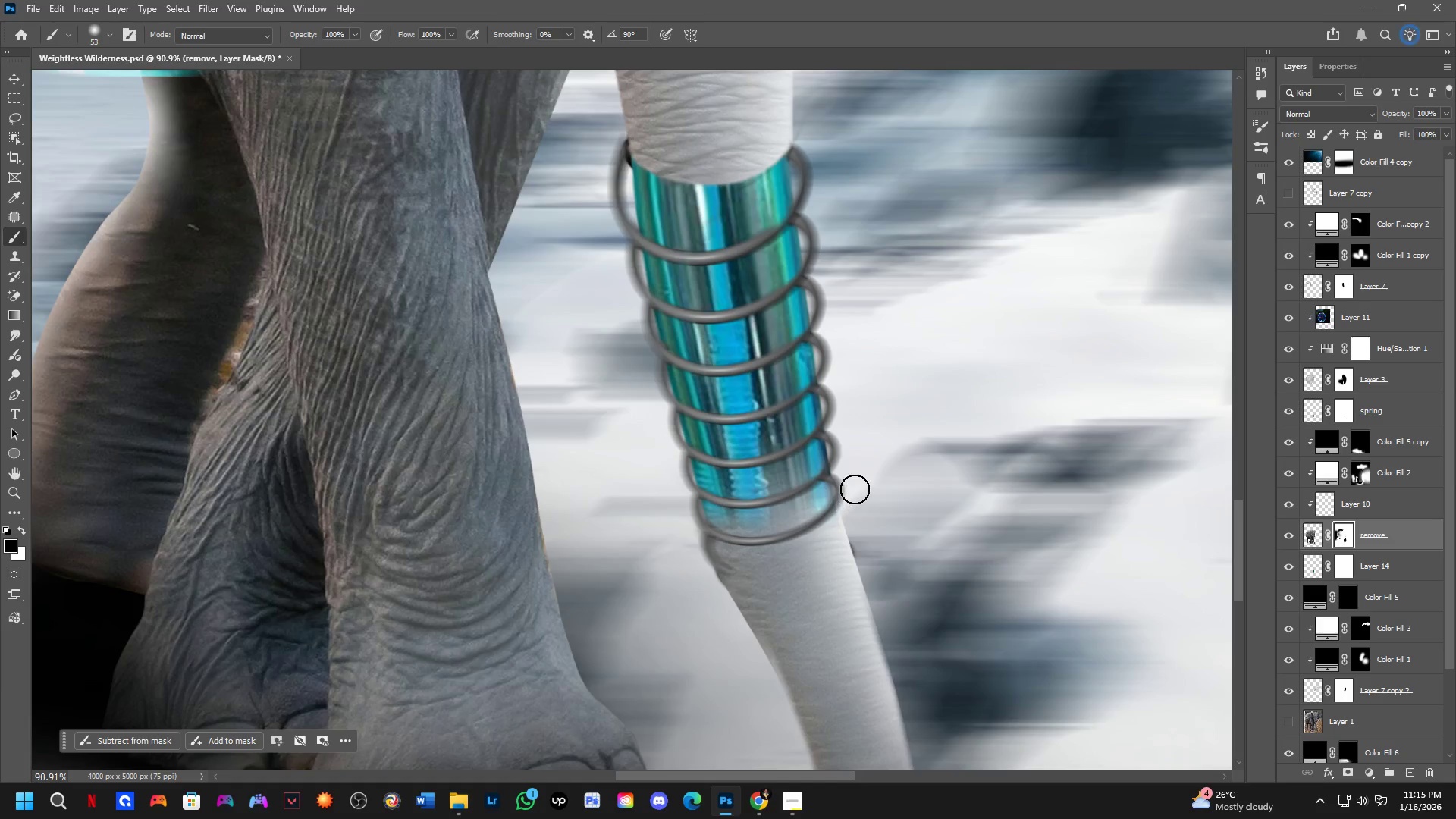 
left_click_drag(start_coordinate=[855, 488], to_coordinate=[883, 577])
 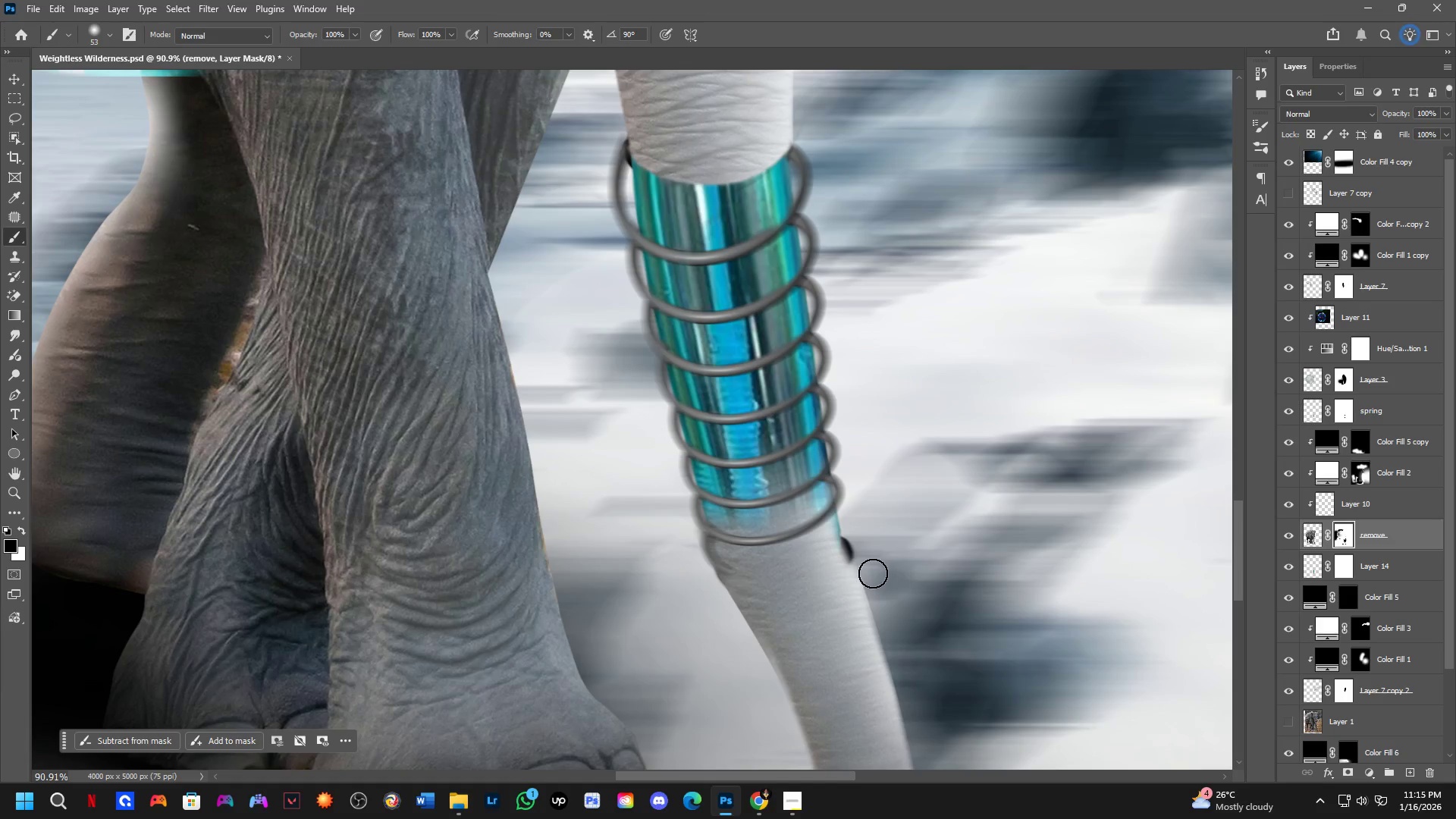 
key(Control+Z)
 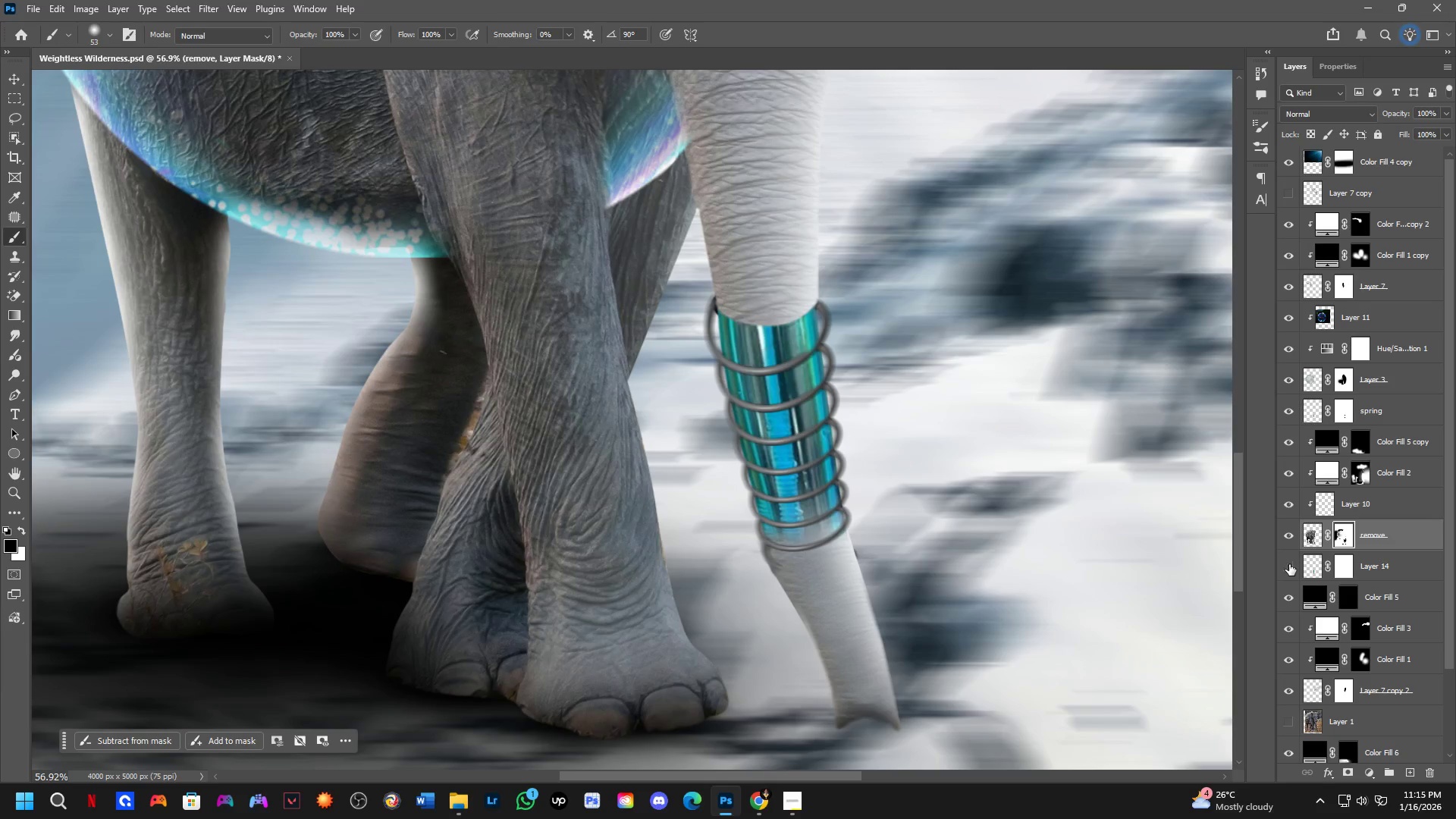 
scroll: coordinate [861, 560], scroll_direction: down, amount: 5.0
 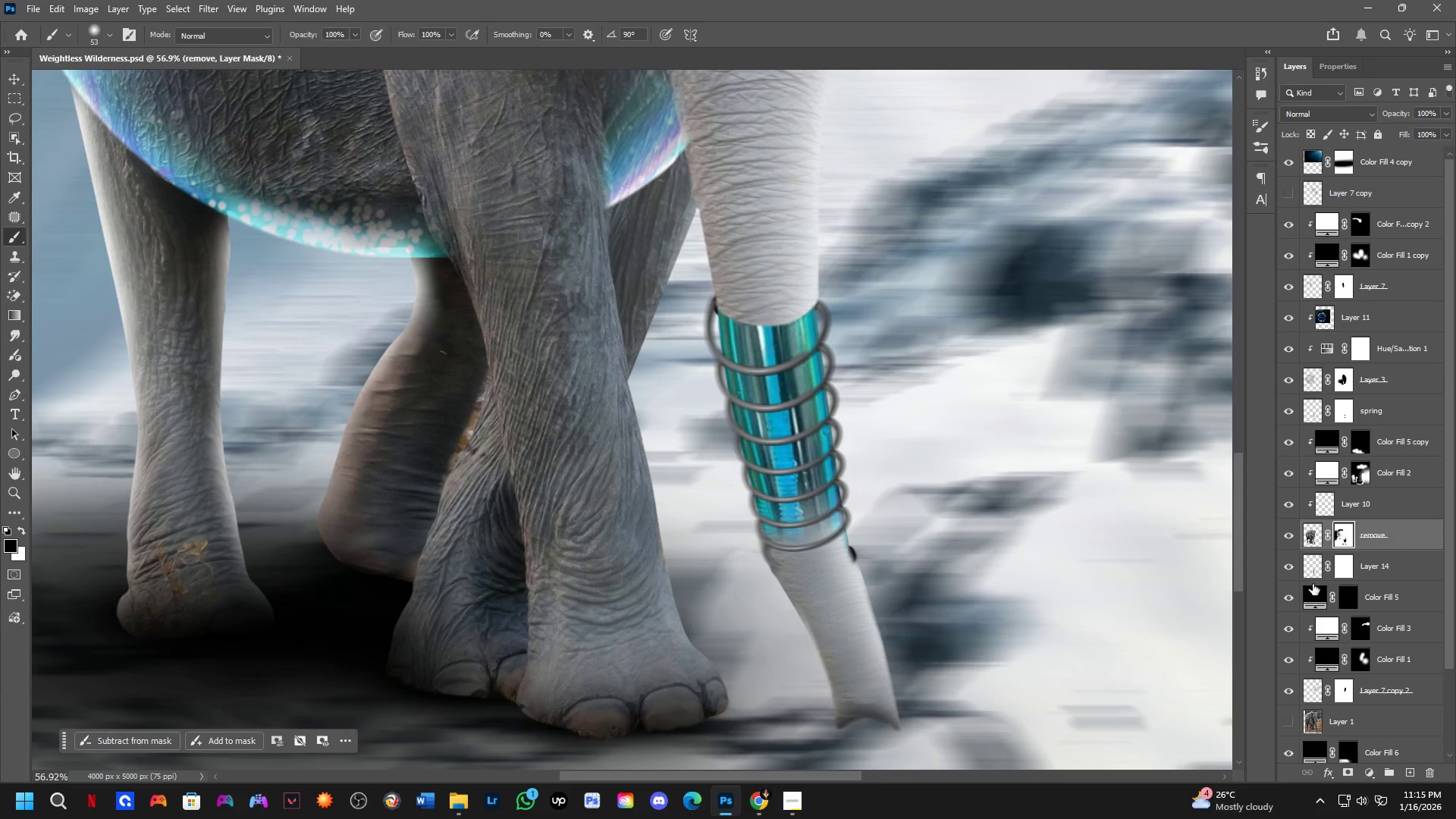 
double_click([1289, 564])
 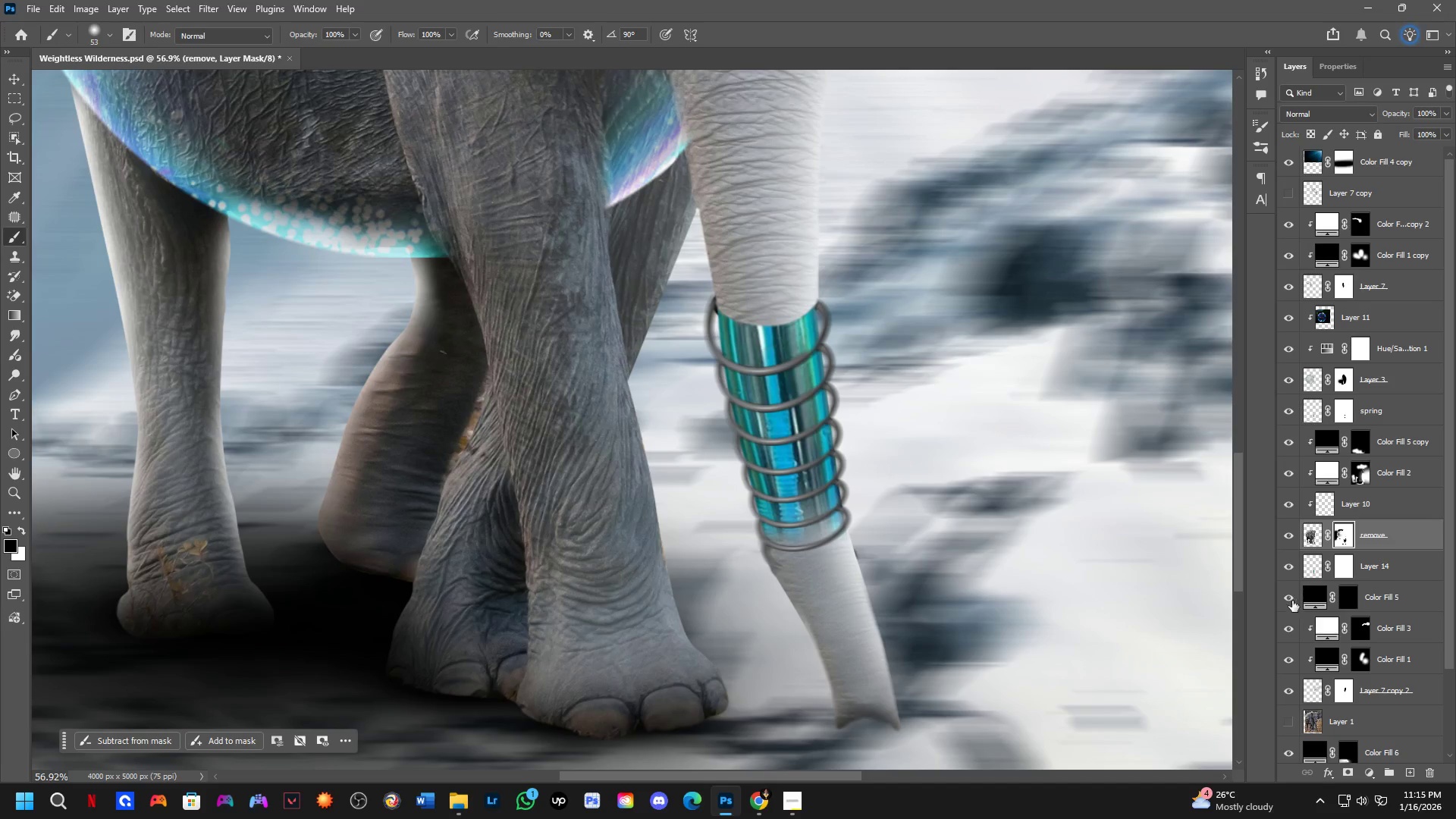 
triple_click([1285, 595])
 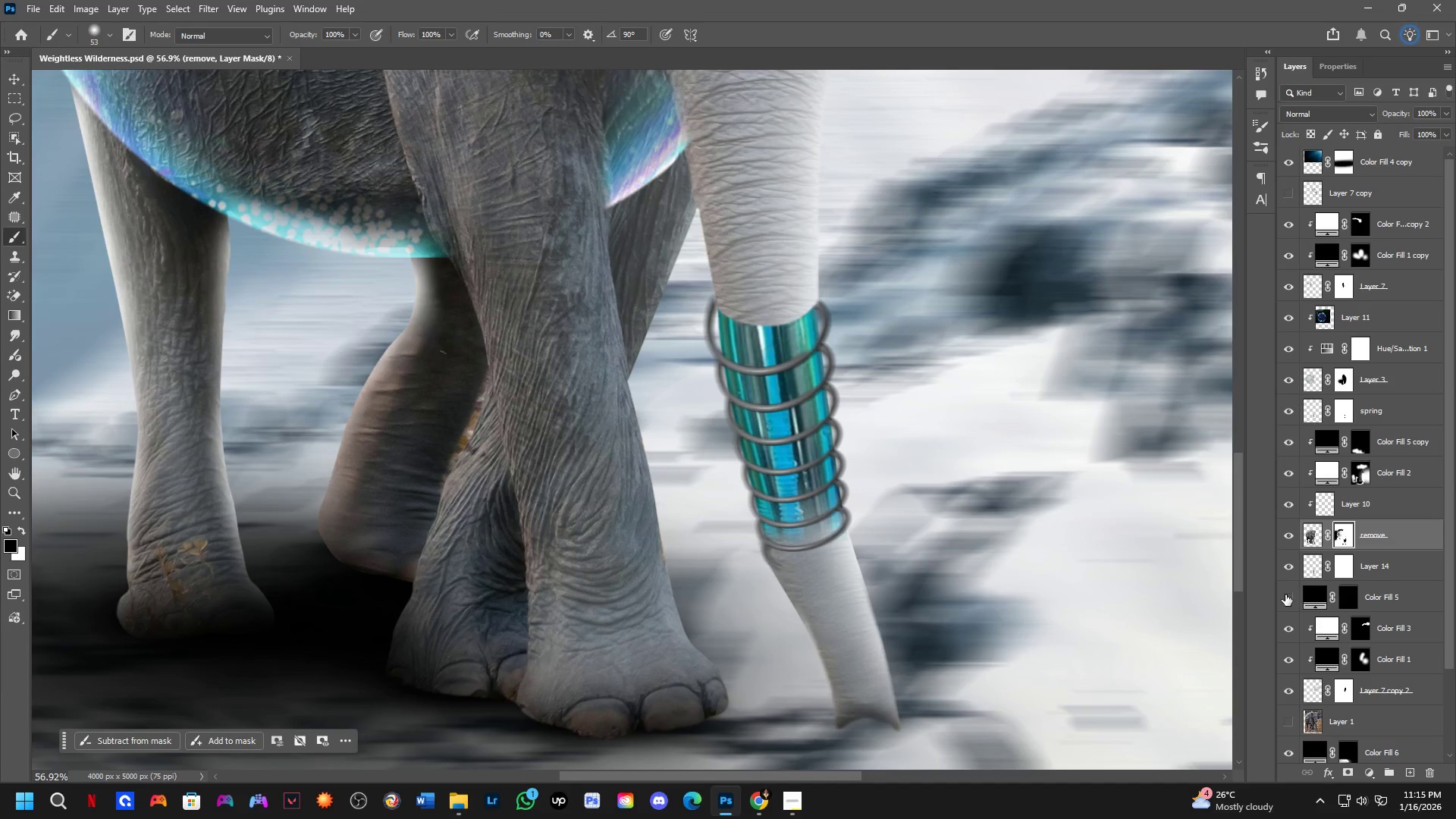 
triple_click([1285, 595])
 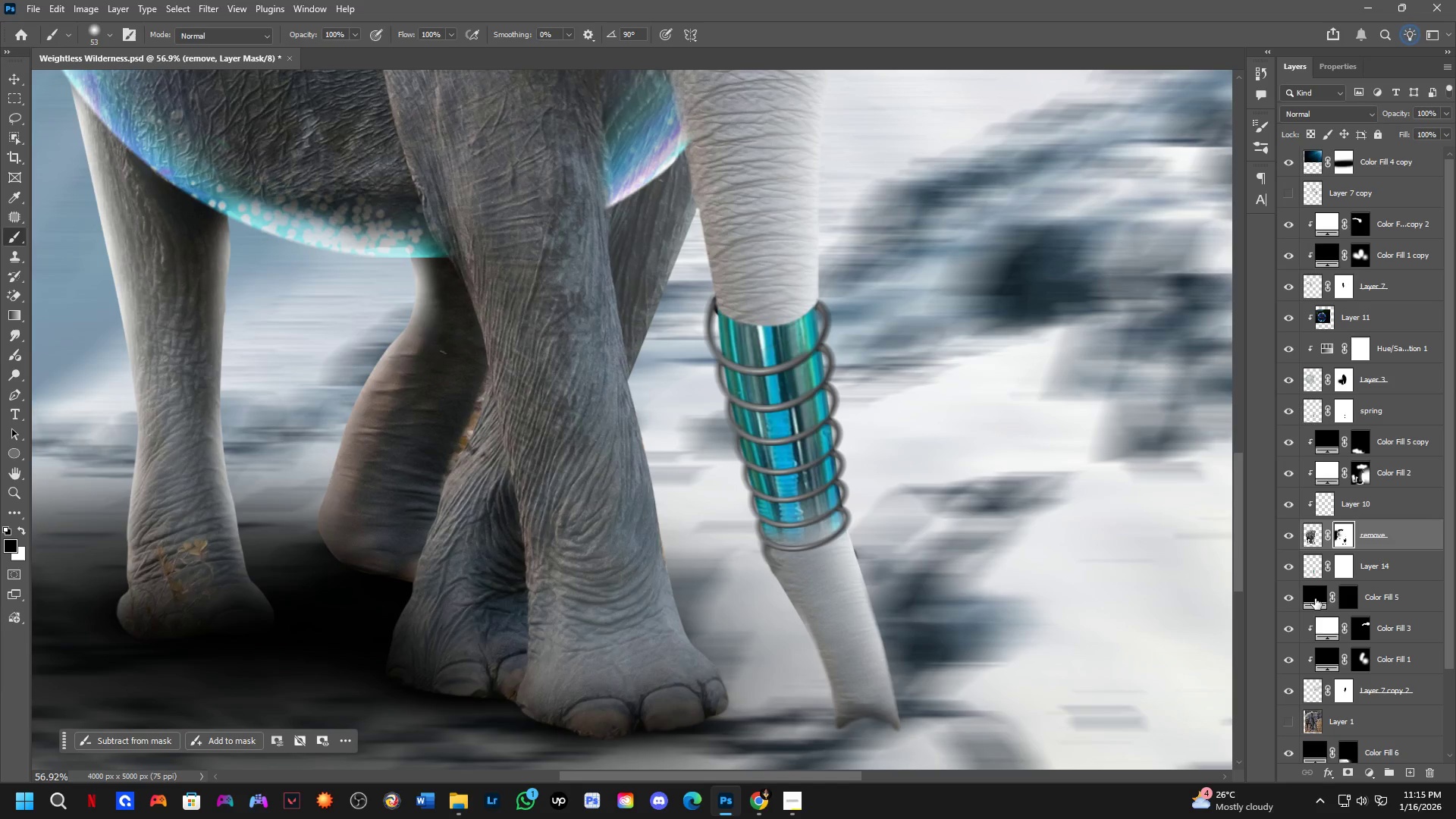 
left_click([1347, 597])
 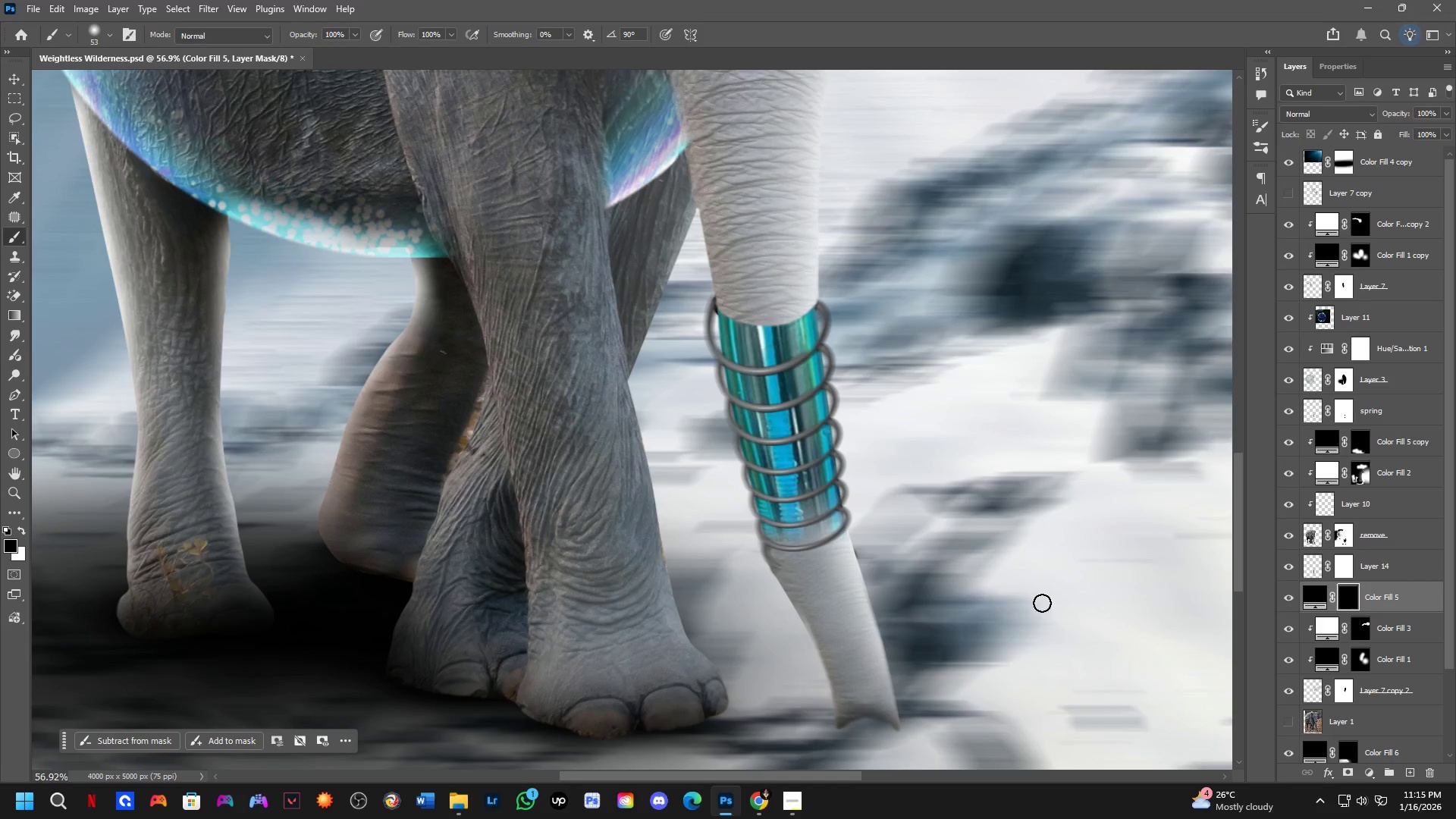 
key(Alt+AltLeft)
 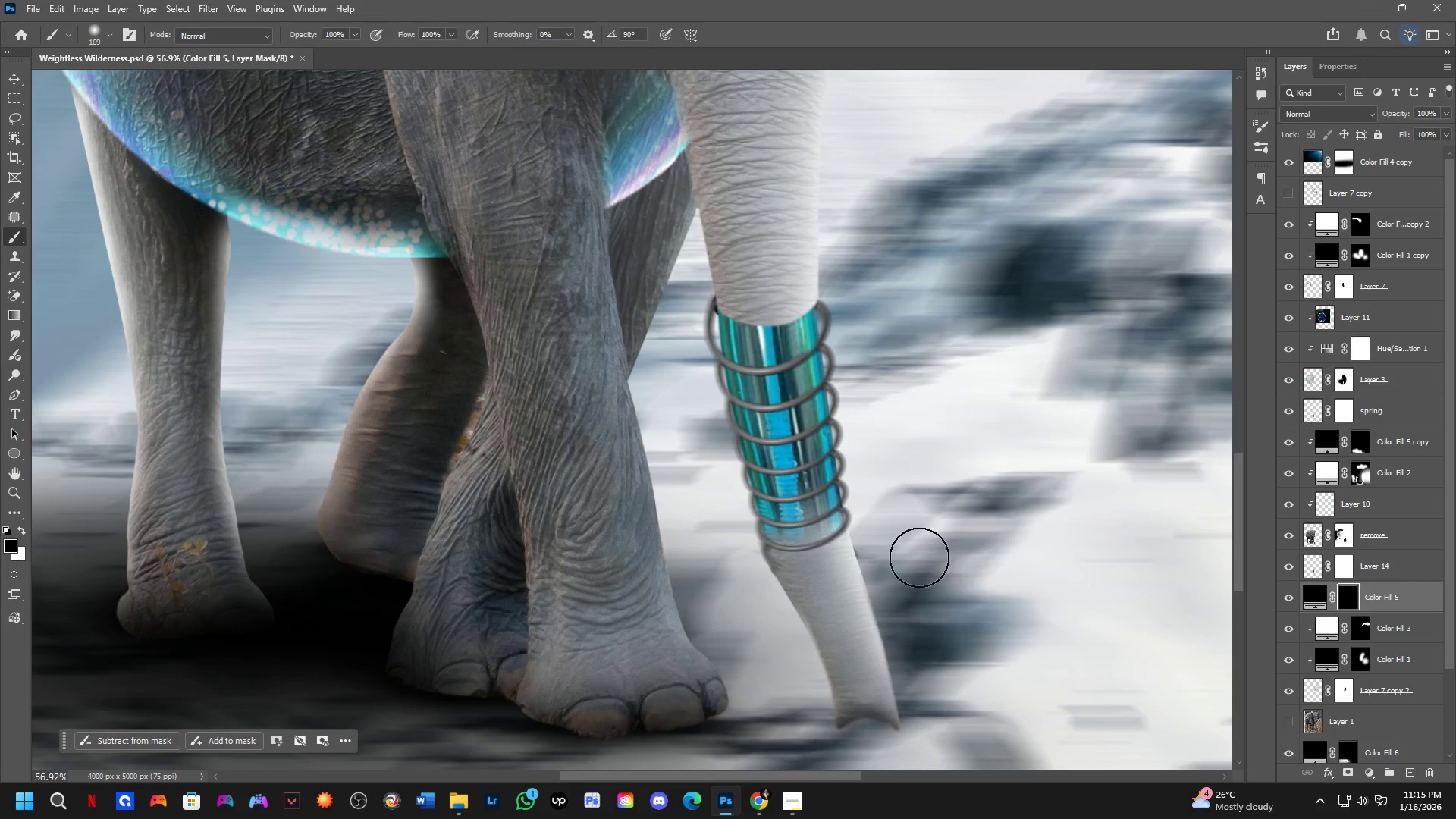 
left_click_drag(start_coordinate=[877, 546], to_coordinate=[887, 559])
 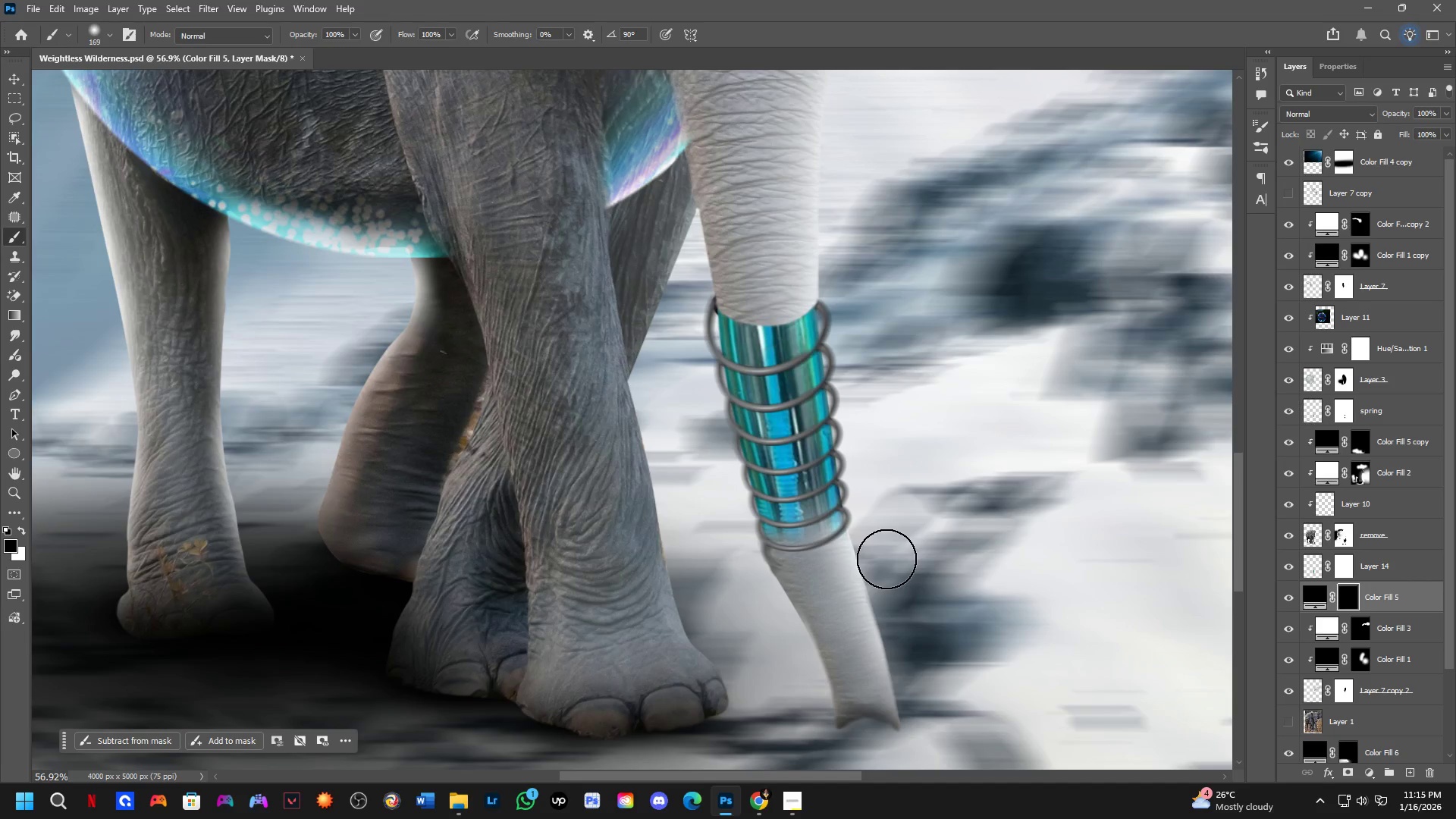 
left_click_drag(start_coordinate=[880, 557], to_coordinate=[749, 590])
 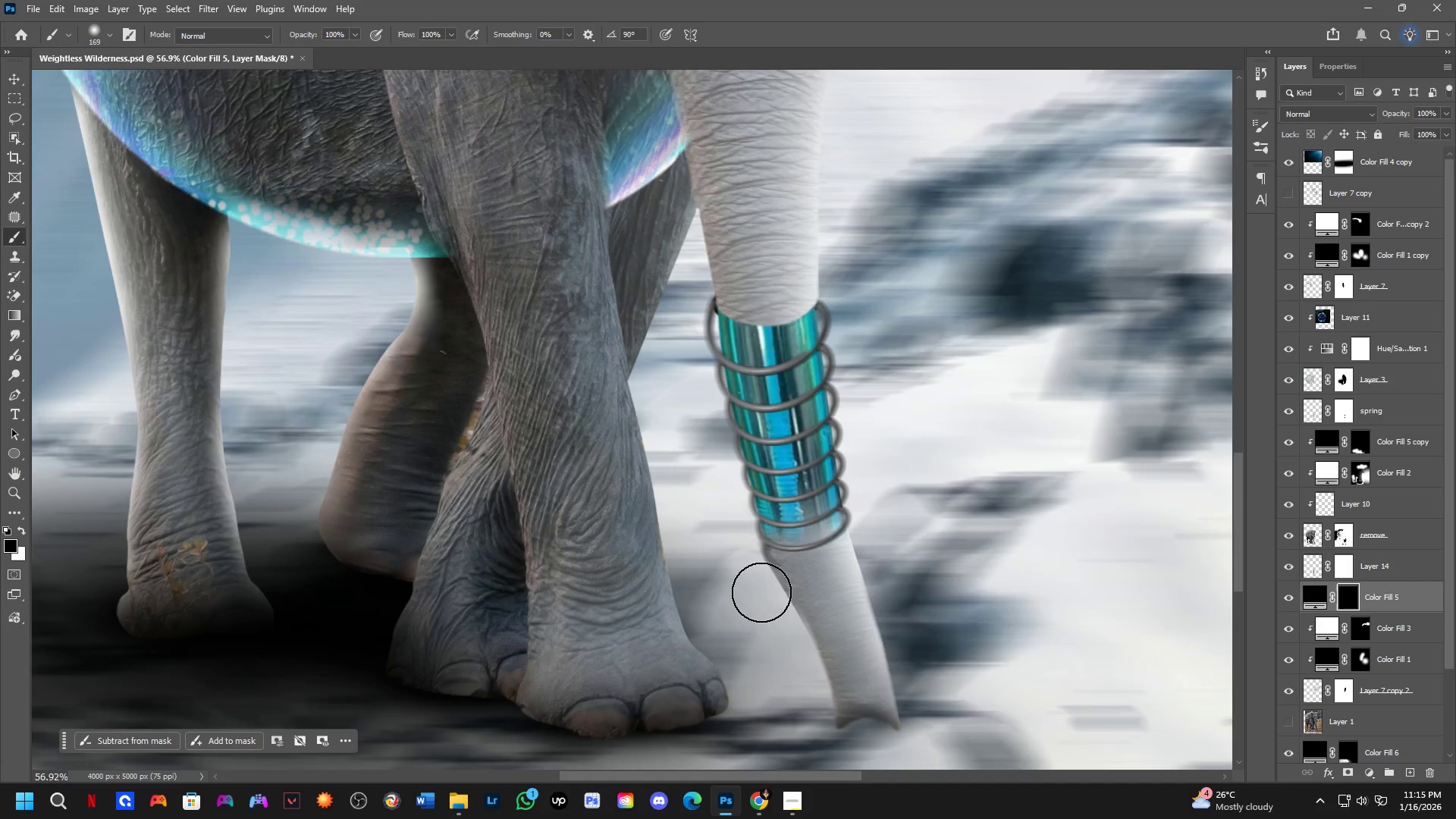 
hold_key(key=Space, duration=0.52)
 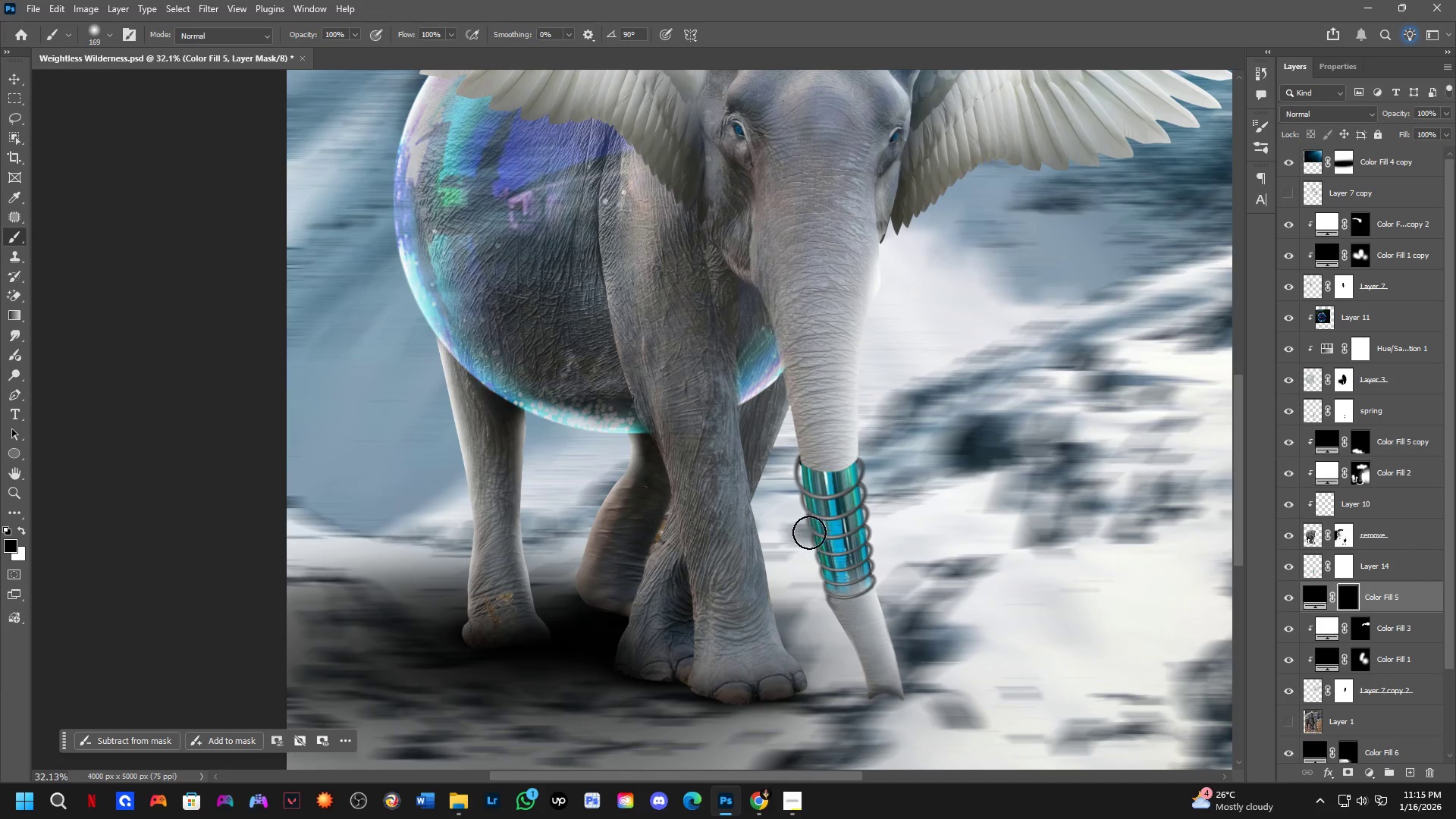 
left_click_drag(start_coordinate=[917, 491], to_coordinate=[906, 558])
 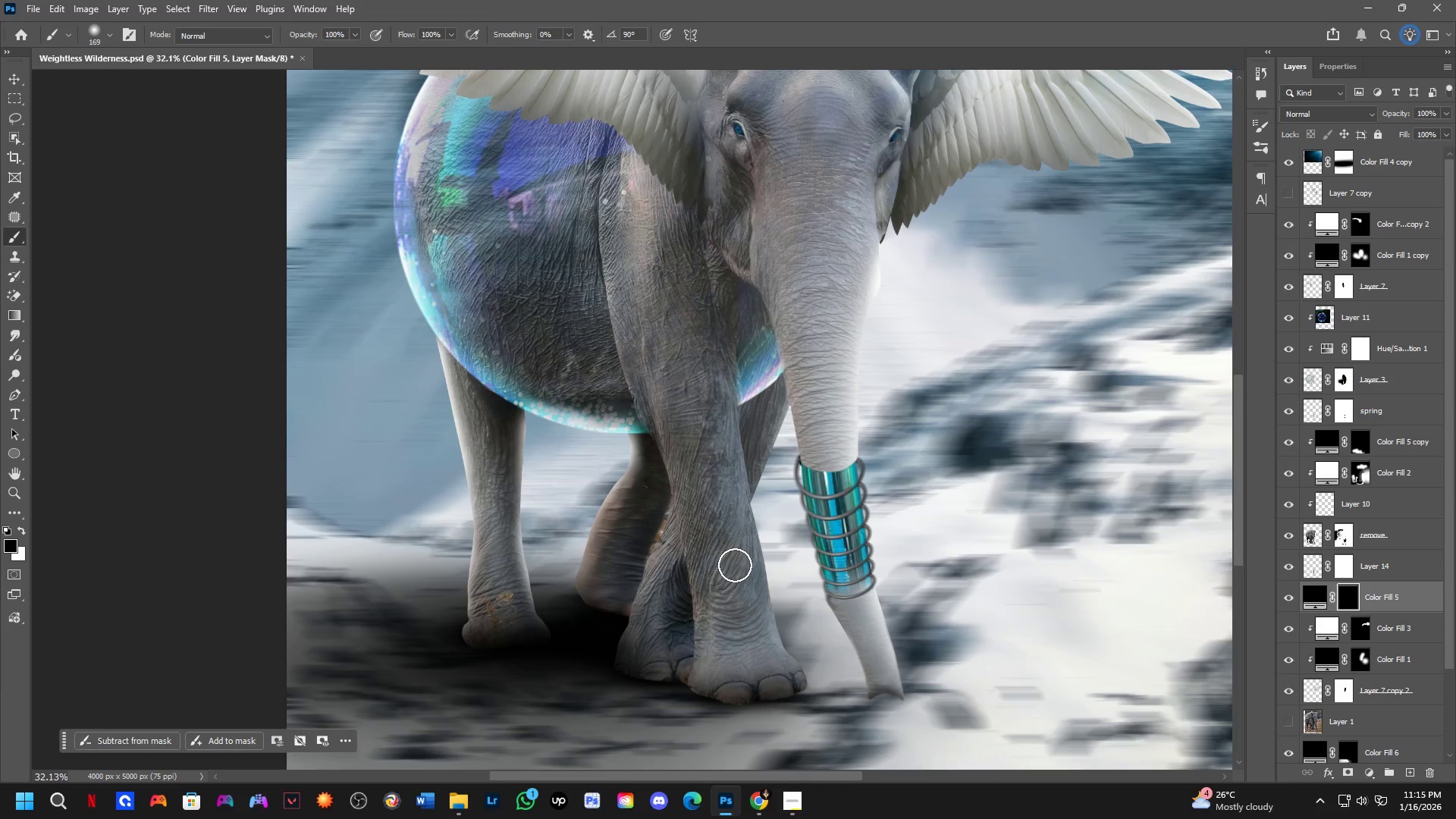 
scroll: coordinate [934, 504], scroll_direction: down, amount: 6.0
 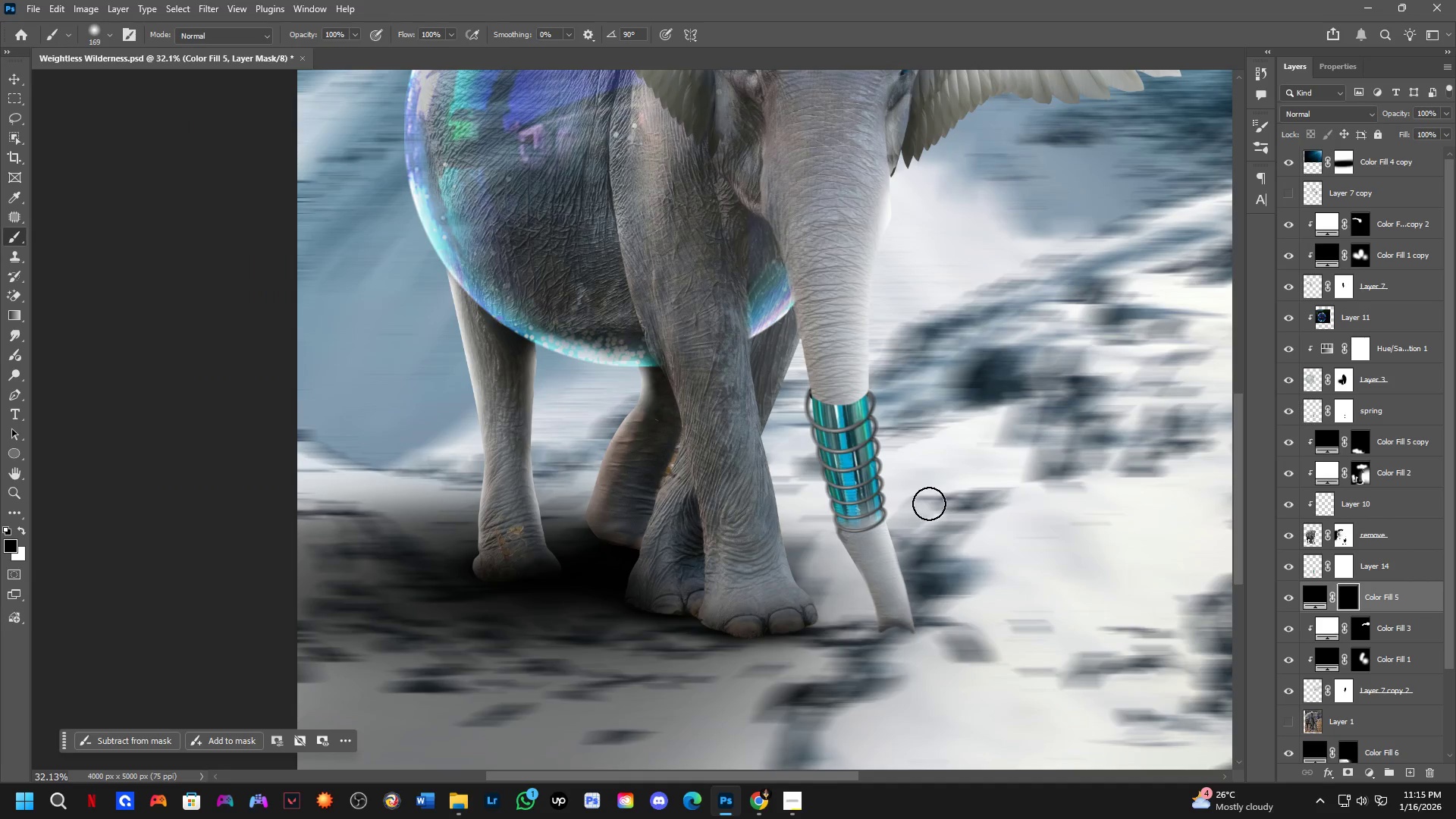 
scroll: coordinate [951, 492], scroll_direction: up, amount: 4.0
 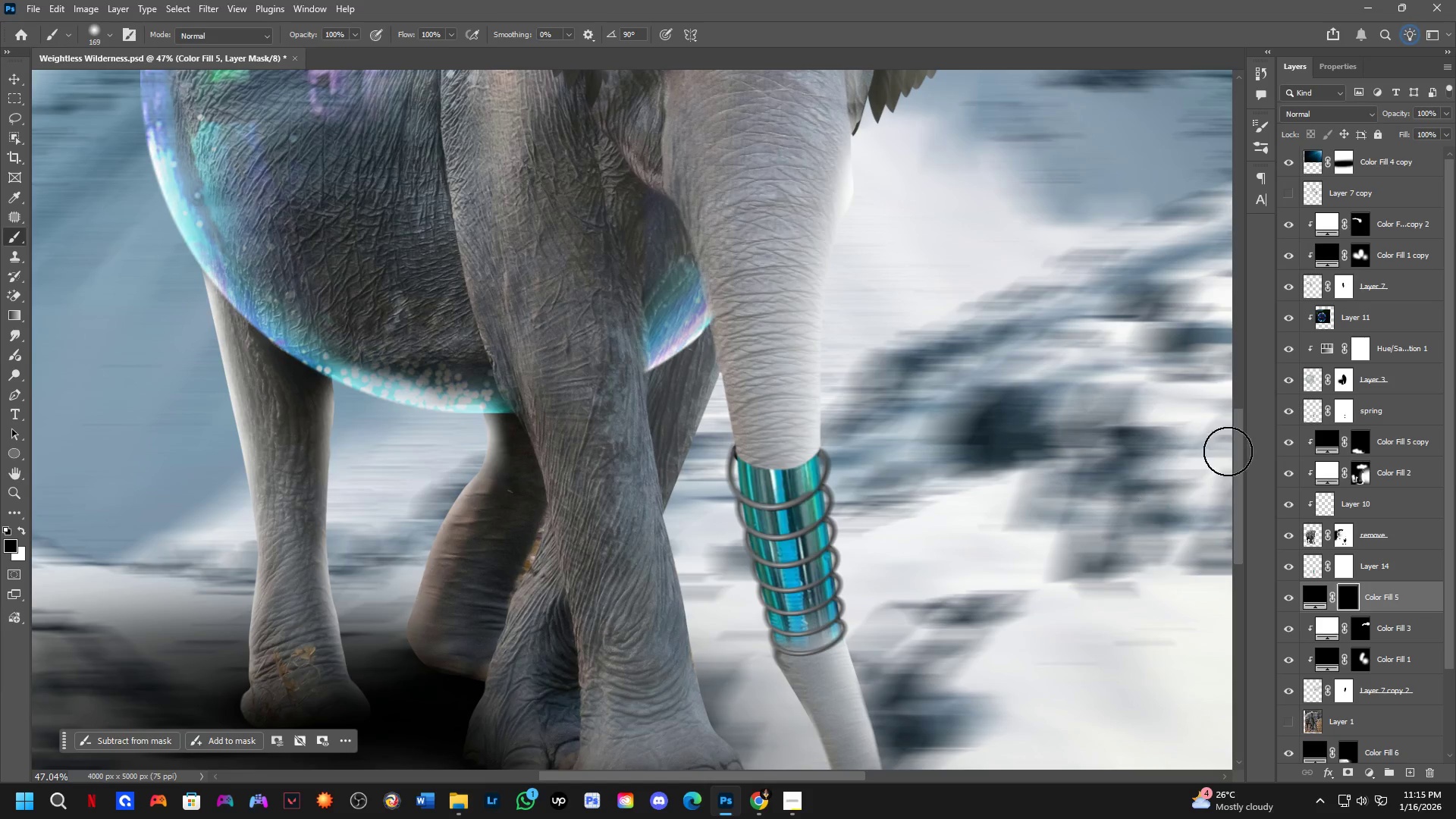 
left_click([1353, 381])
 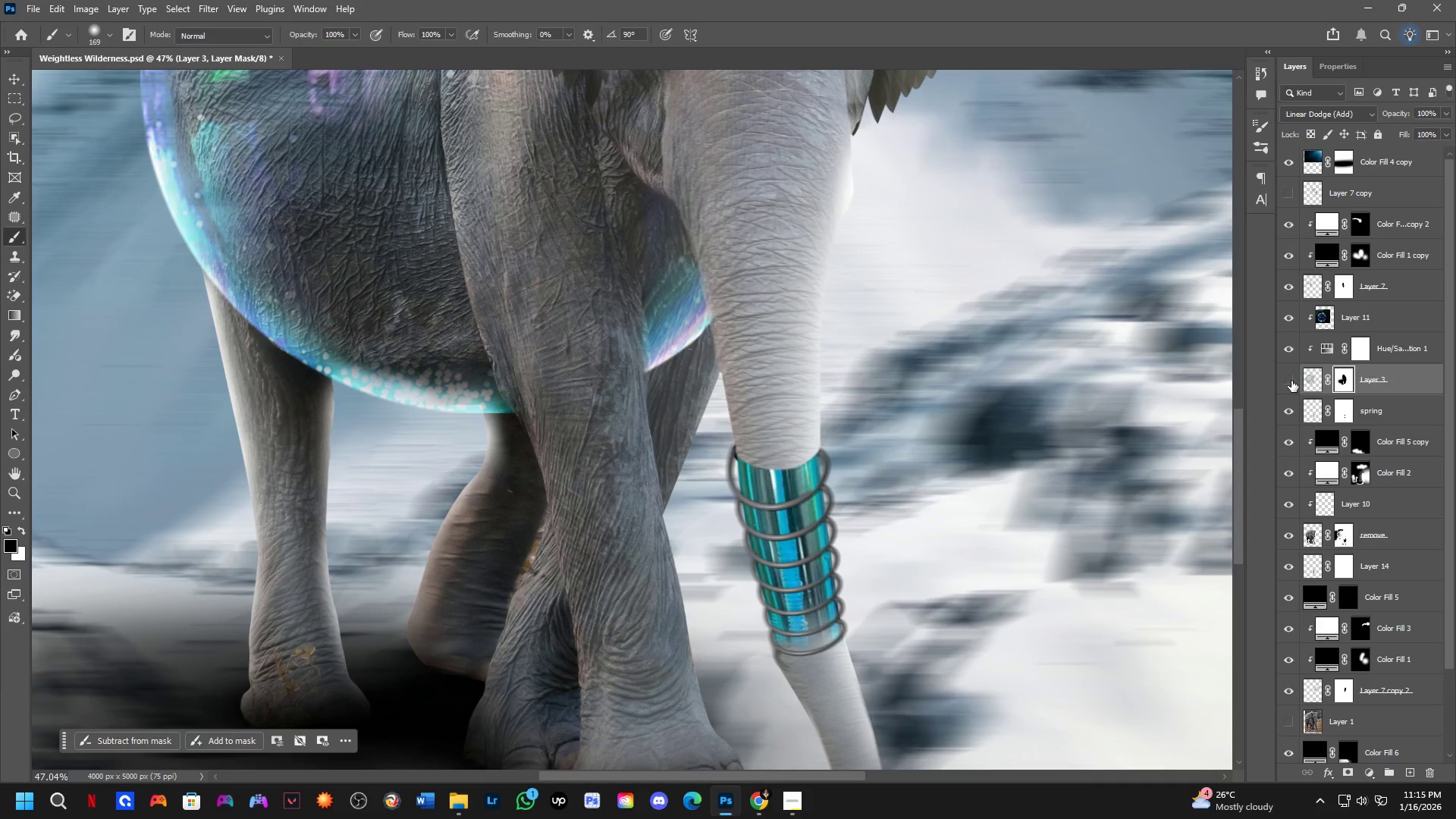 
double_click([1291, 381])
 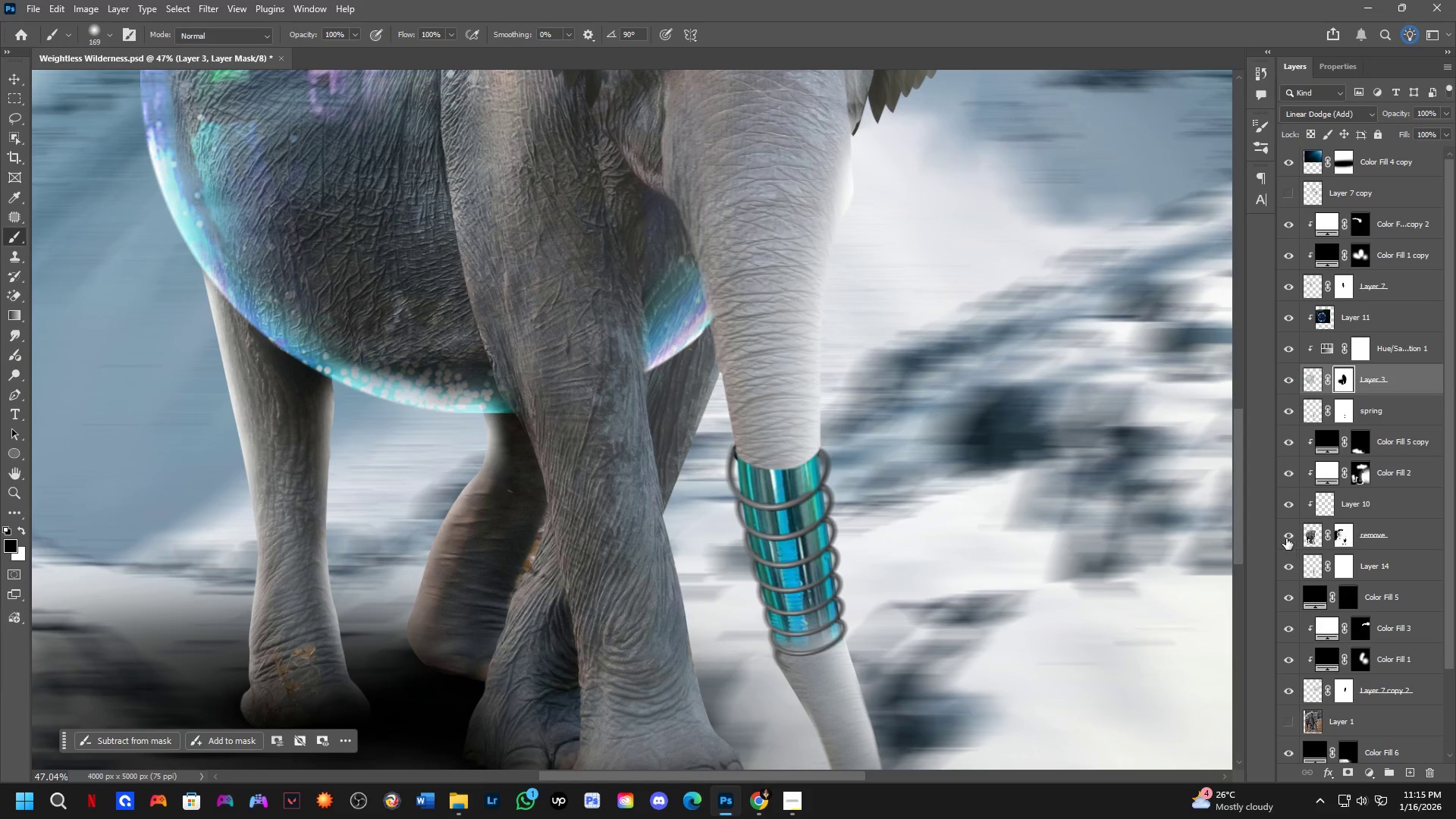 
double_click([1285, 538])
 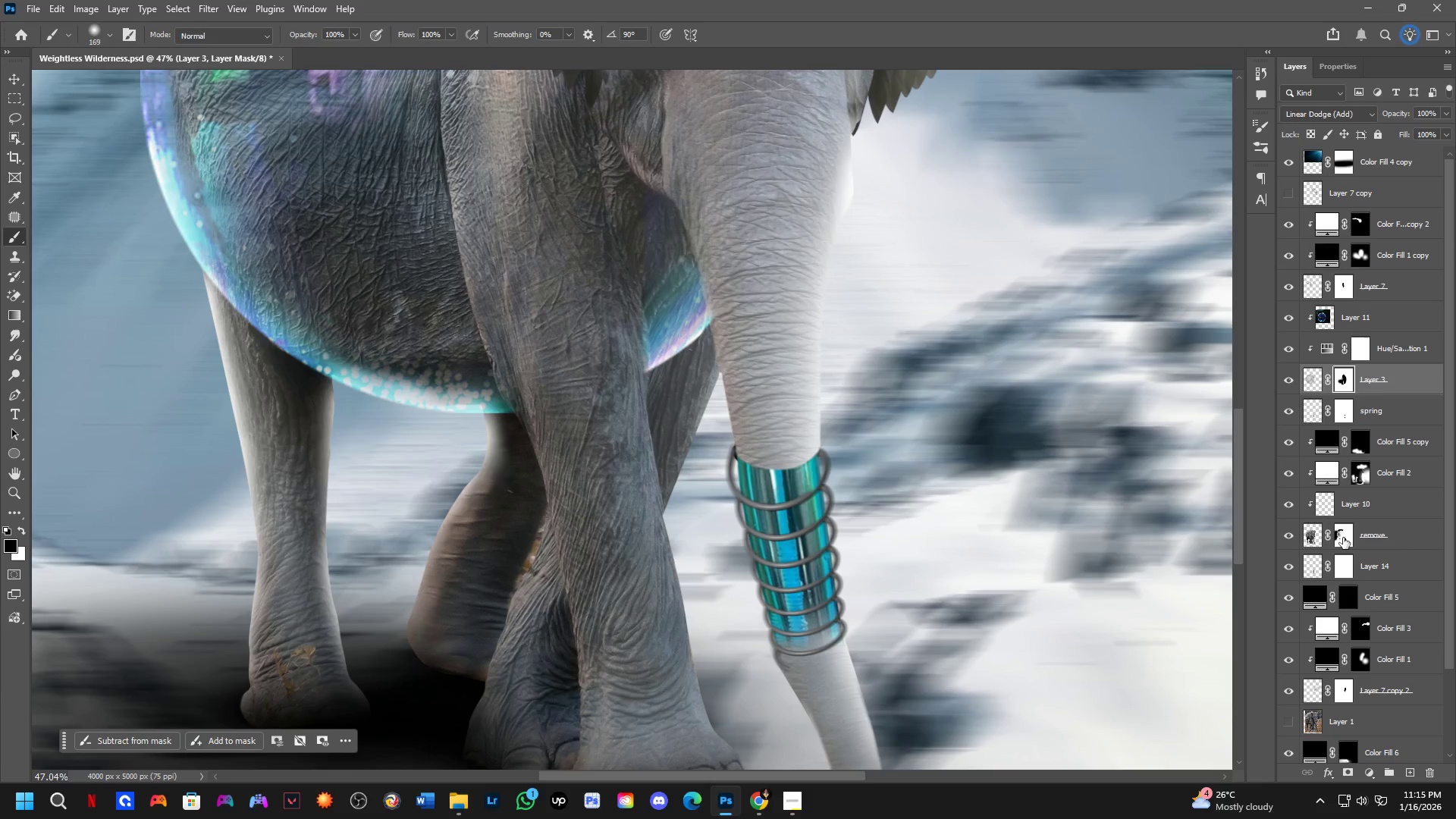 
scroll: coordinate [850, 458], scroll_direction: up, amount: 4.0
 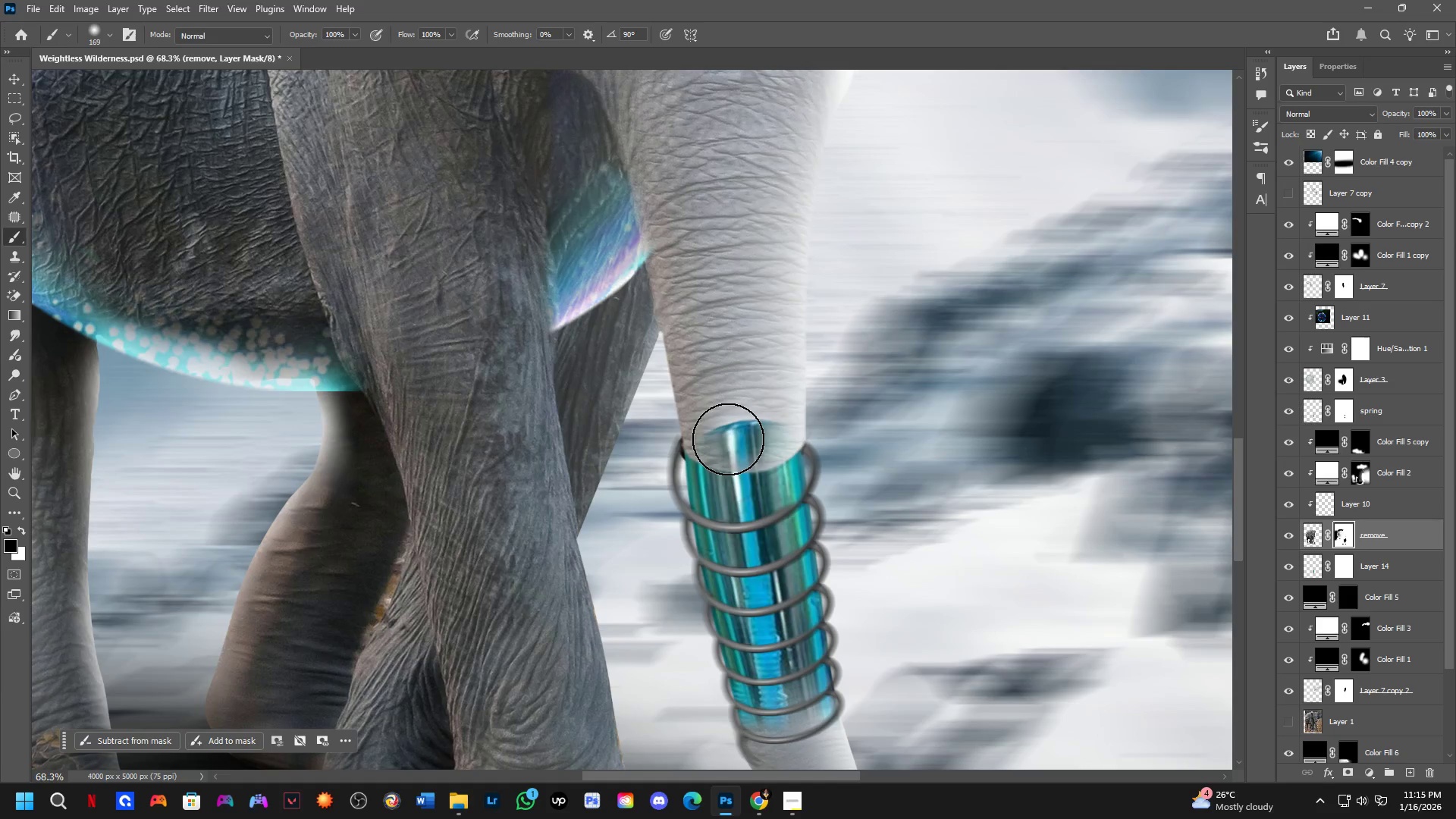 
key(Control+ControlLeft)
 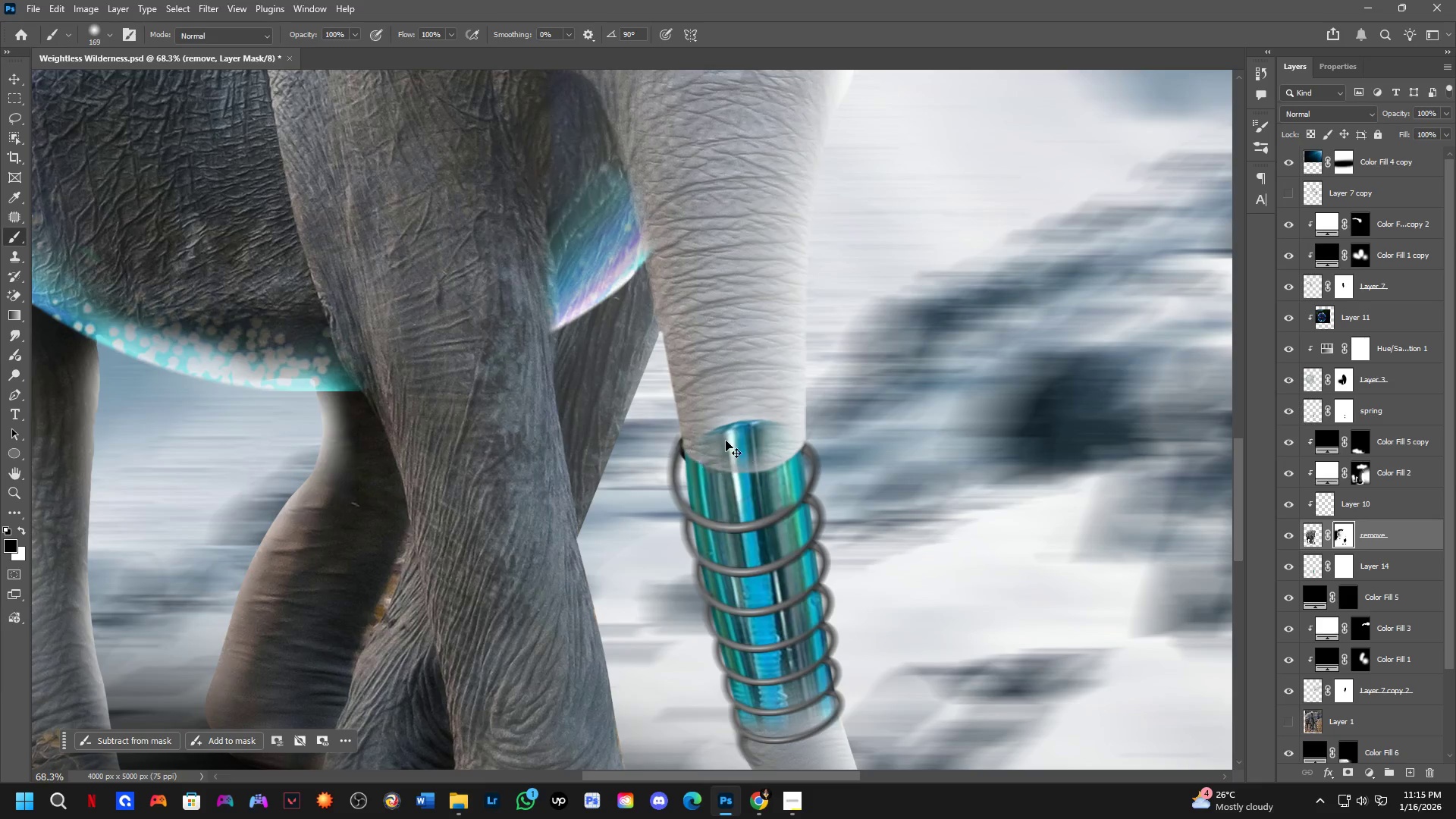 
key(Control+Z)
 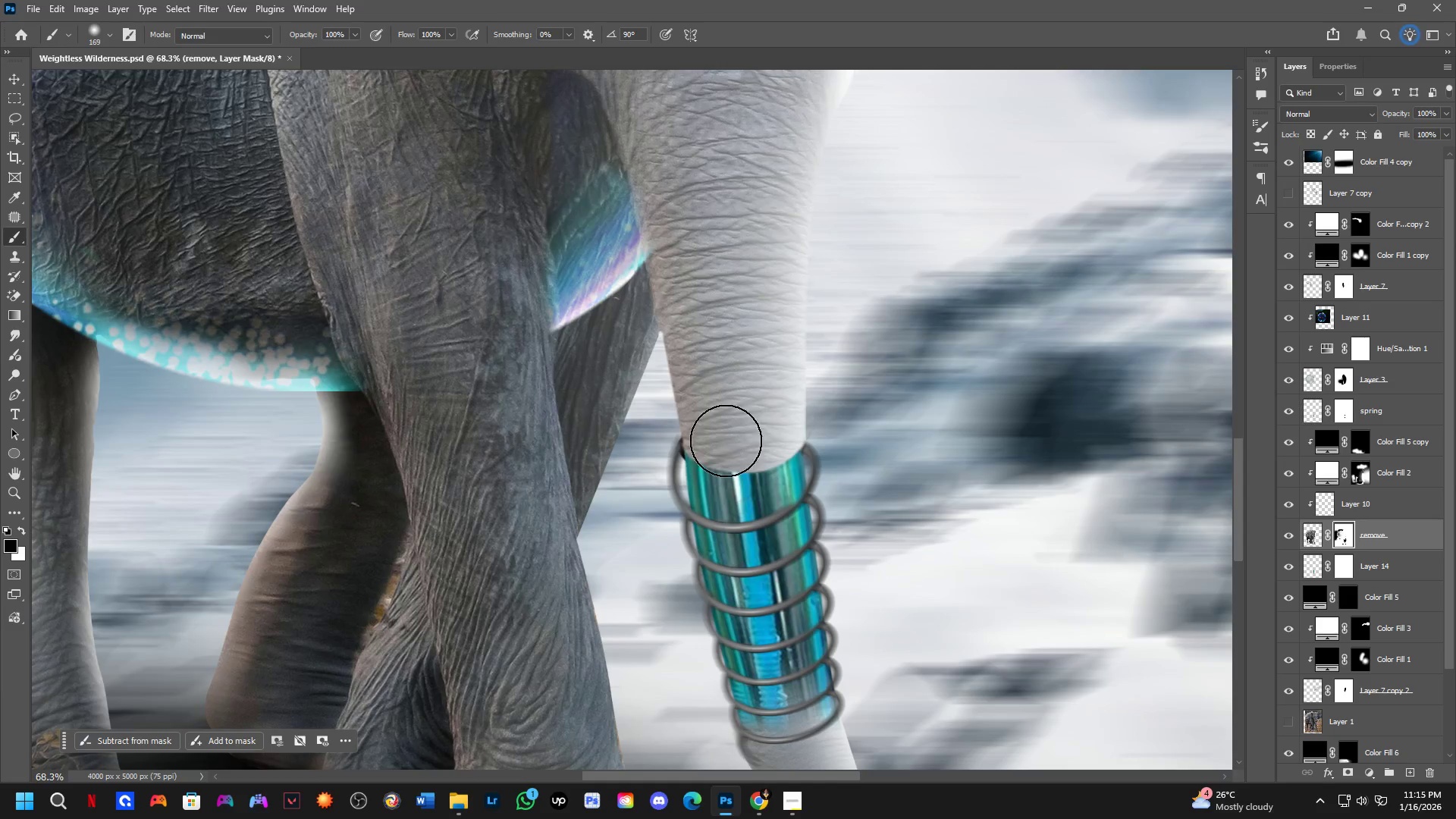 
key(X)
 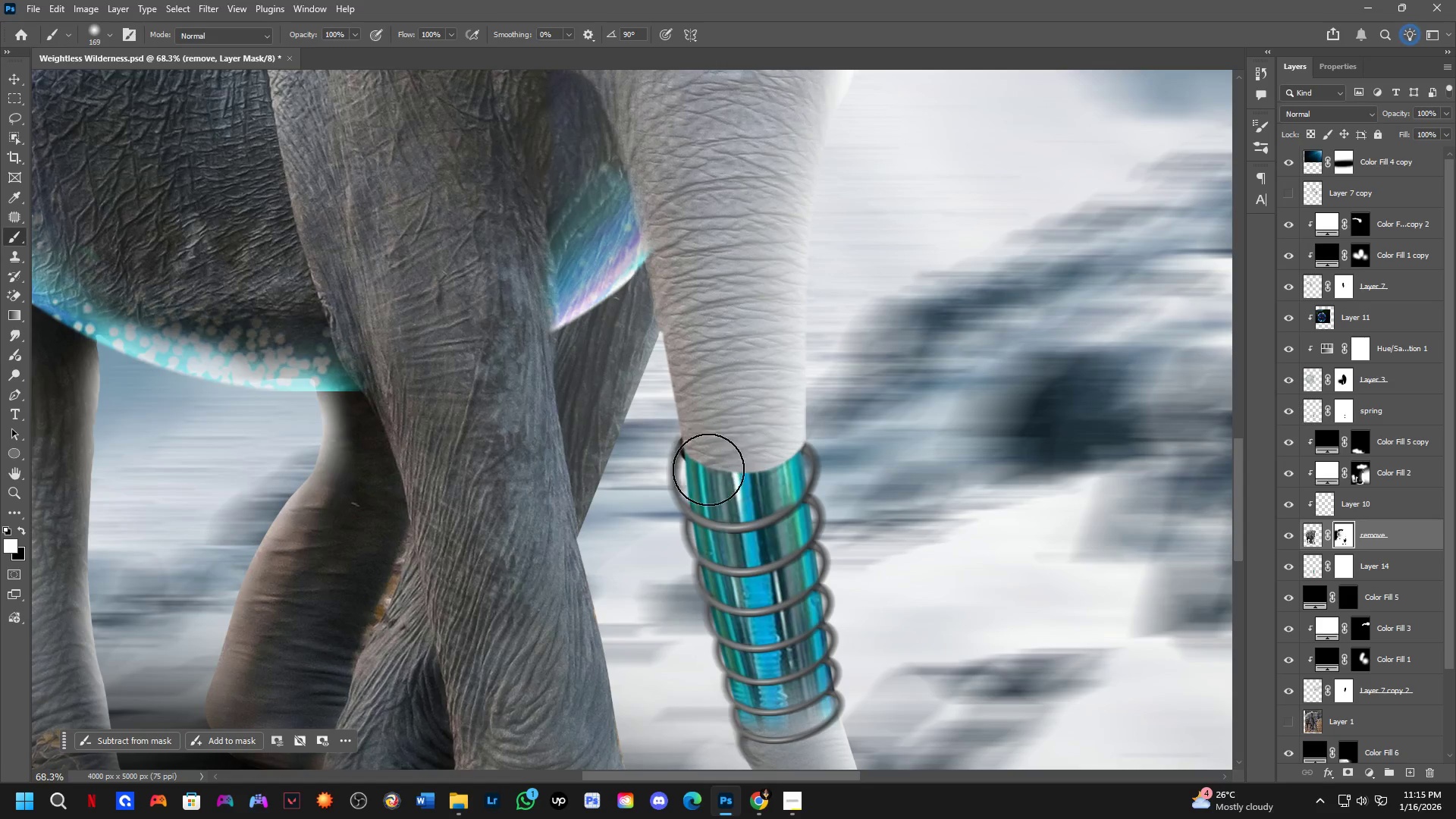 
left_click_drag(start_coordinate=[735, 497], to_coordinate=[789, 490])
 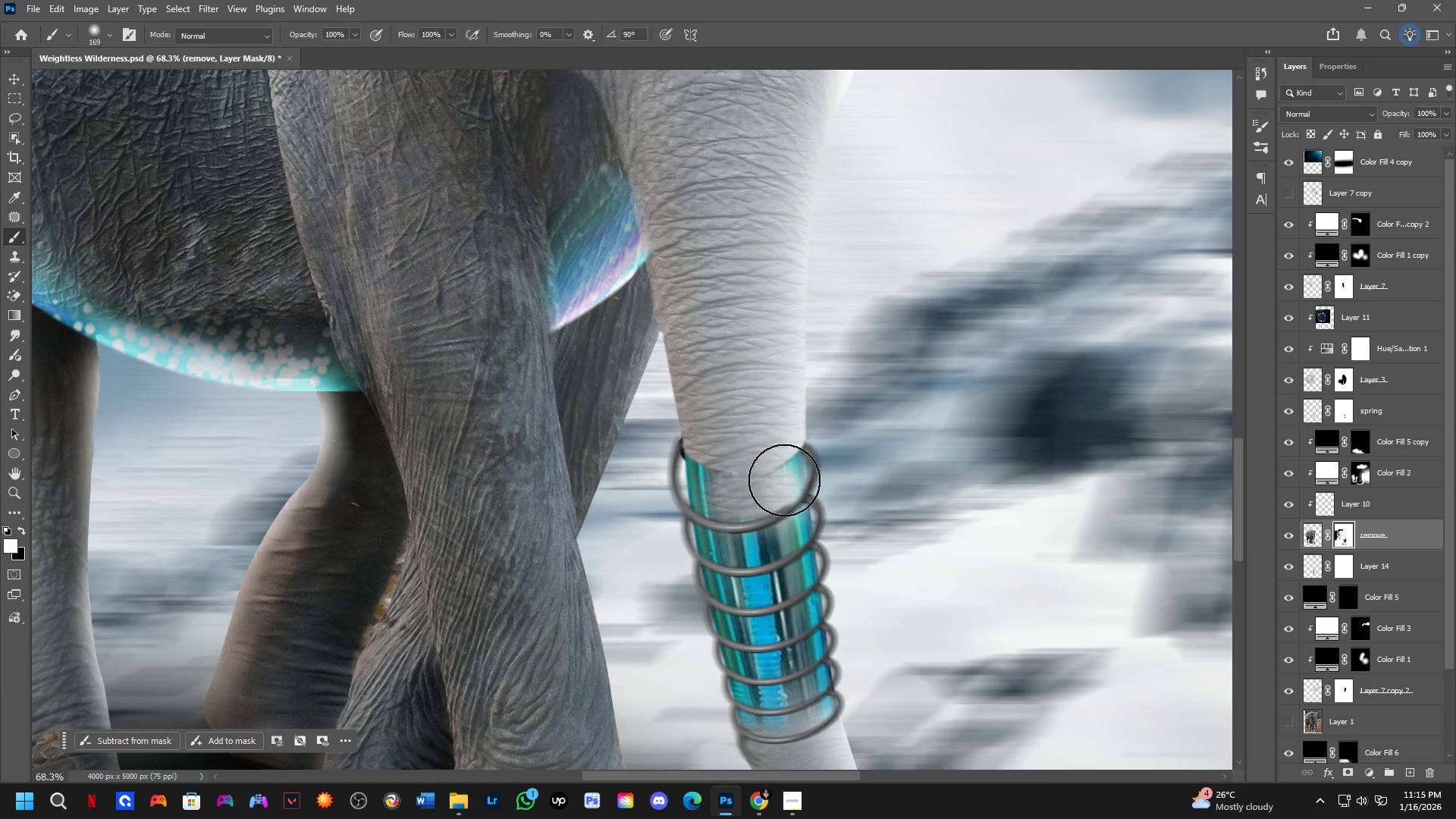 
key(Control+ControlLeft)
 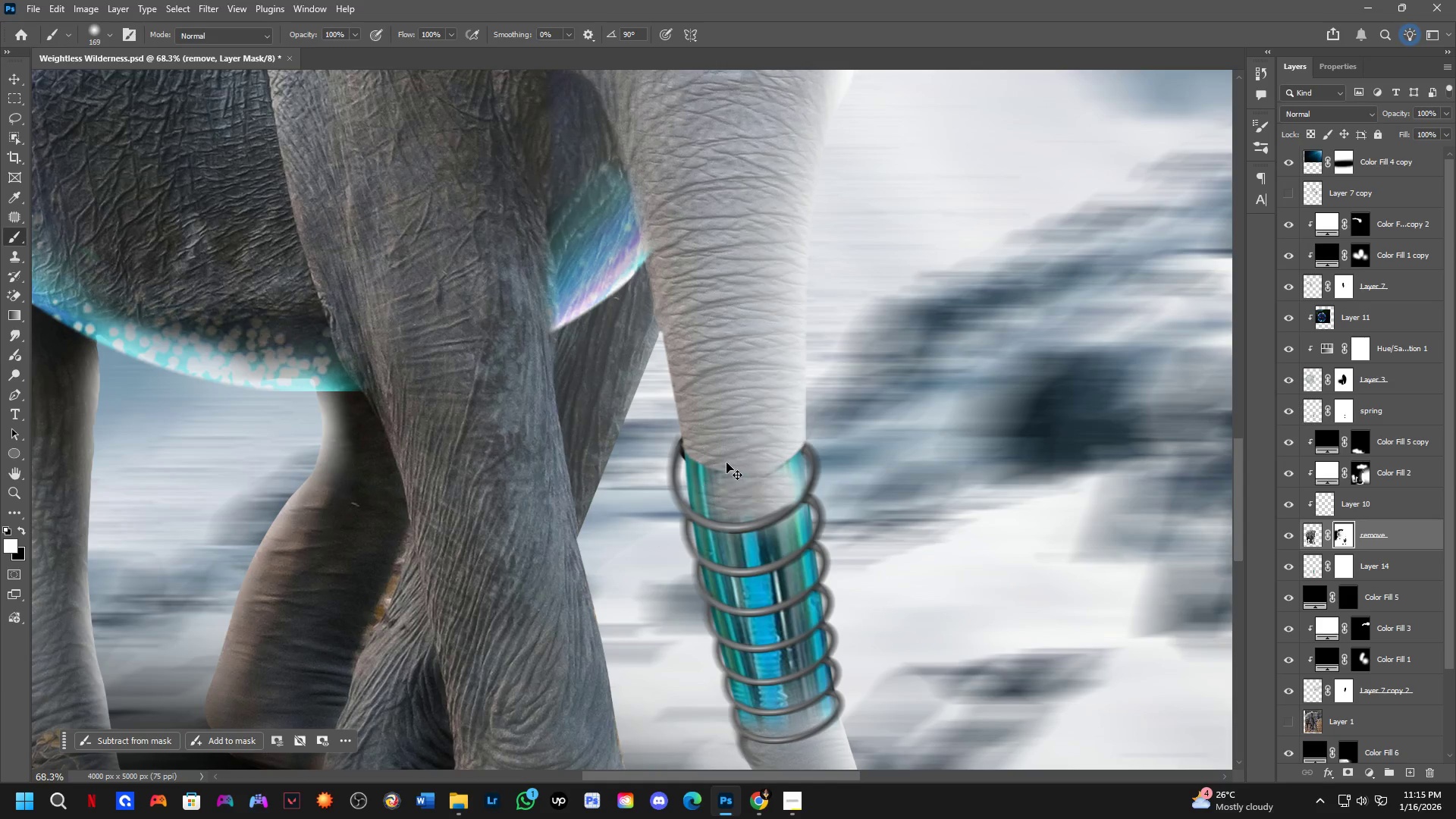 
key(Control+Z)
 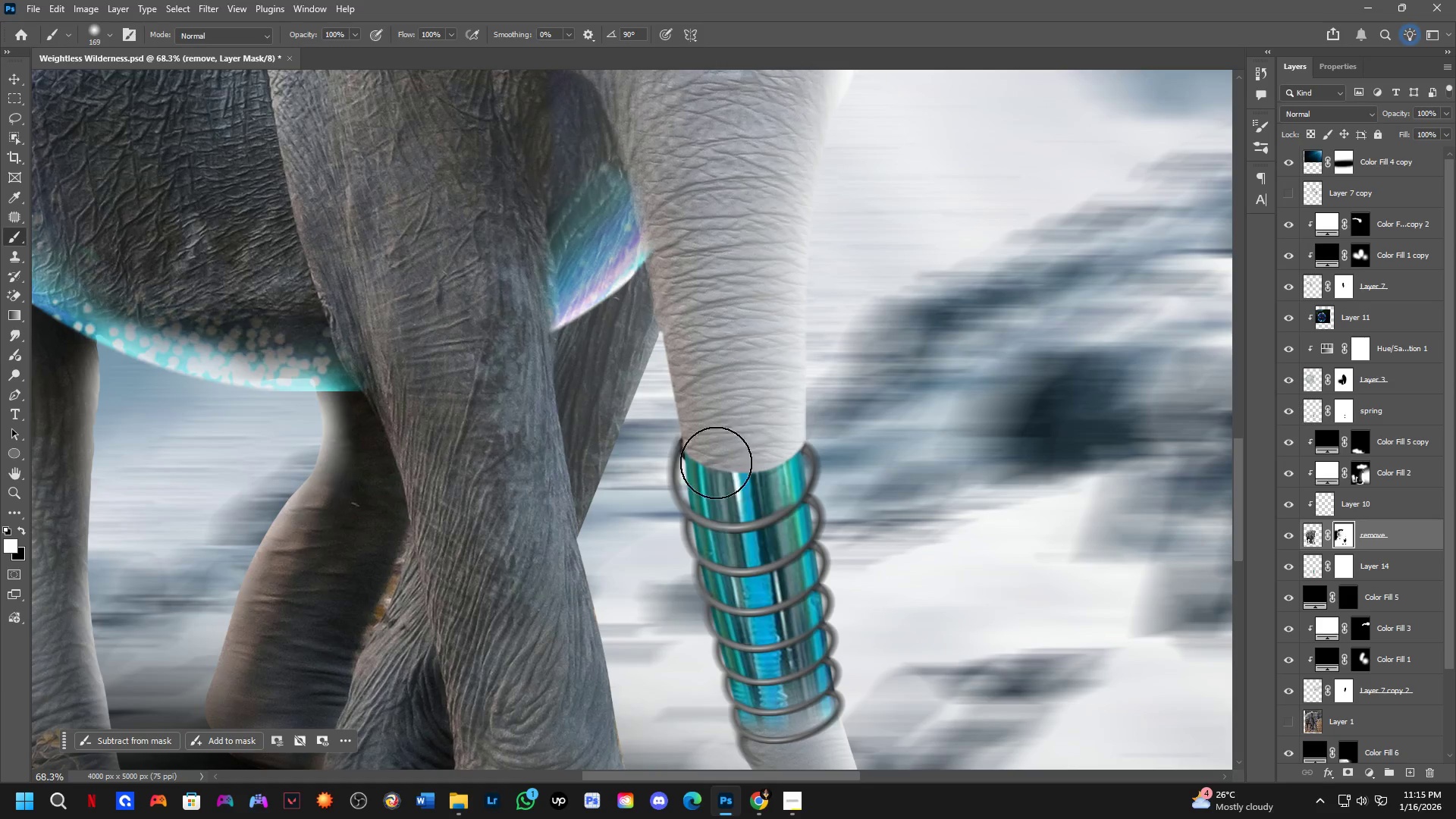 
key(Alt+AltLeft)
 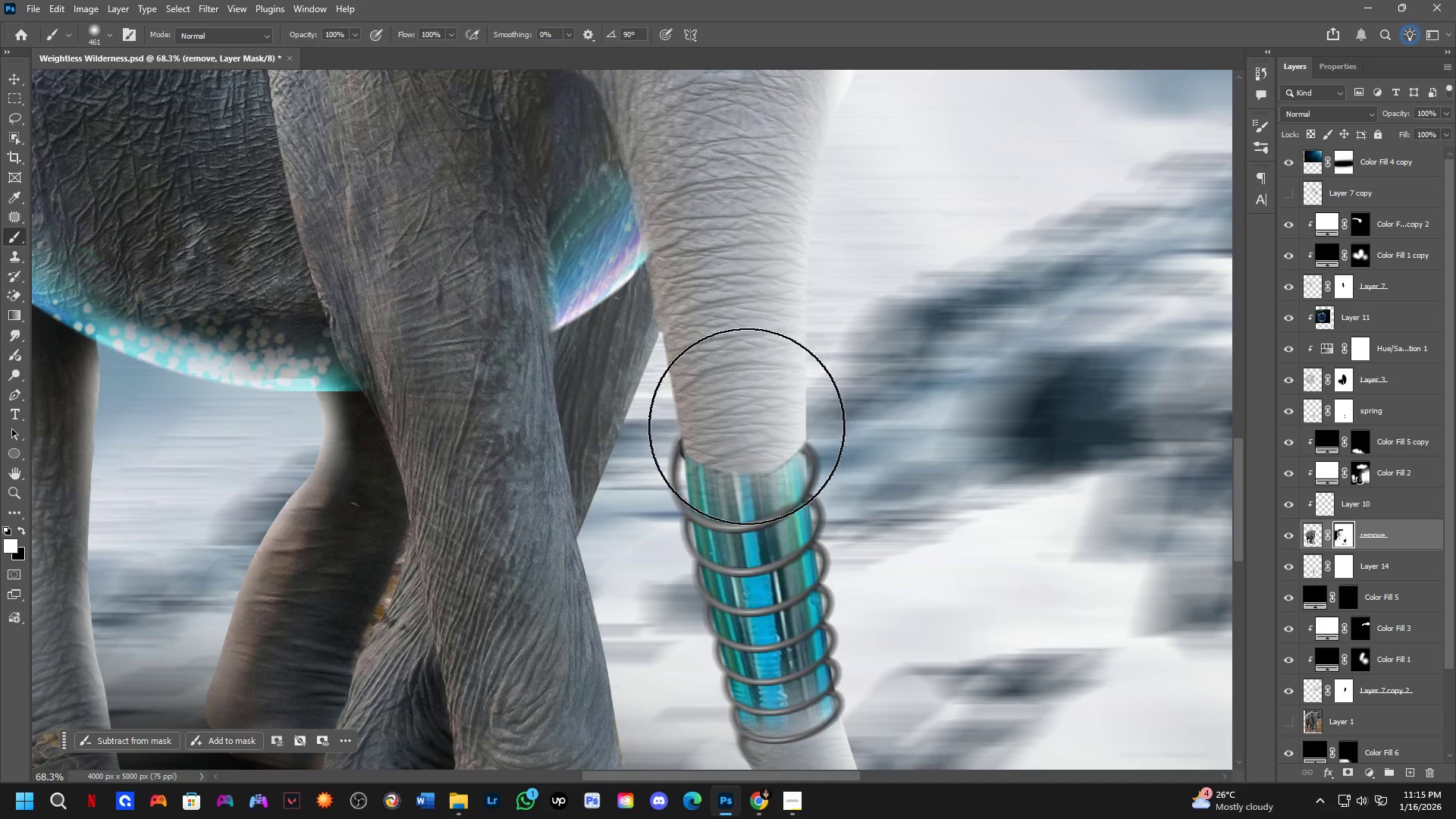 
double_click([735, 430])
 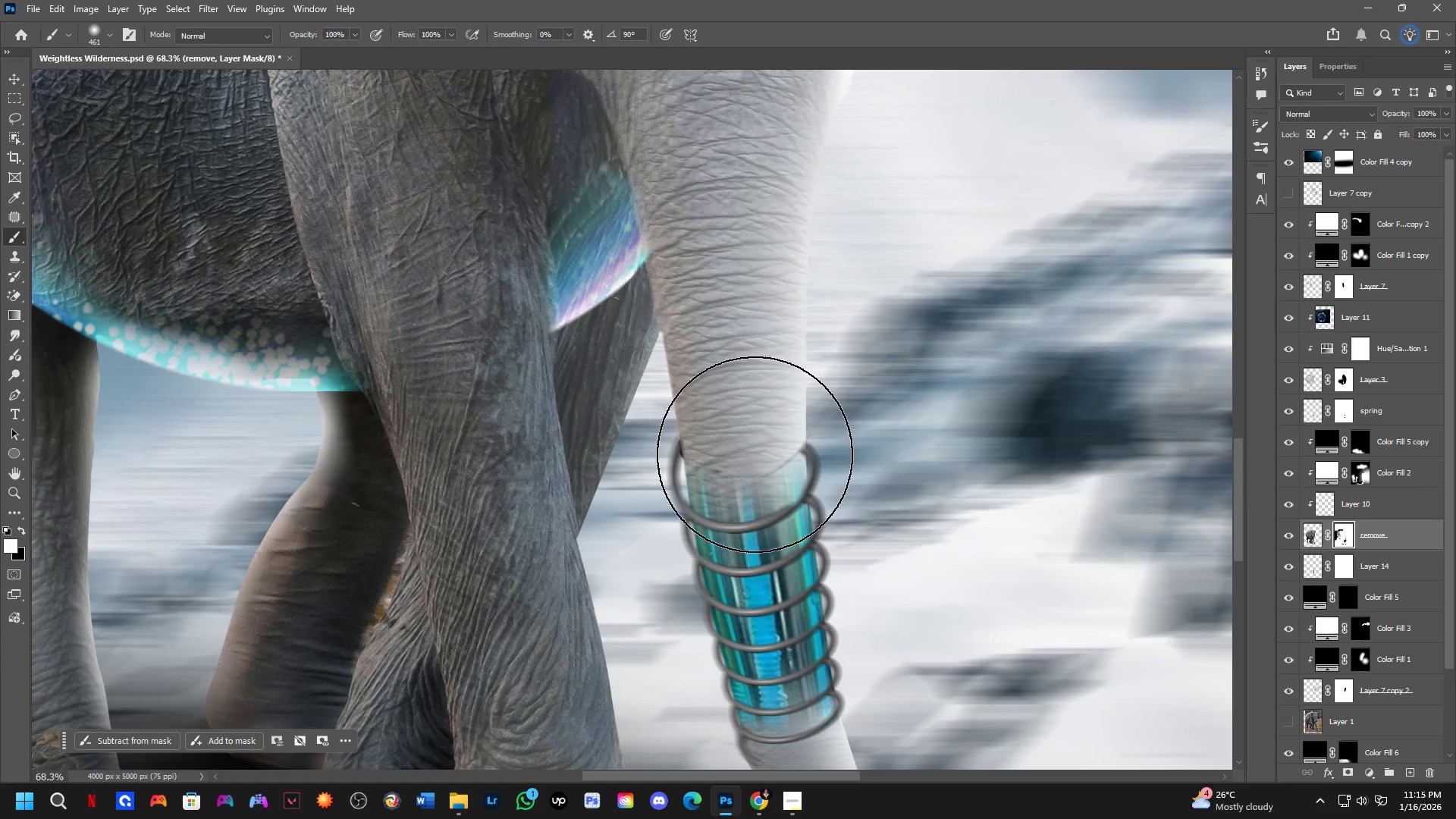 
left_click([753, 454])
 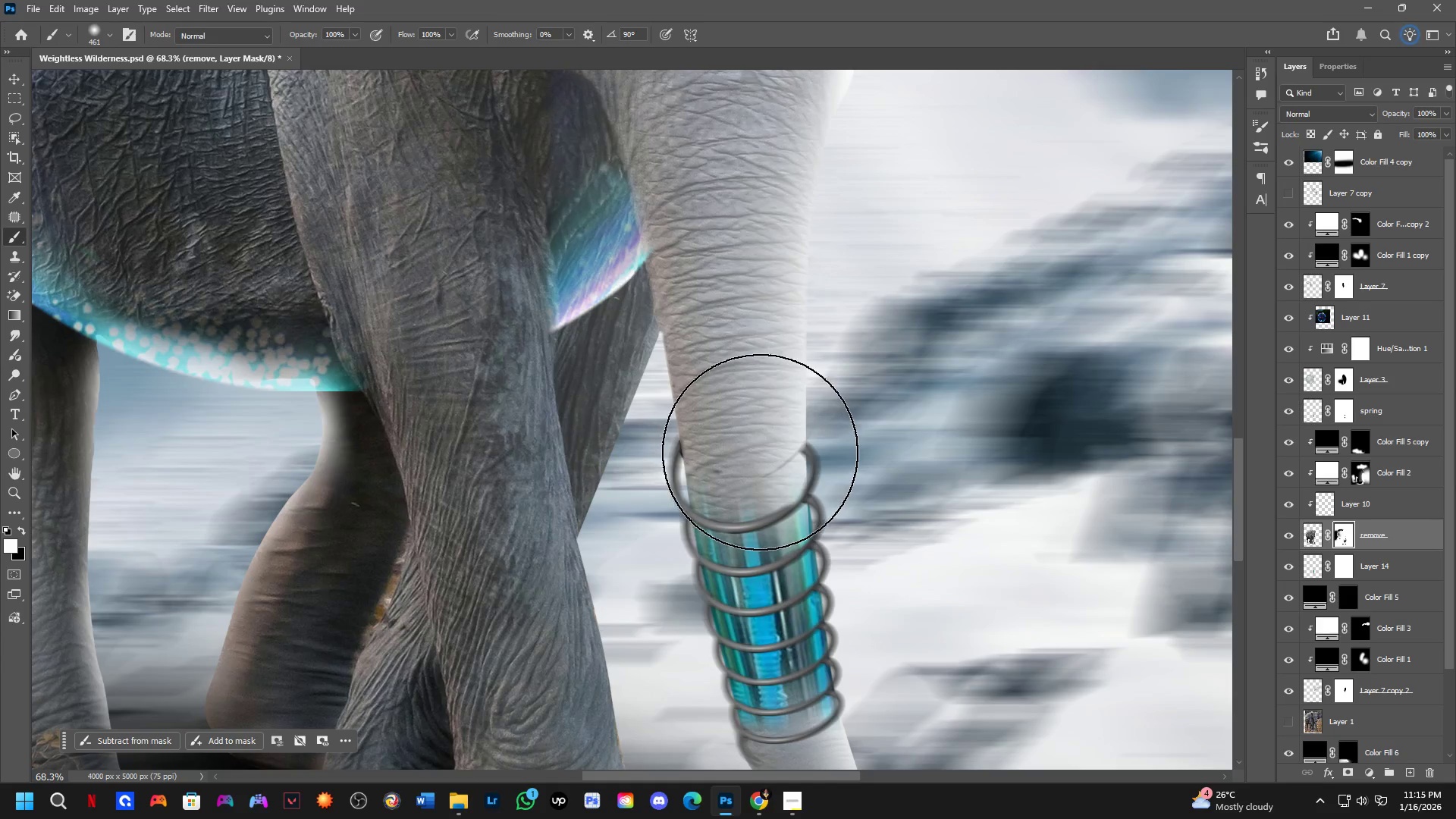 
left_click_drag(start_coordinate=[831, 488], to_coordinate=[852, 573])
 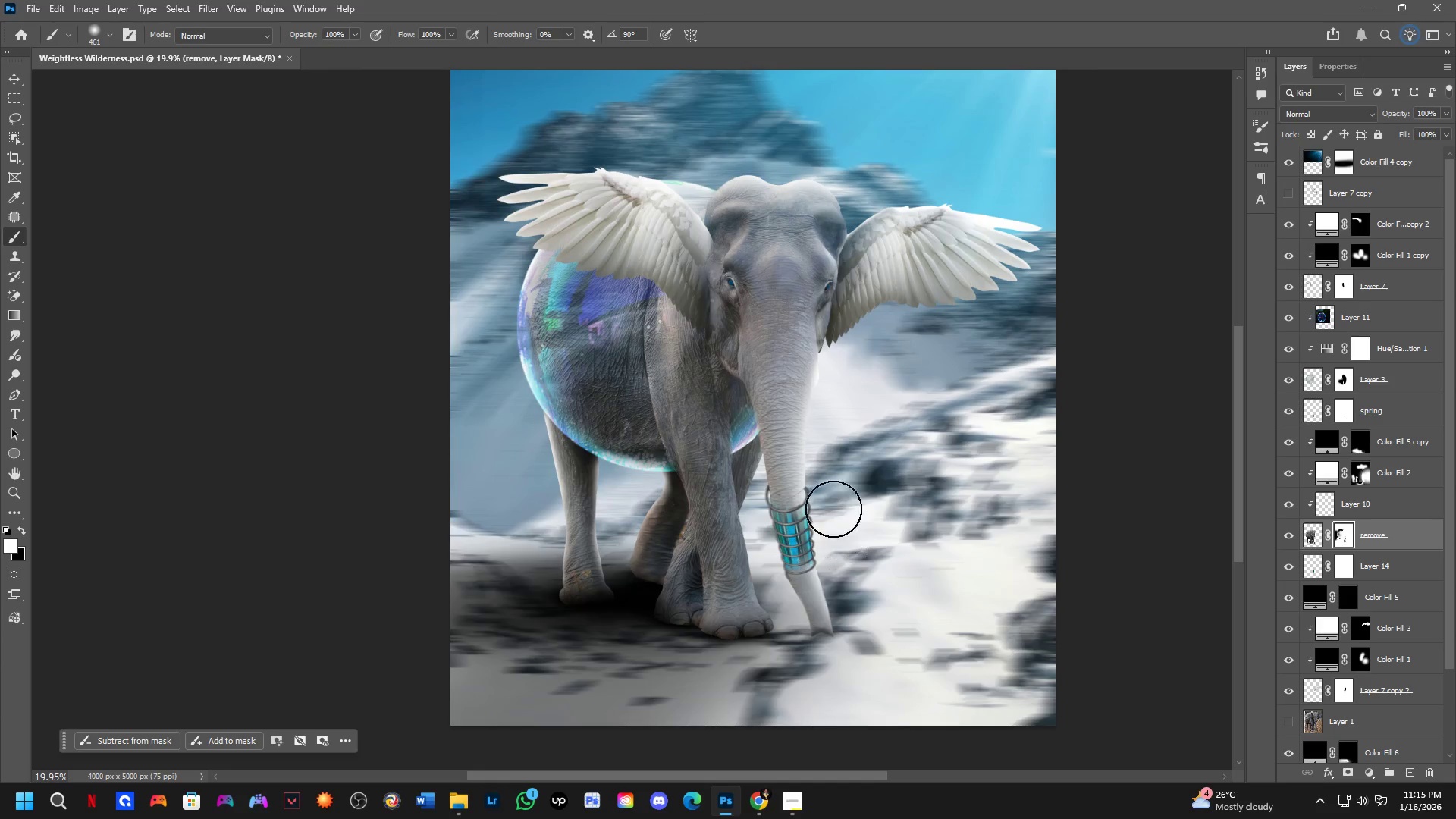 
scroll: coordinate [834, 534], scroll_direction: down, amount: 13.0
 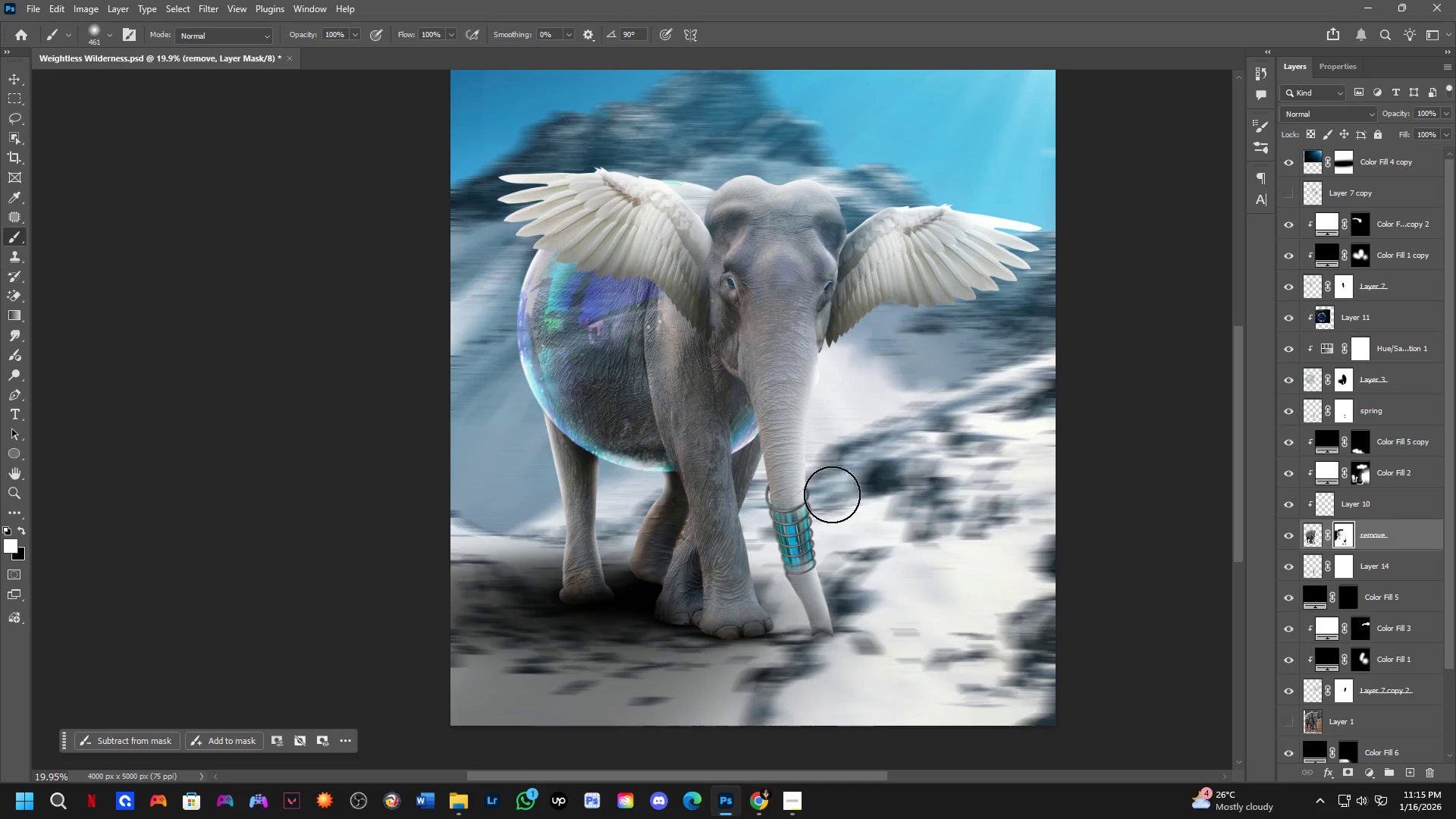 
left_click_drag(start_coordinate=[833, 507], to_coordinate=[837, 478])
 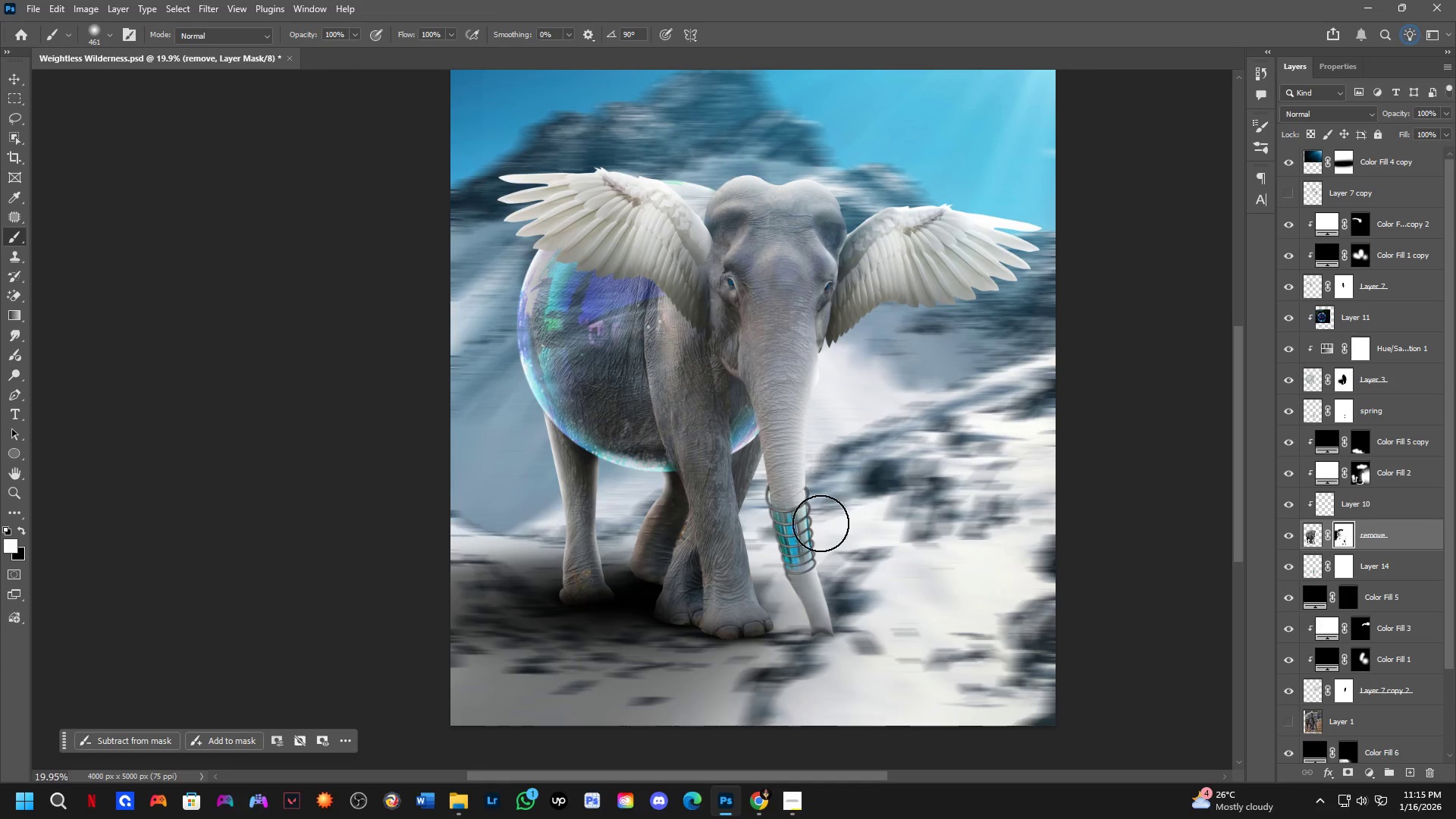 
hold_key(key=AltLeft, duration=0.66)
 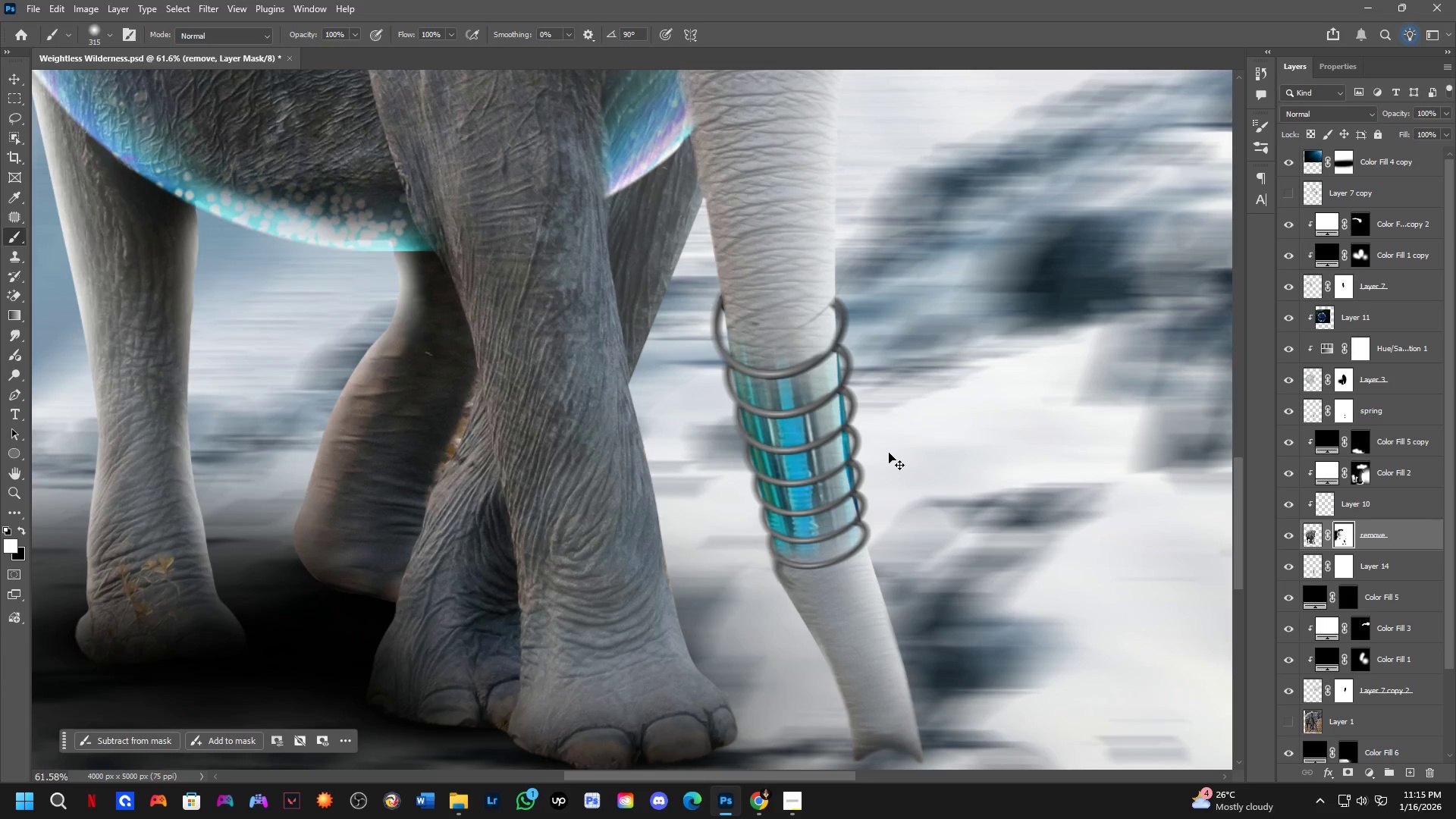 
scroll: coordinate [851, 561], scroll_direction: up, amount: 11.0
 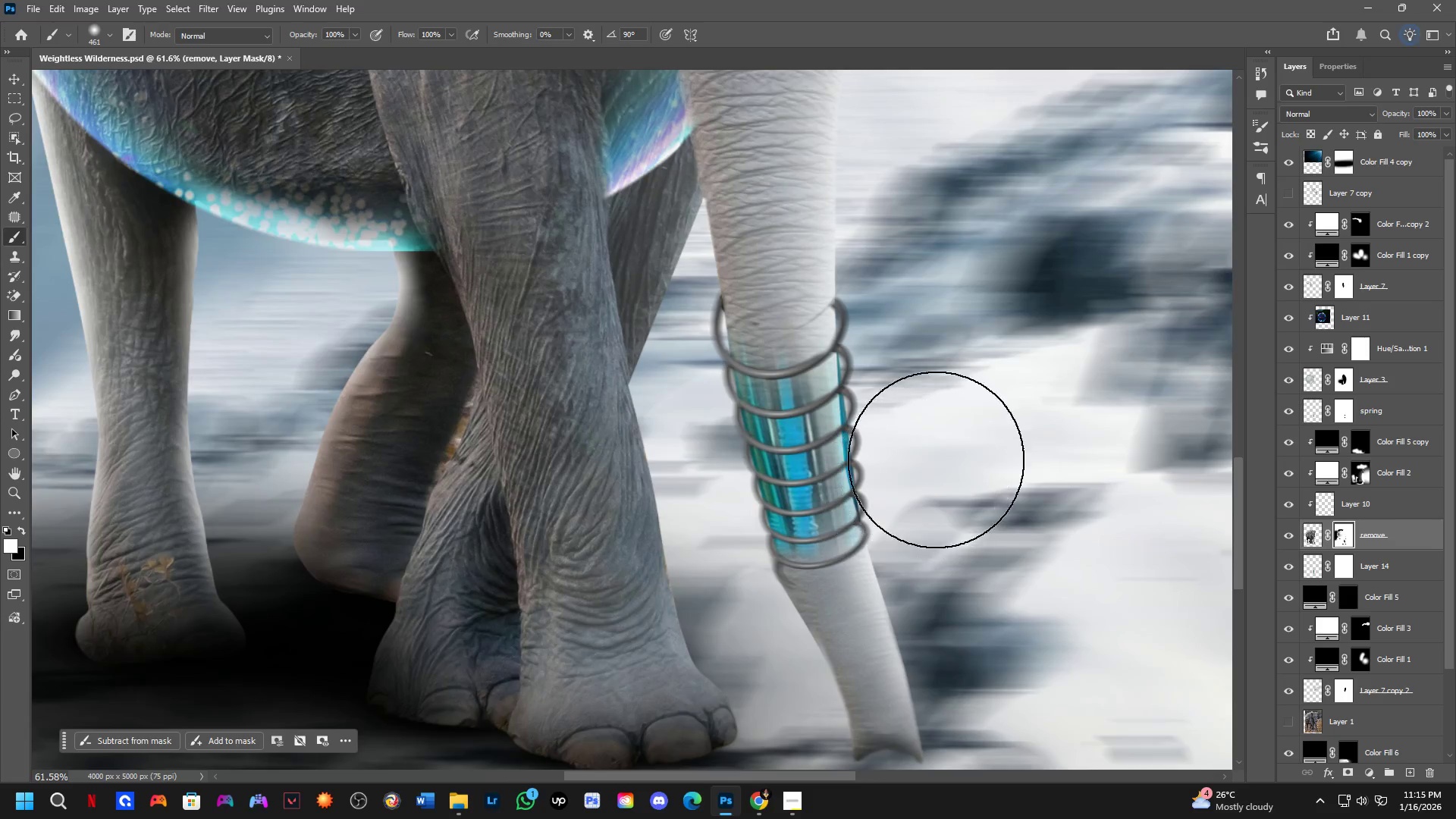 
hold_key(key=AltLeft, duration=2.05)
 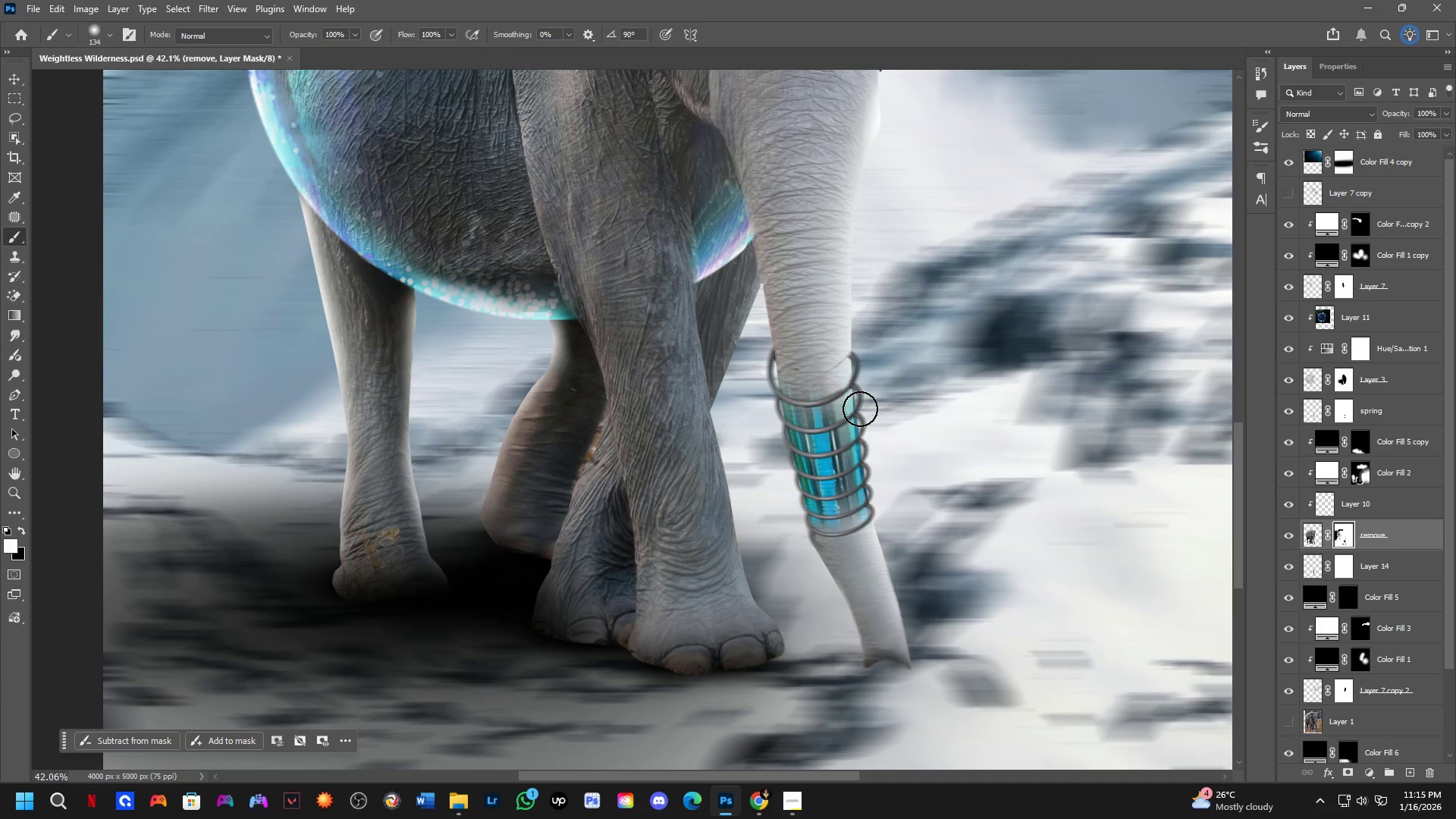 
key(Control+Z)
 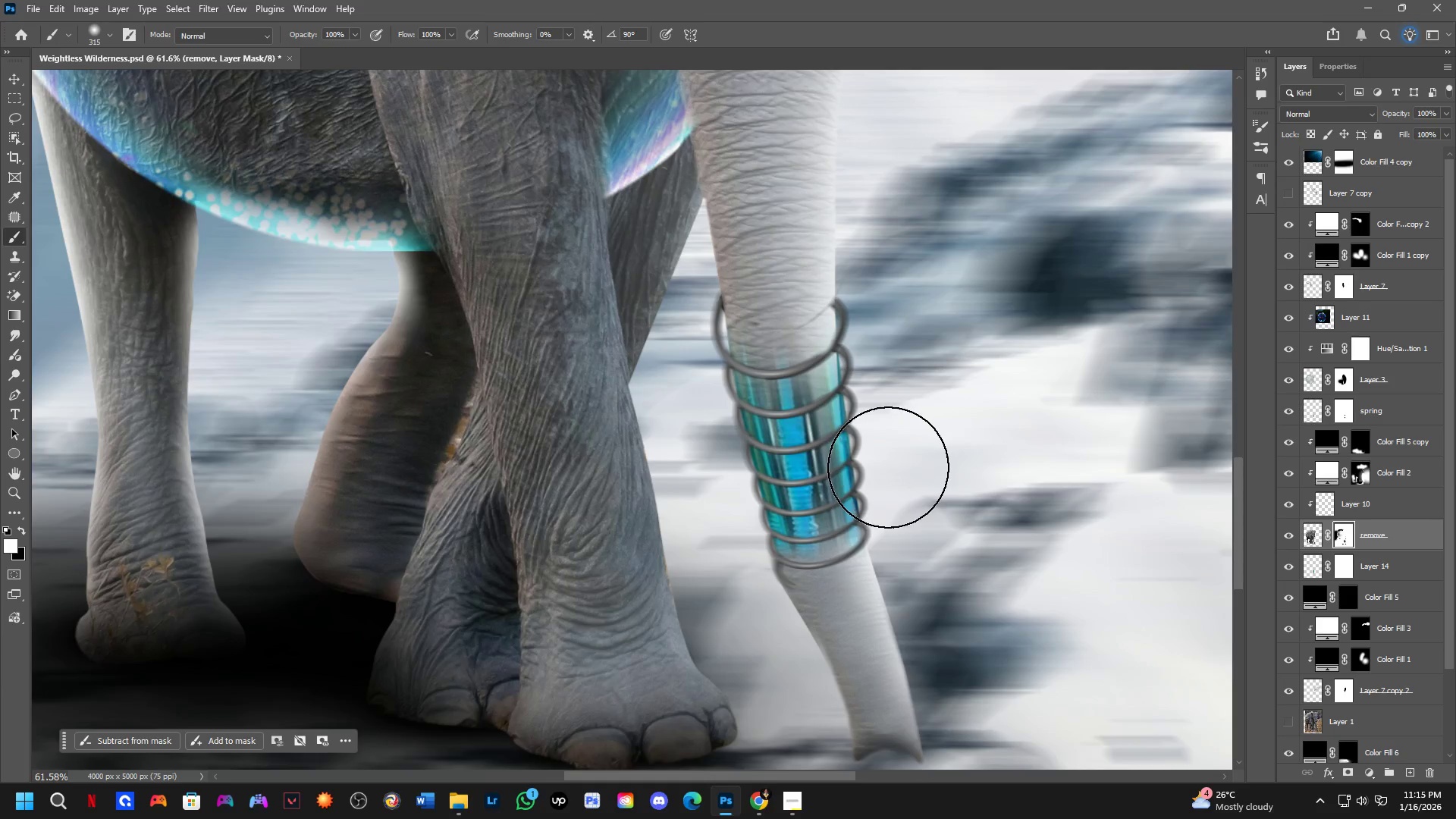 
scroll: coordinate [883, 469], scroll_direction: down, amount: 4.0
 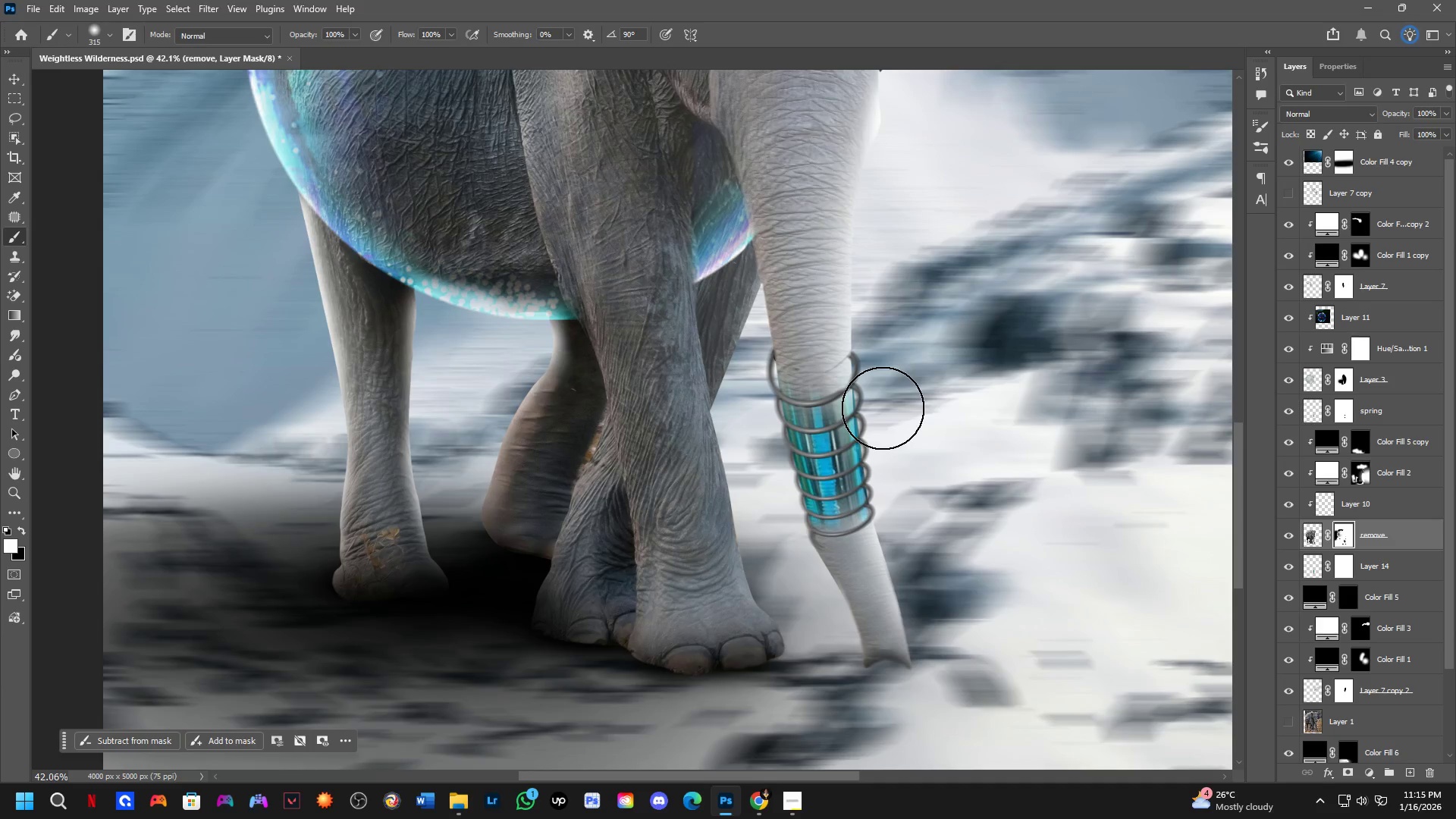 
hold_key(key=AltLeft, duration=0.44)
 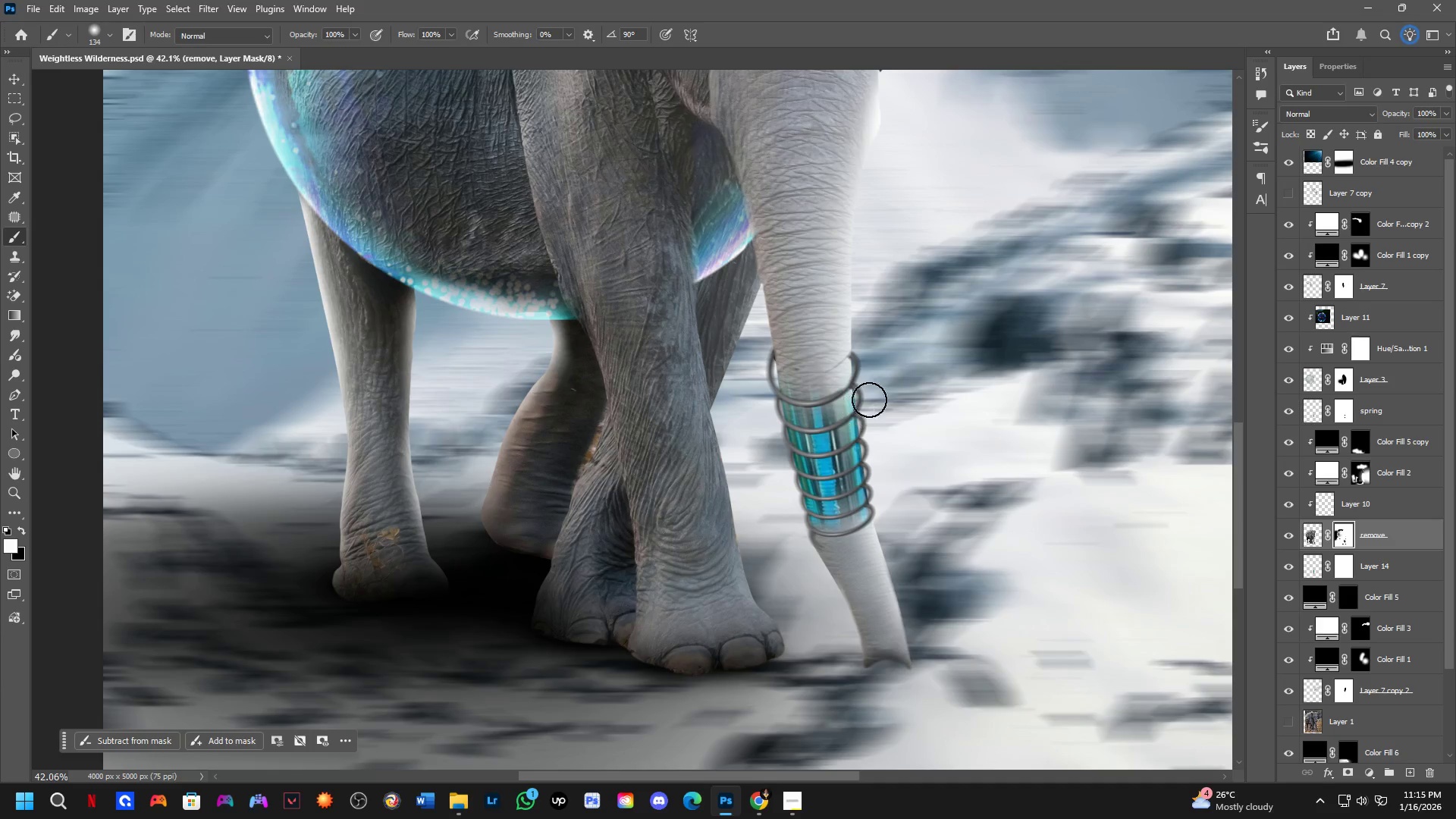 
type(xx)
 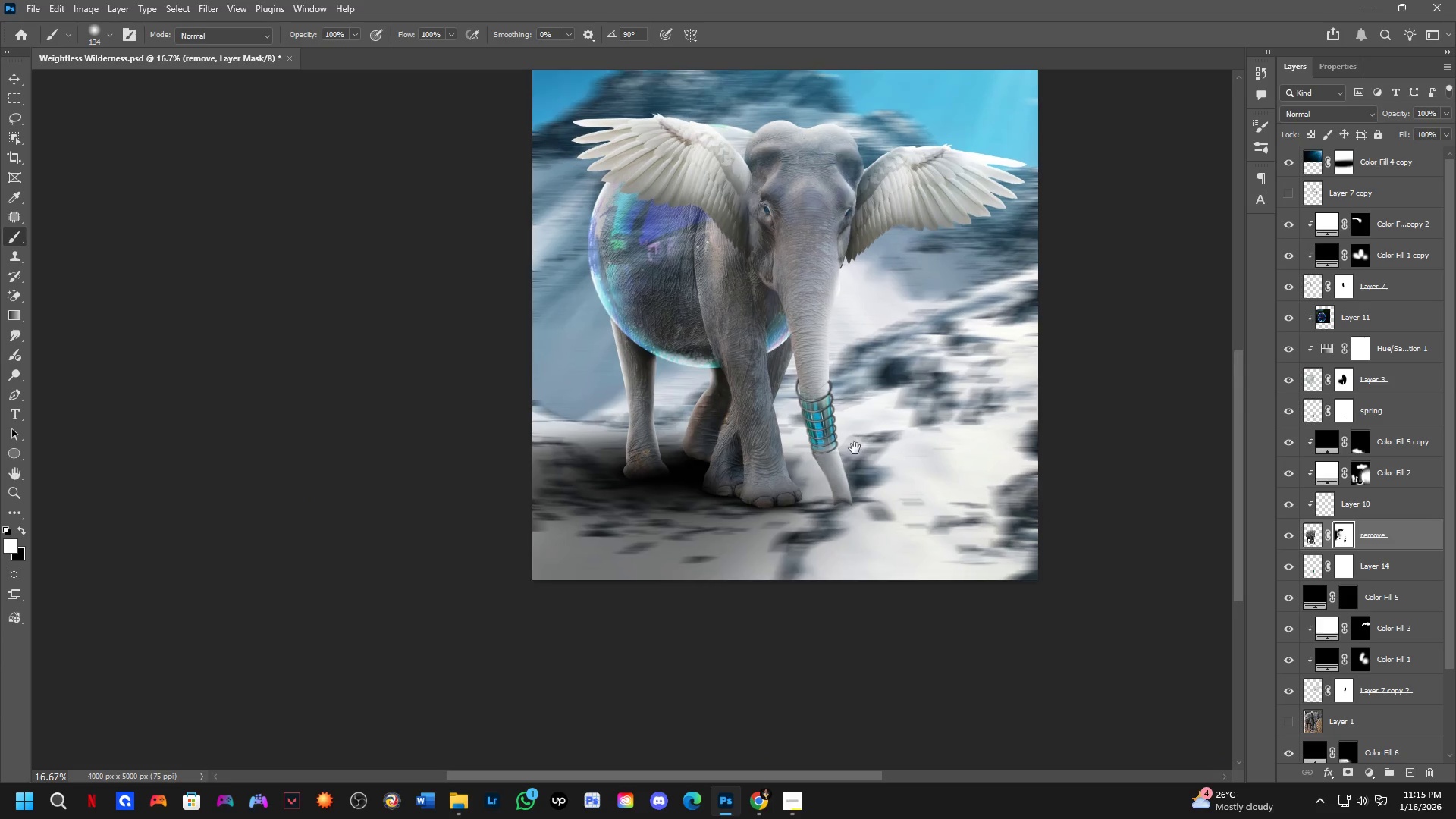 
left_click_drag(start_coordinate=[869, 383], to_coordinate=[893, 450])
 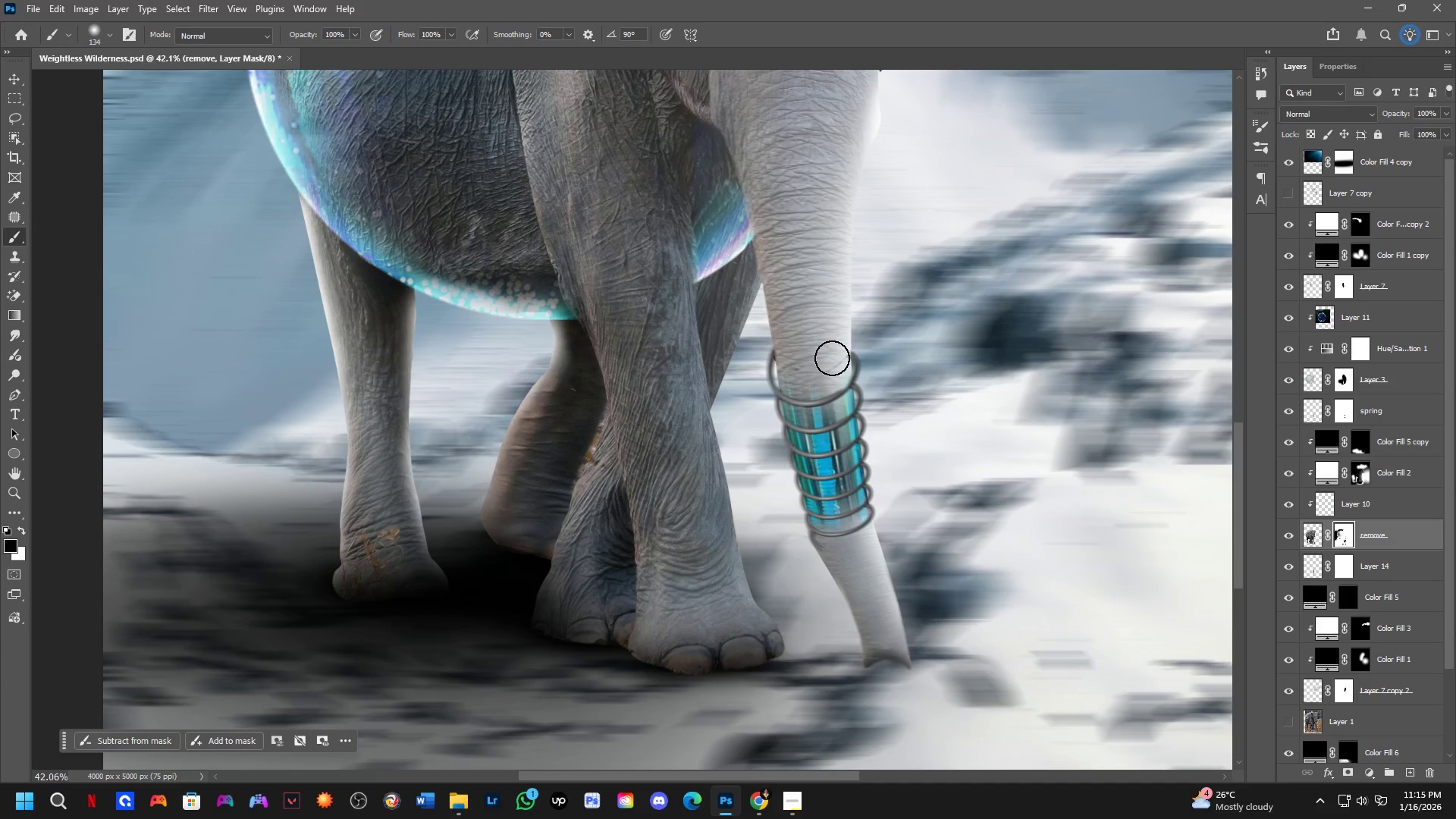 
left_click_drag(start_coordinate=[836, 356], to_coordinate=[831, 364])
 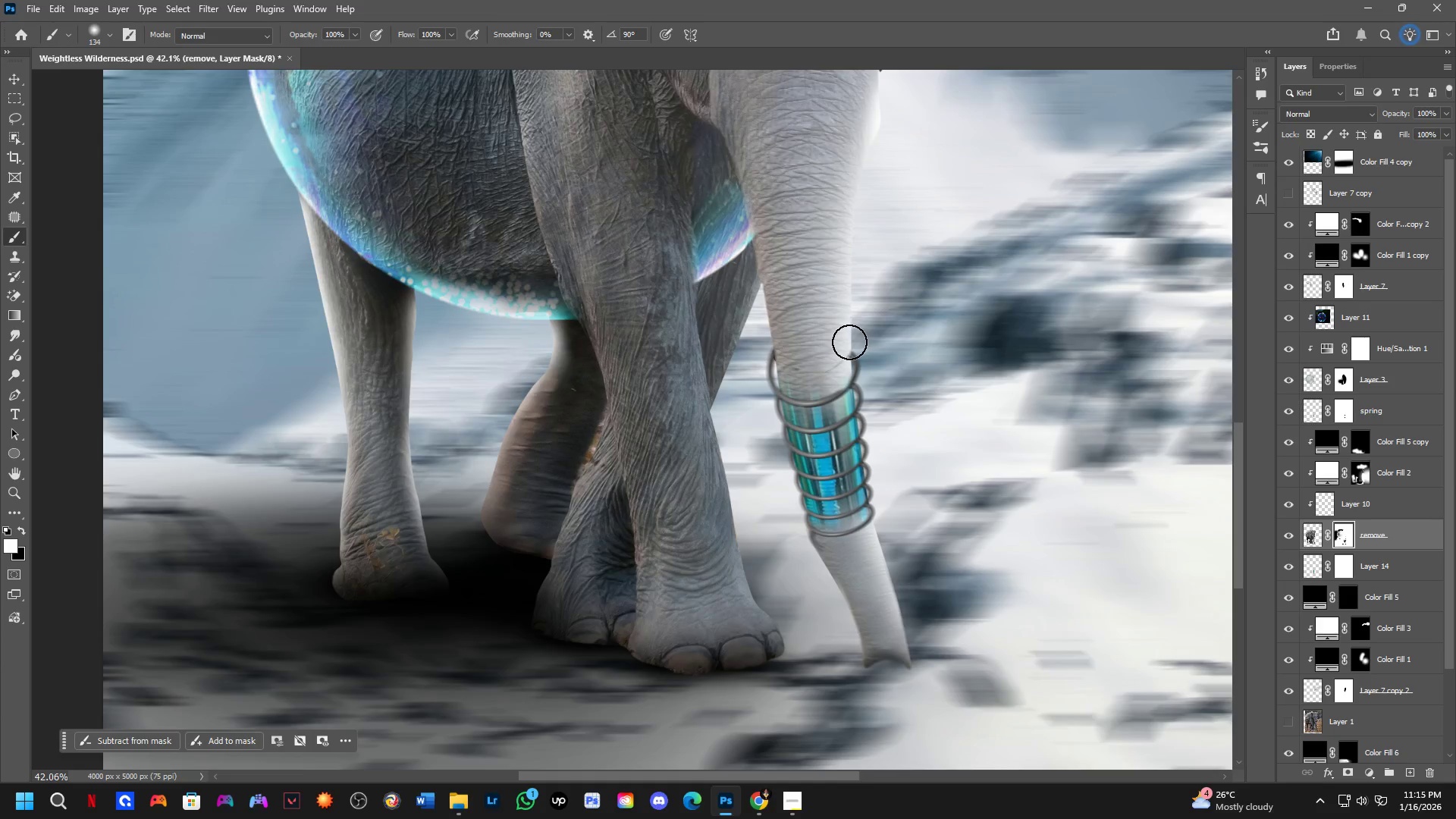 
hold_key(key=Space, duration=0.47)
 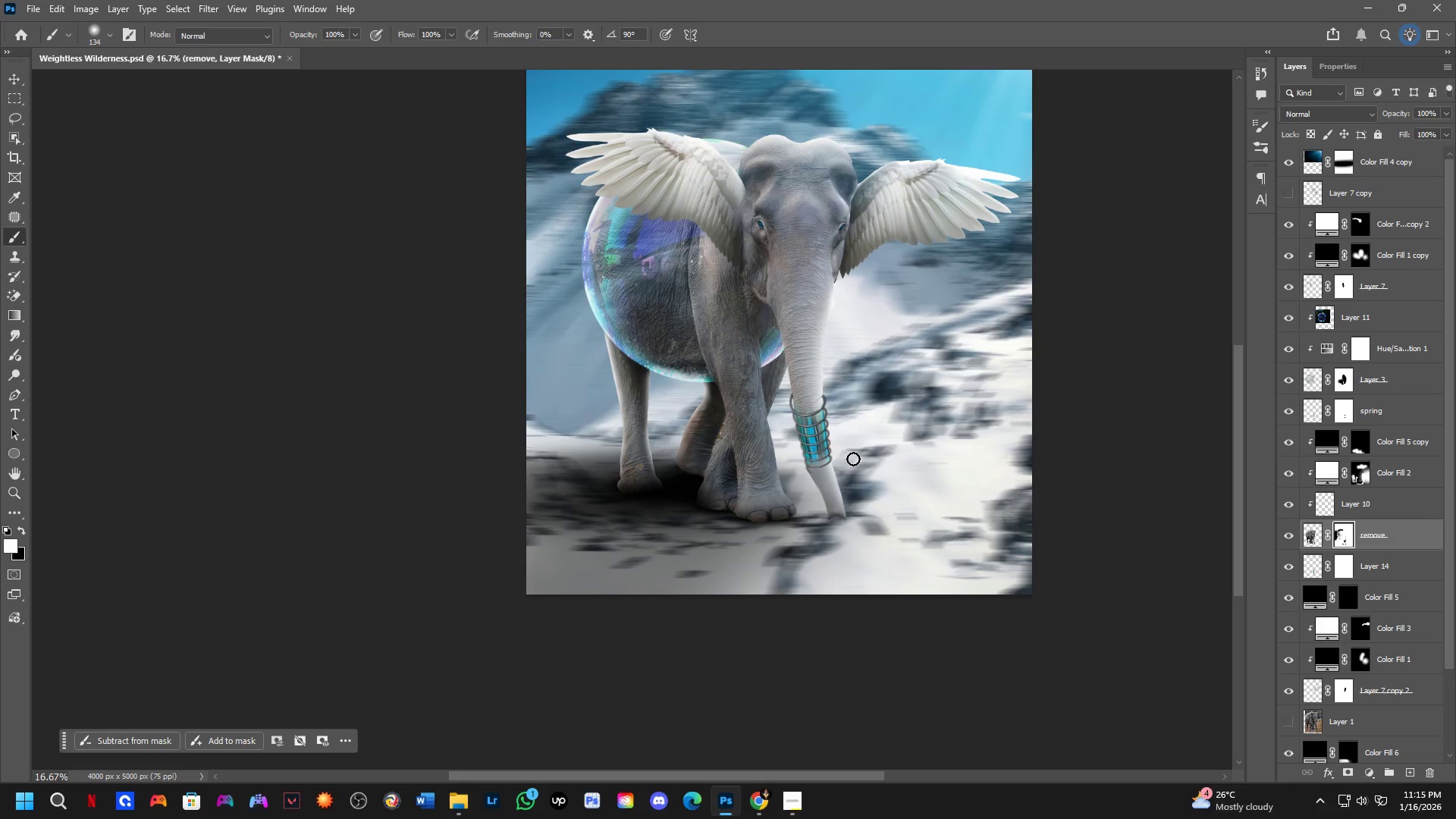 
left_click_drag(start_coordinate=[865, 416], to_coordinate=[852, 454])
 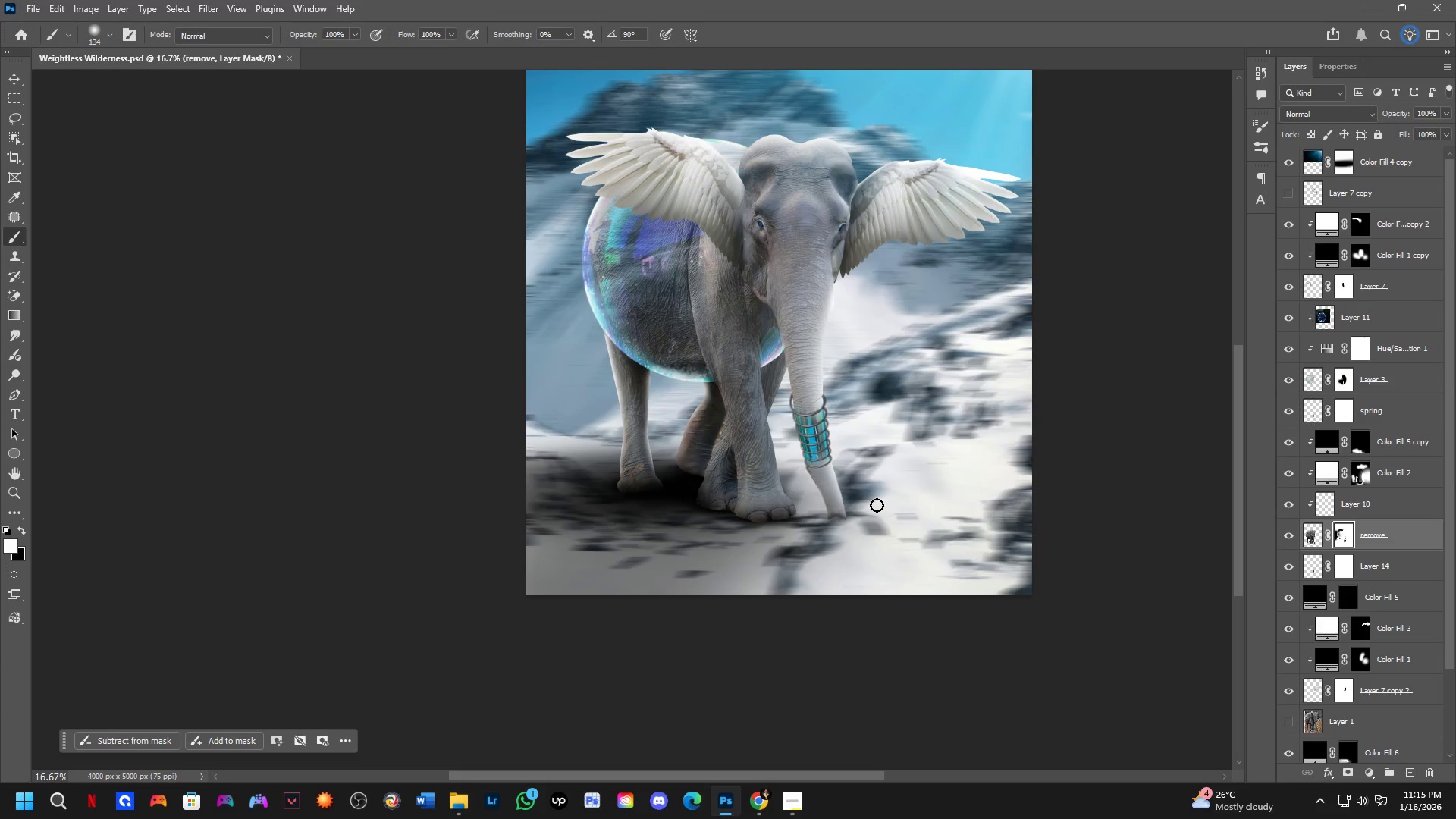 
scroll: coordinate [825, 359], scroll_direction: down, amount: 3.0
 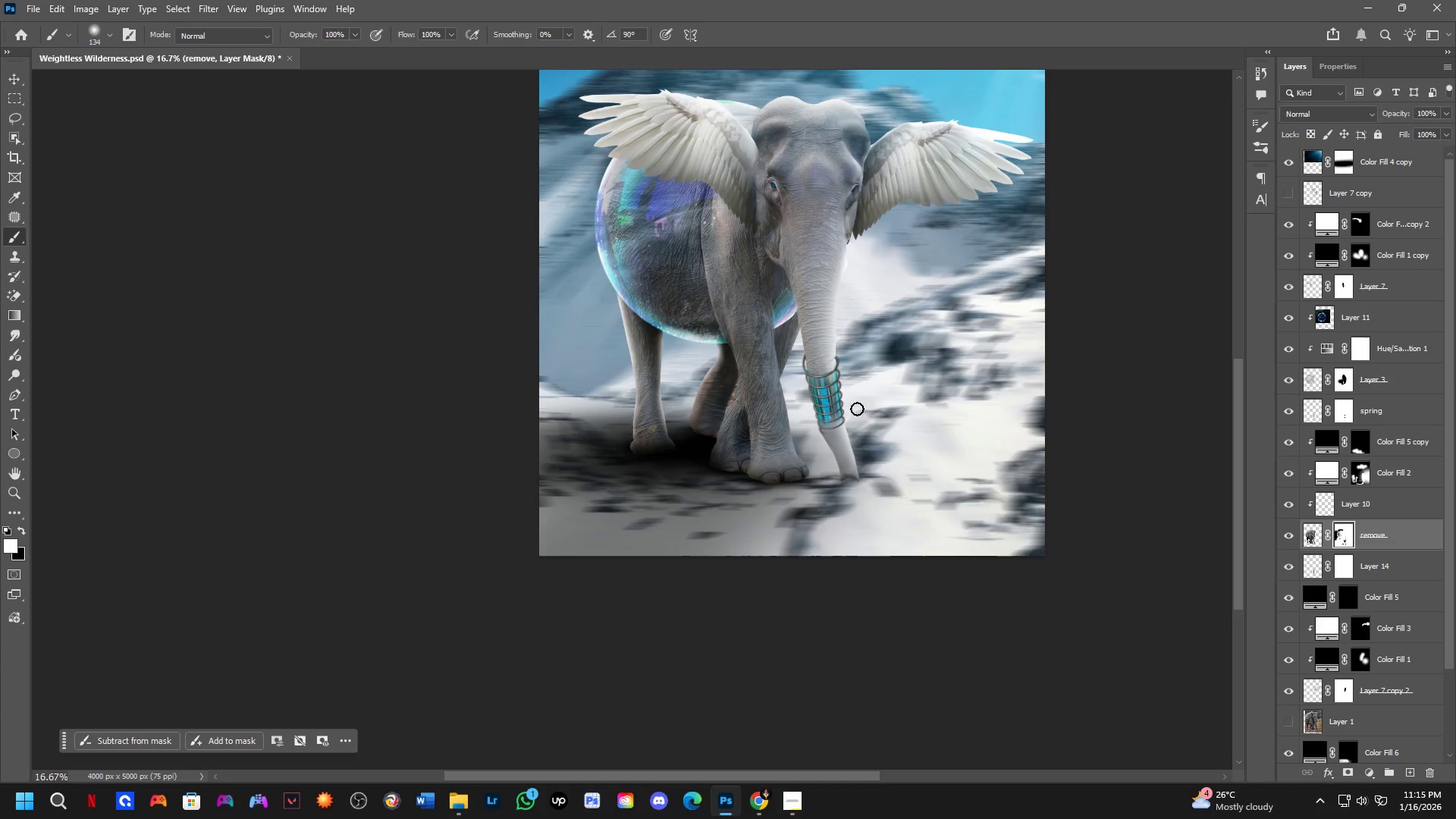 
wait(5.11)
 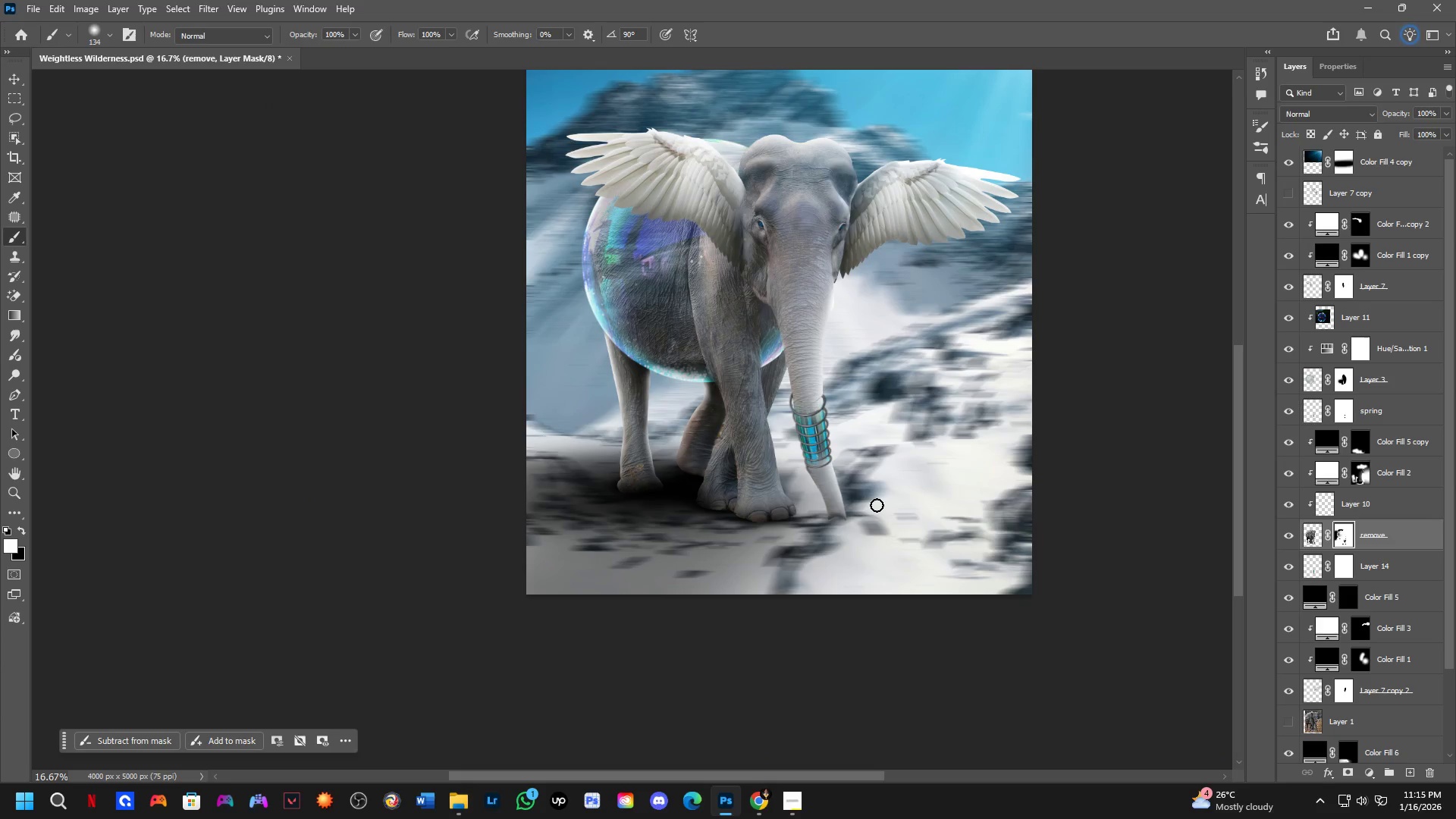 
key(Shift+ShiftLeft)
 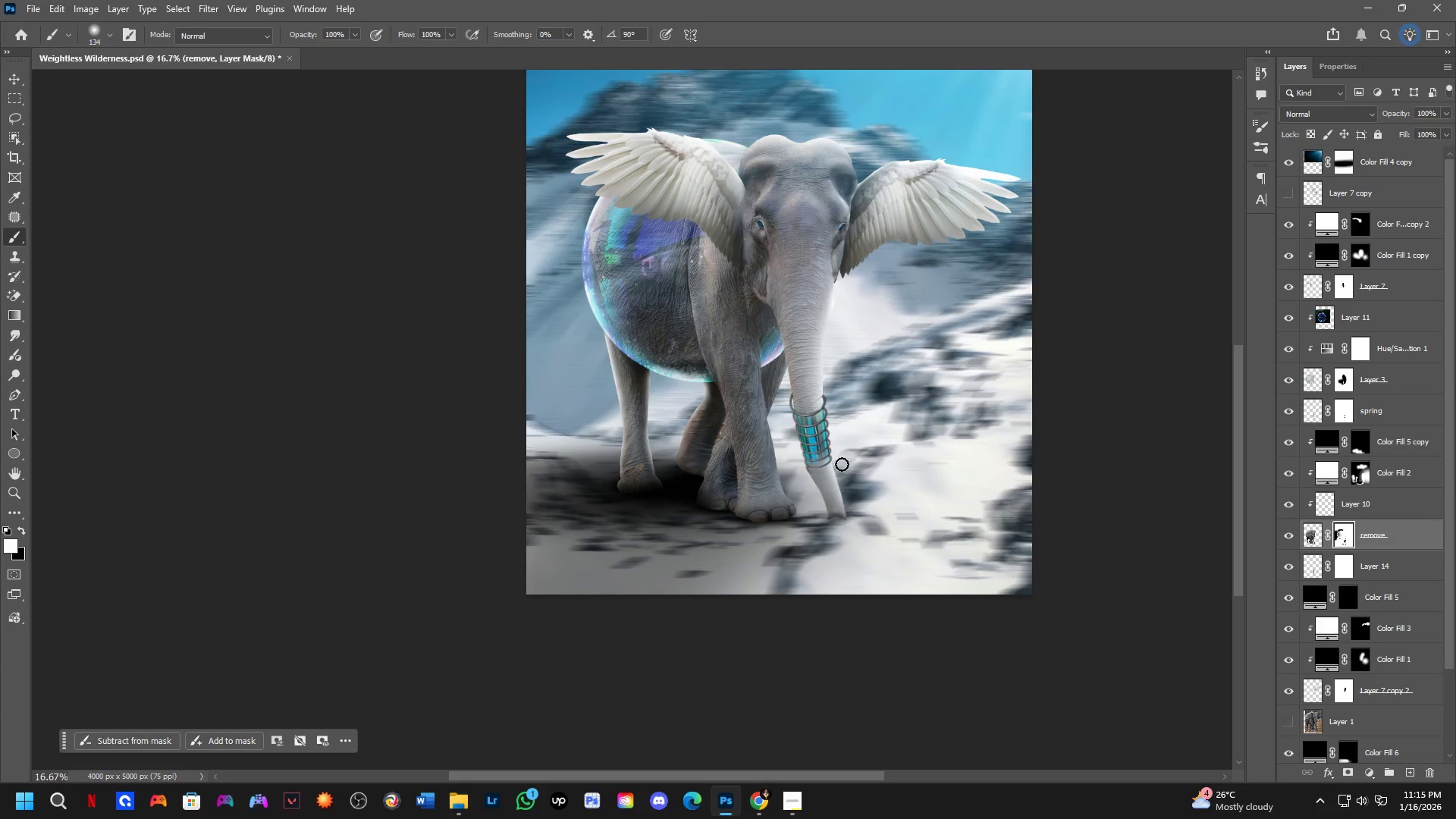 
scroll: coordinate [836, 466], scroll_direction: up, amount: 5.0
 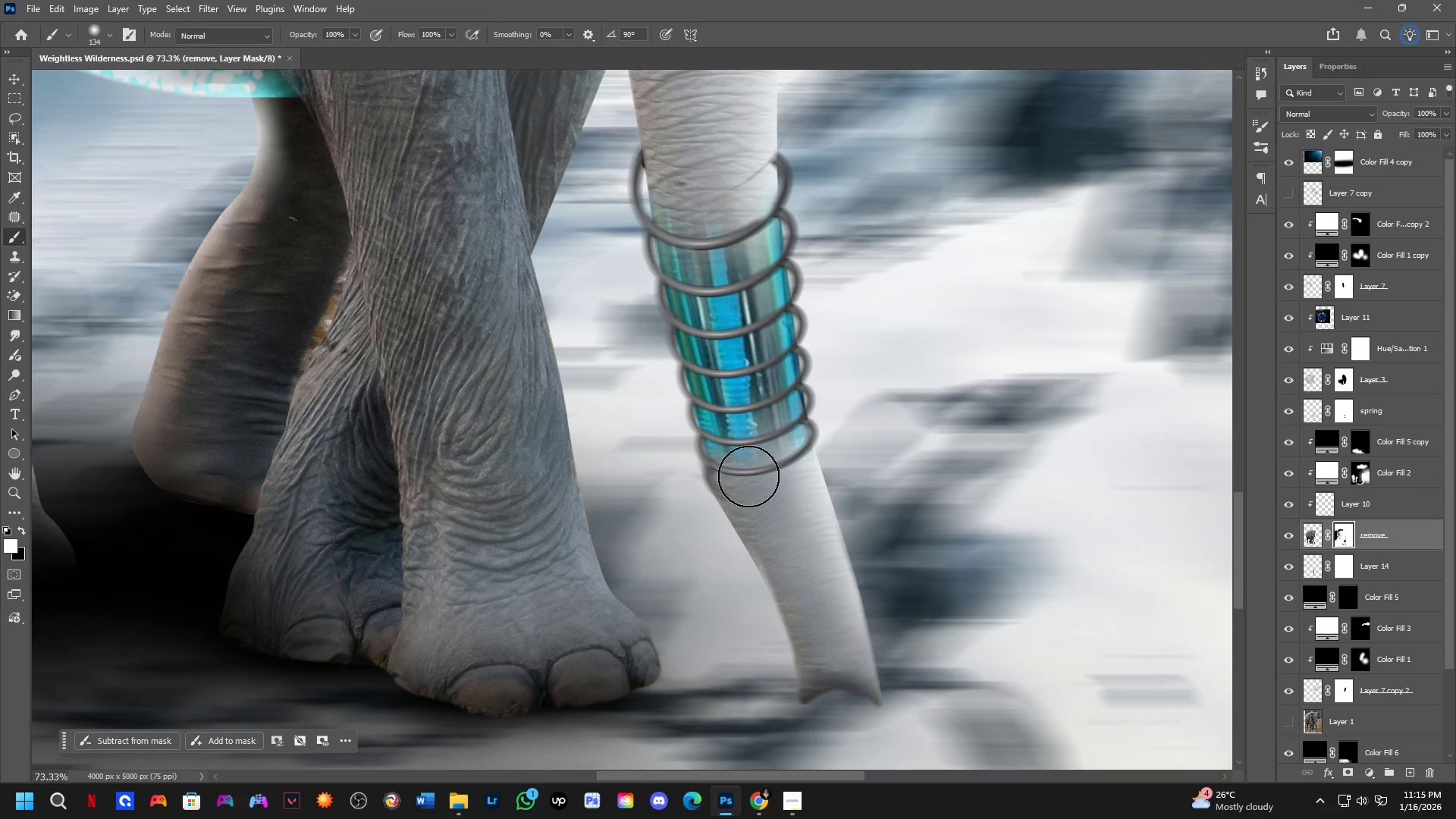 
hold_key(key=Space, duration=0.81)
 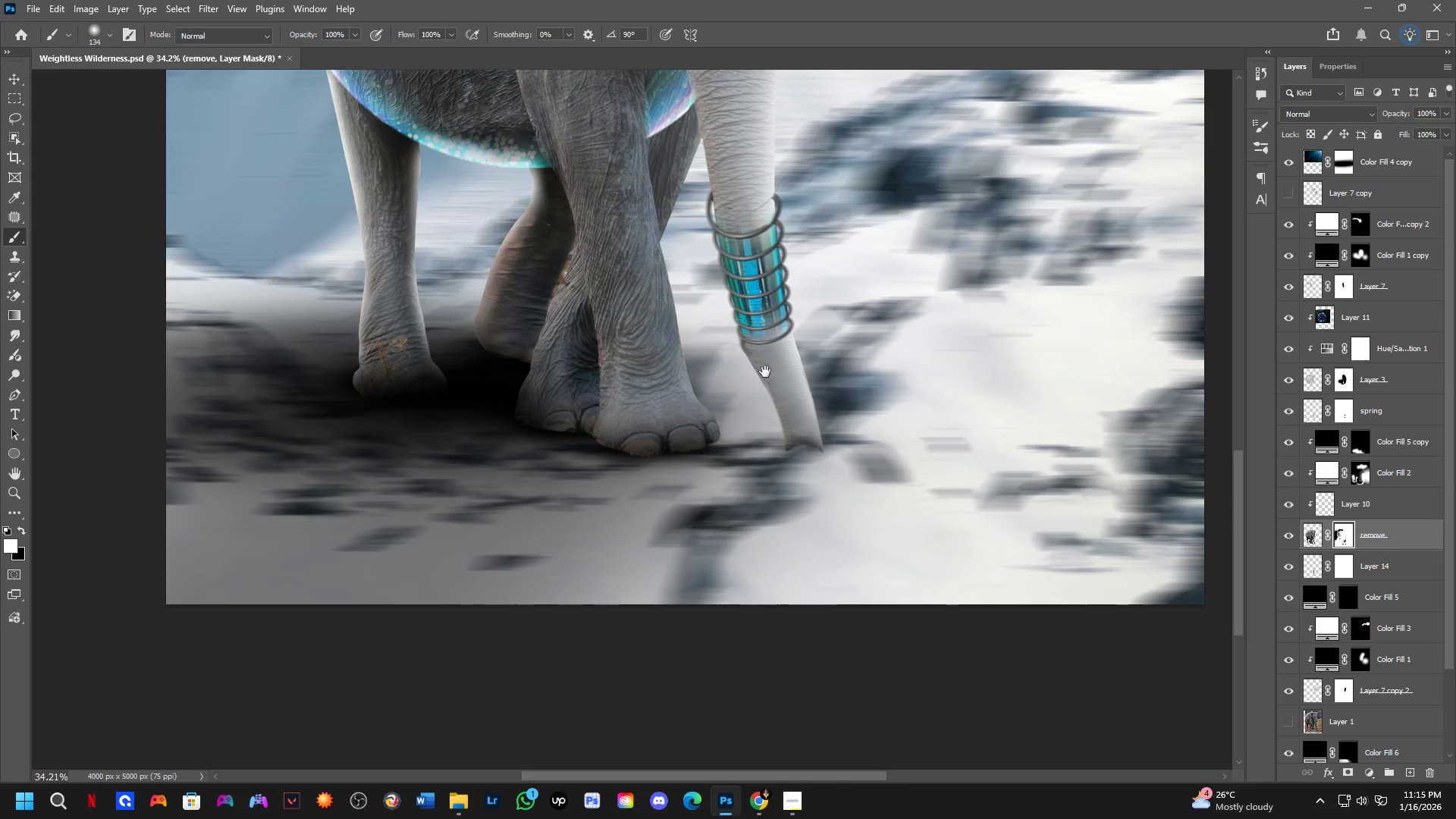 
left_click_drag(start_coordinate=[751, 489], to_coordinate=[765, 372])
 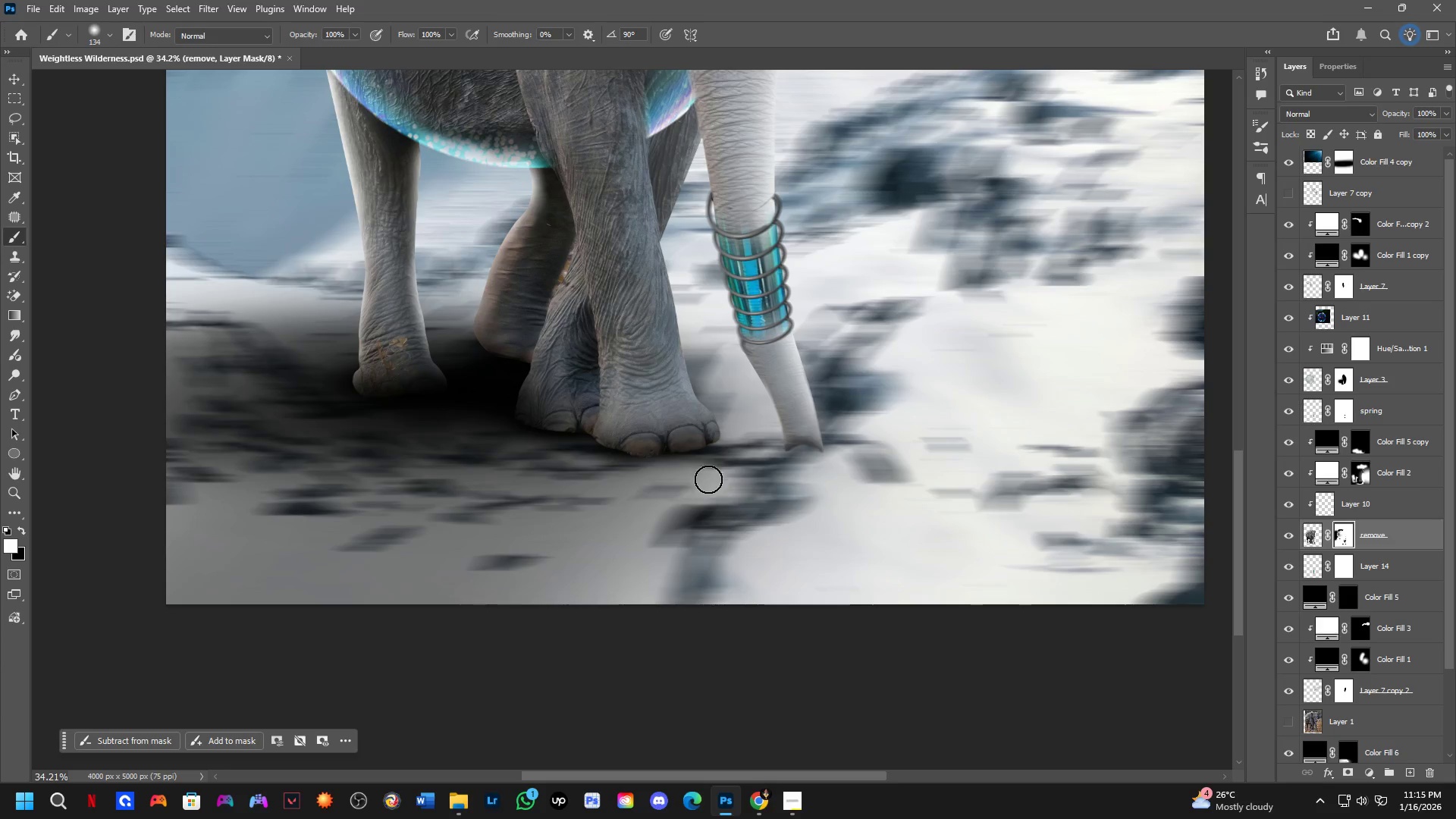 
scroll: coordinate [734, 442], scroll_direction: down, amount: 8.0
 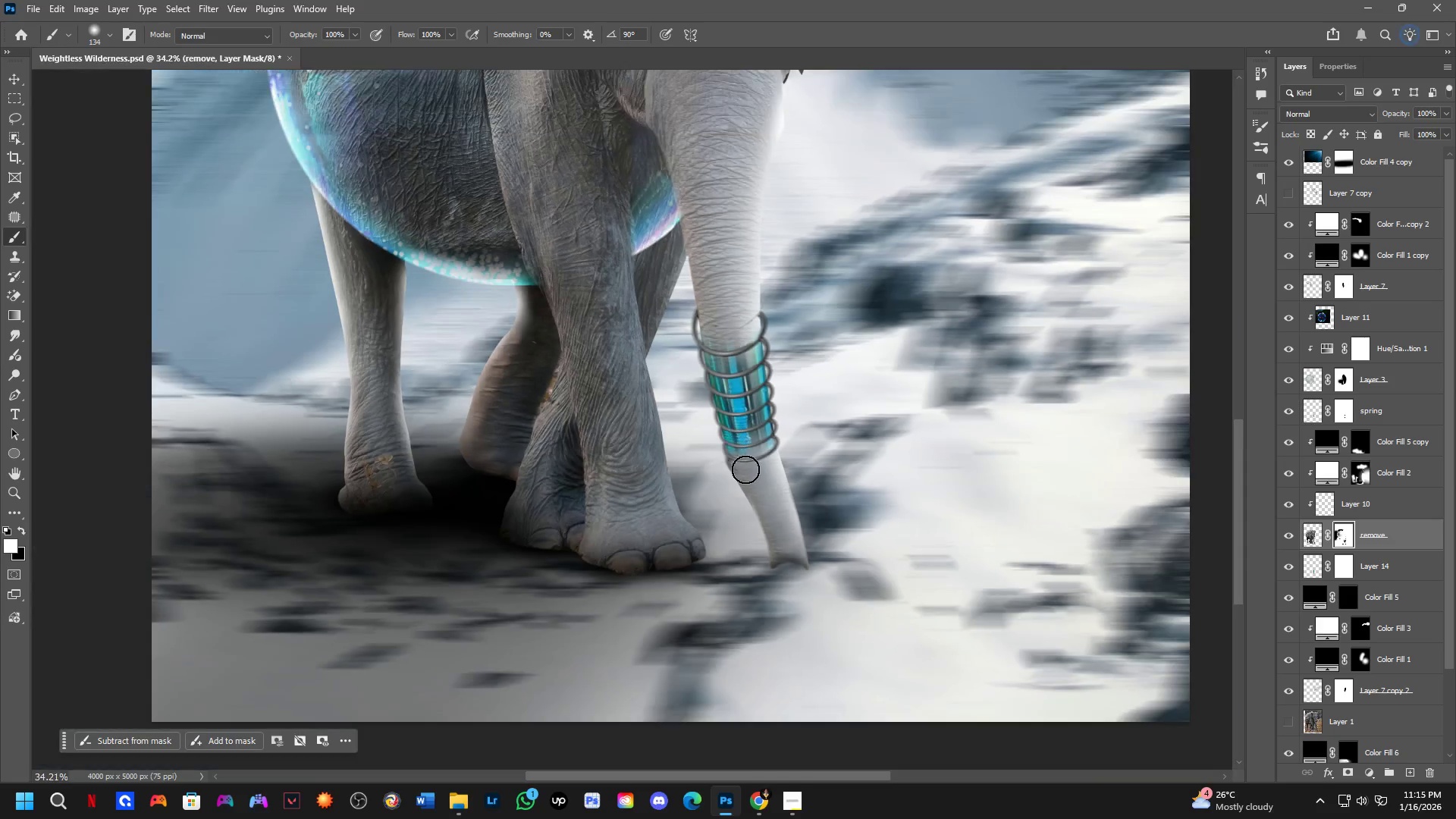 
hold_key(key=ShiftLeft, duration=0.55)
 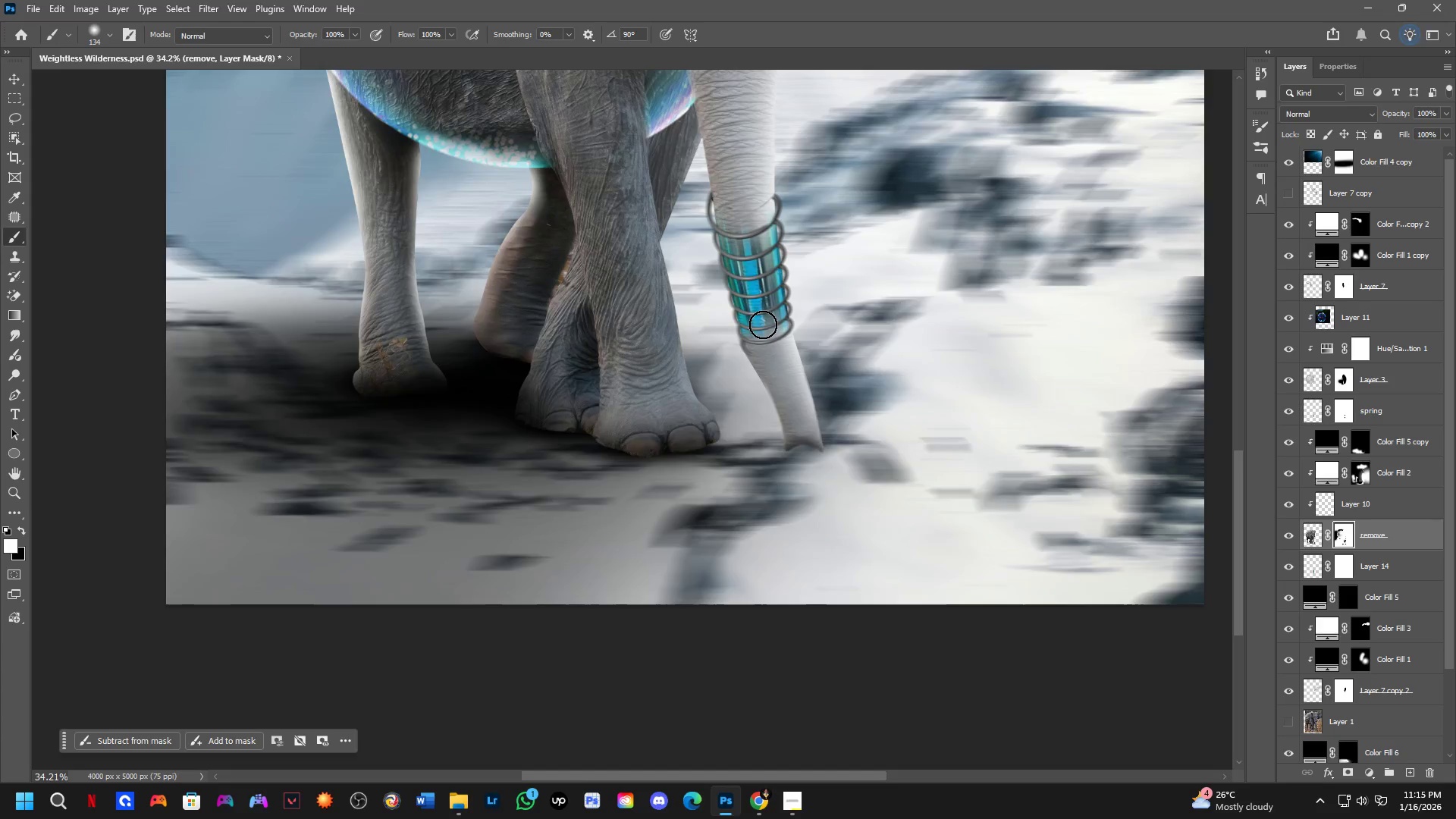 
key(Shift+ShiftLeft)
 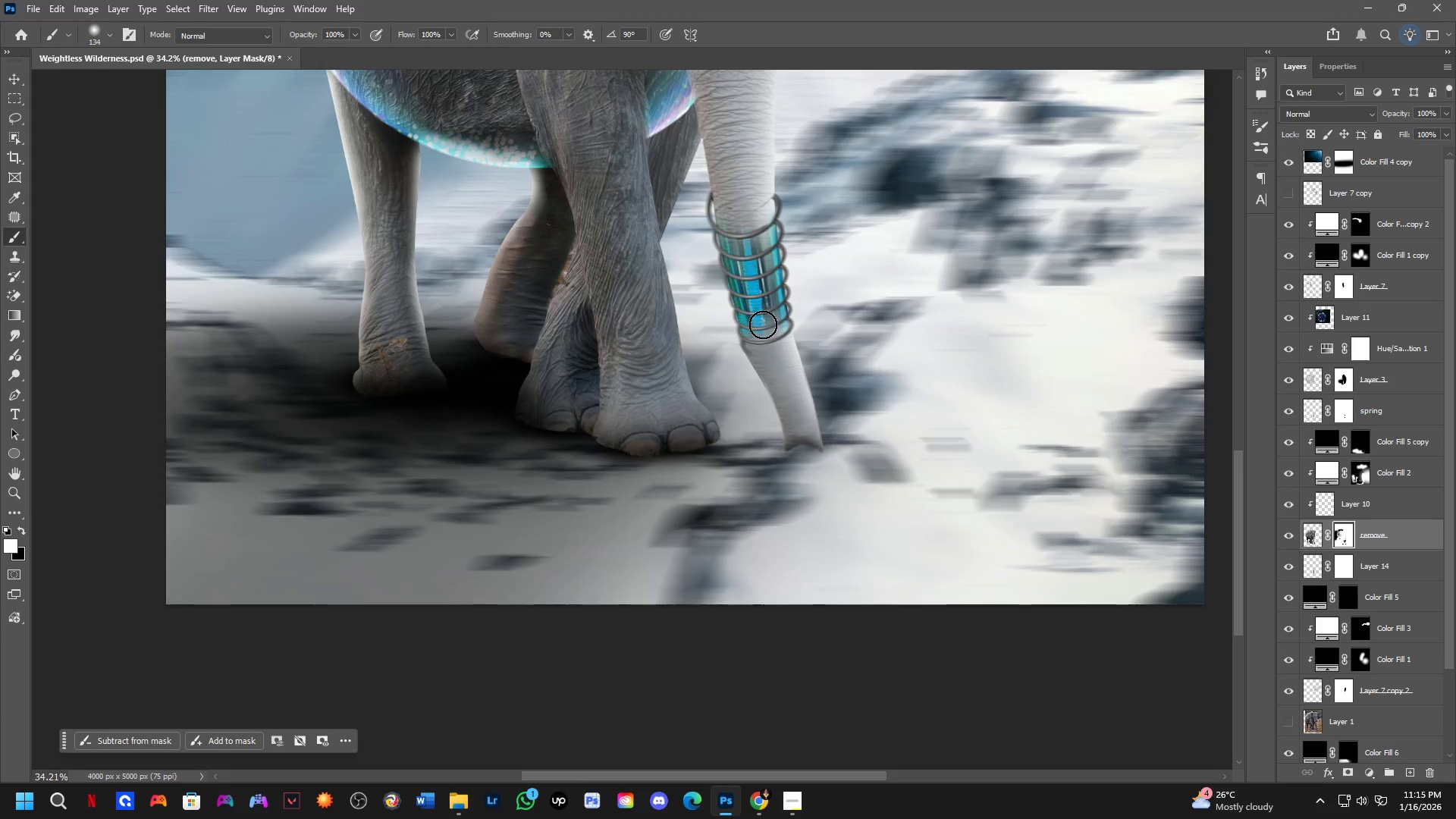 
hold_key(key=ShiftLeft, duration=0.34)
 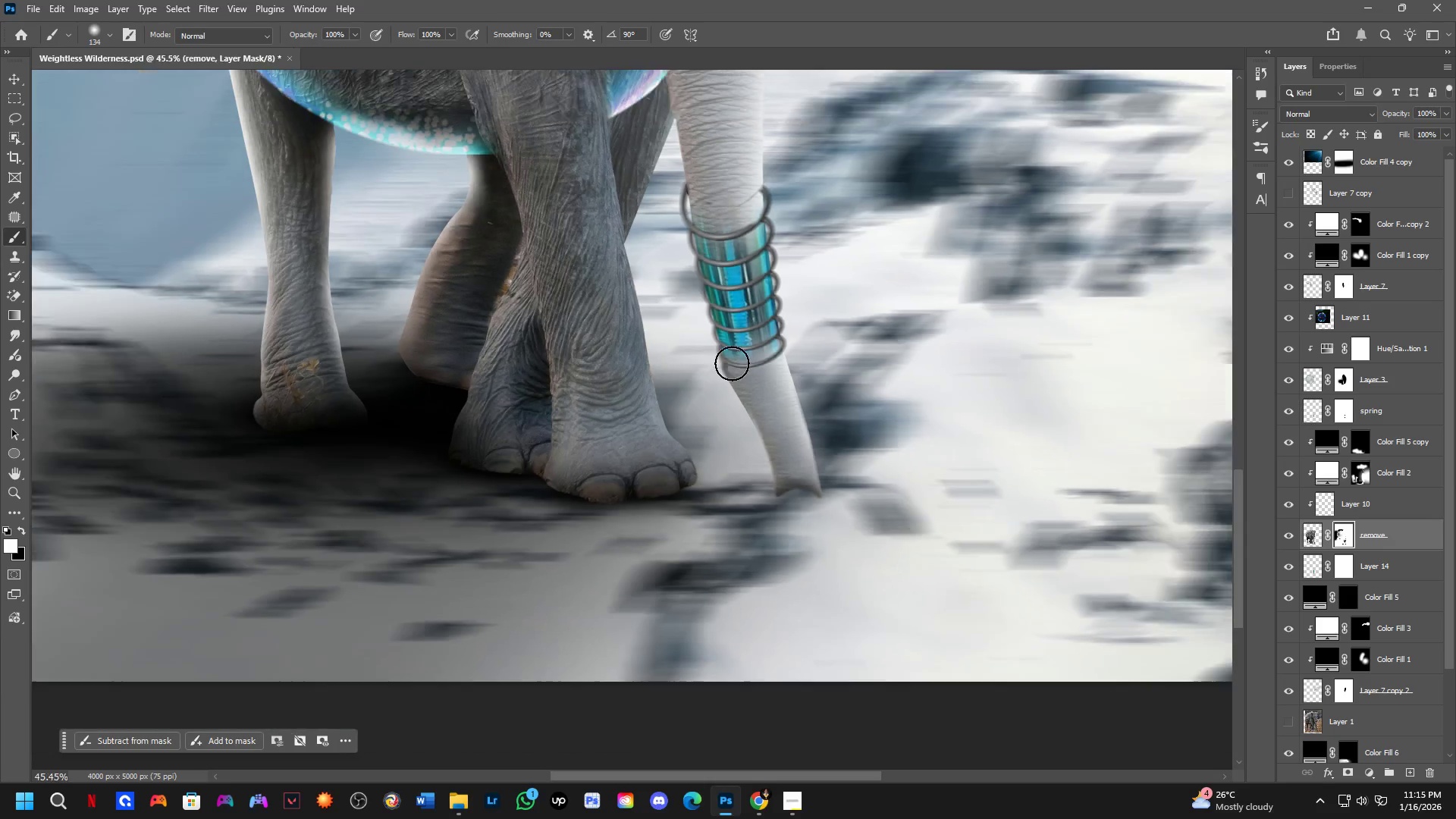 
scroll: coordinate [763, 325], scroll_direction: up, amount: 2.0
 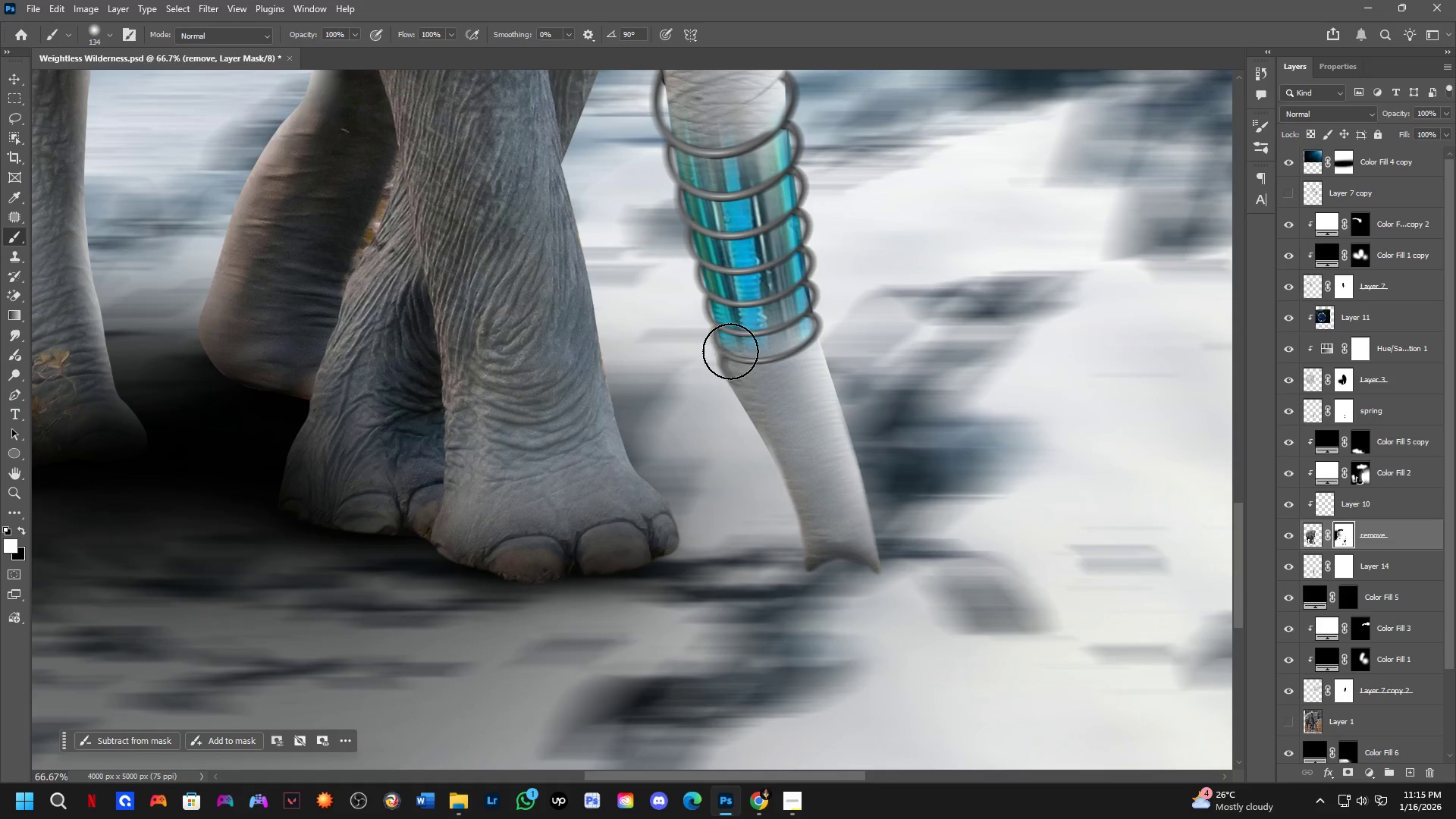 
key(Shift+ShiftLeft)
 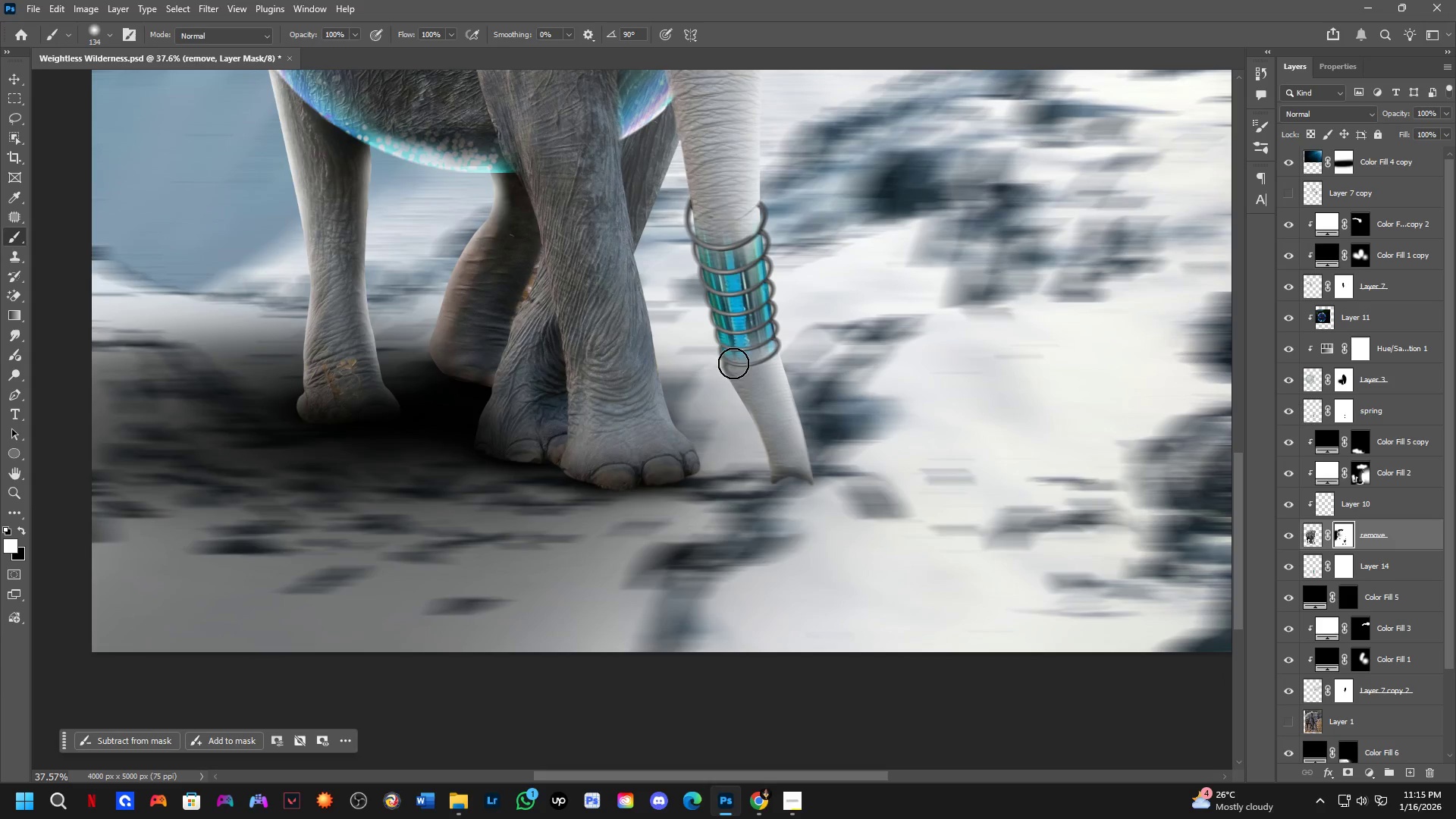 
hold_key(key=Space, duration=0.61)
 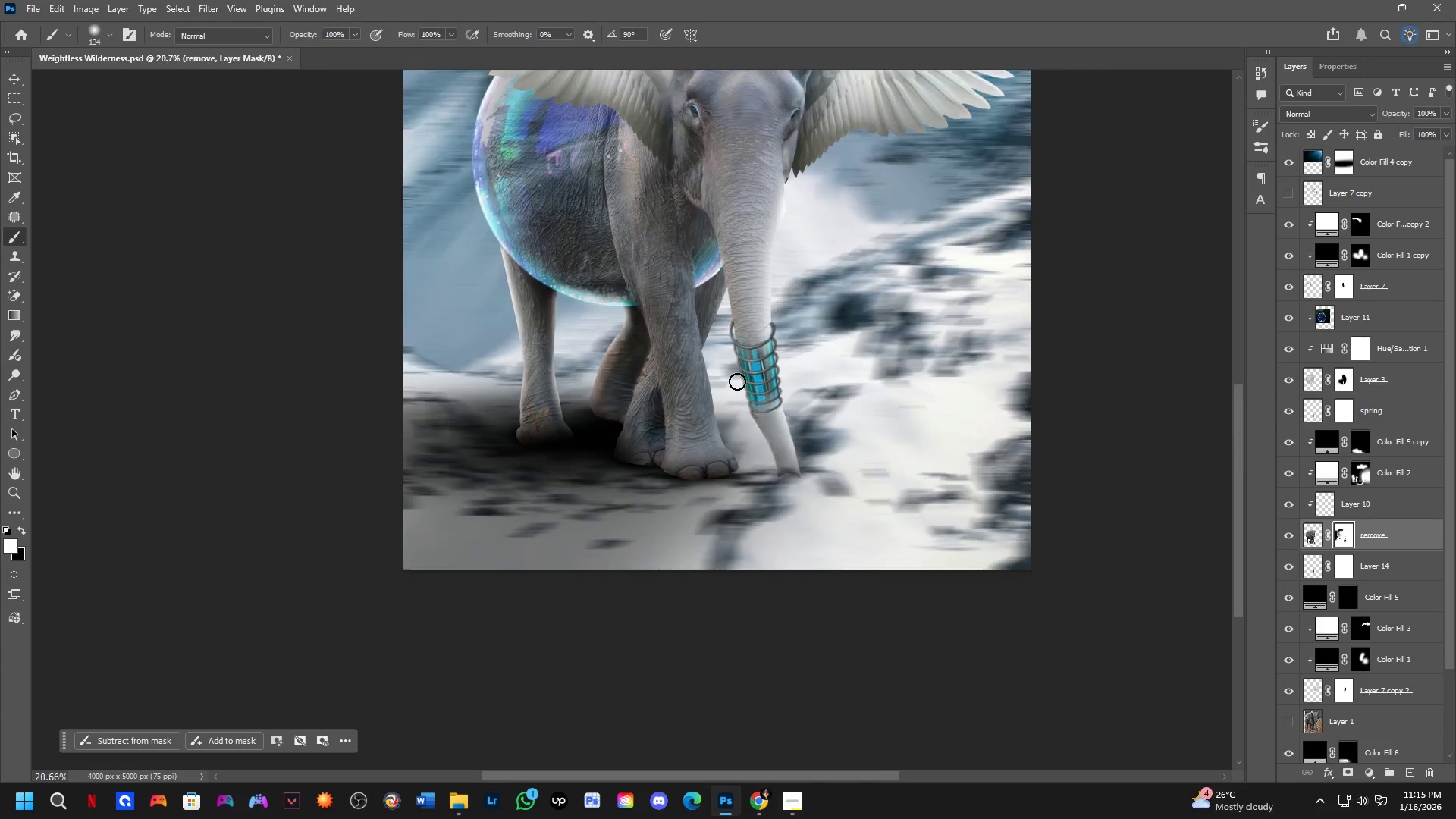 
left_click_drag(start_coordinate=[734, 335], to_coordinate=[761, 397])
 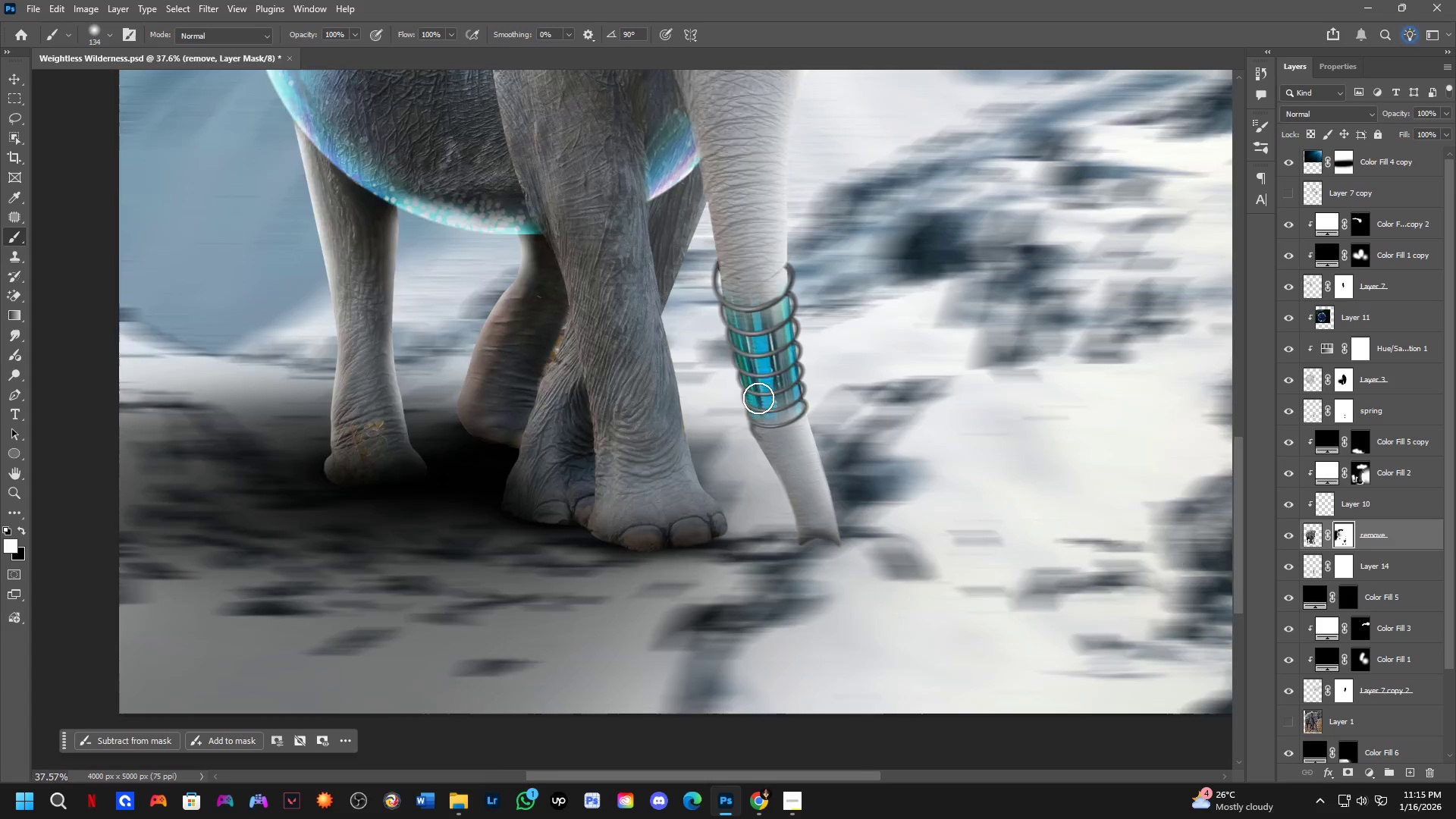 
scroll: coordinate [732, 363], scroll_direction: down, amount: 4.0
 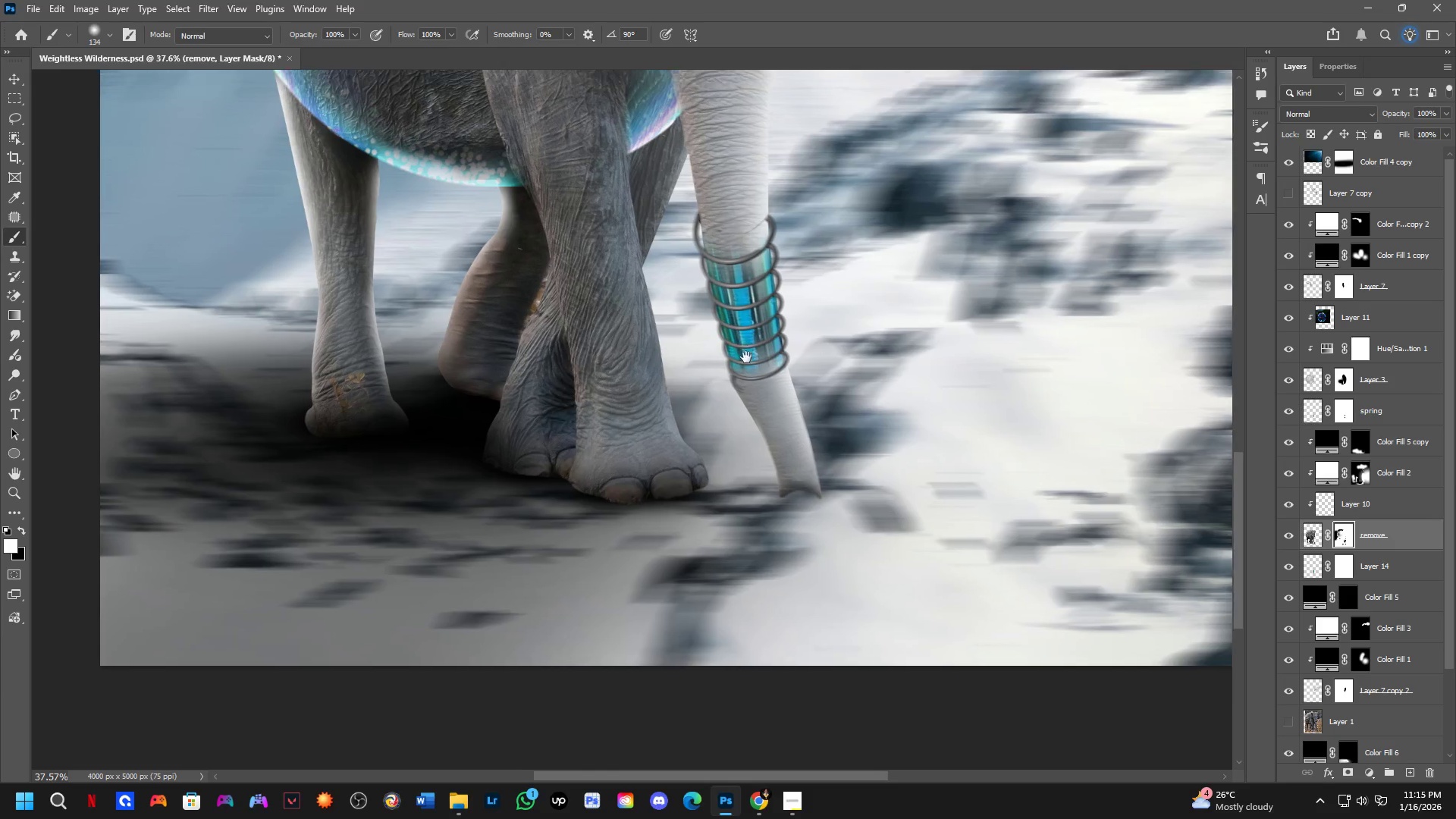 
key(Shift+ShiftLeft)
 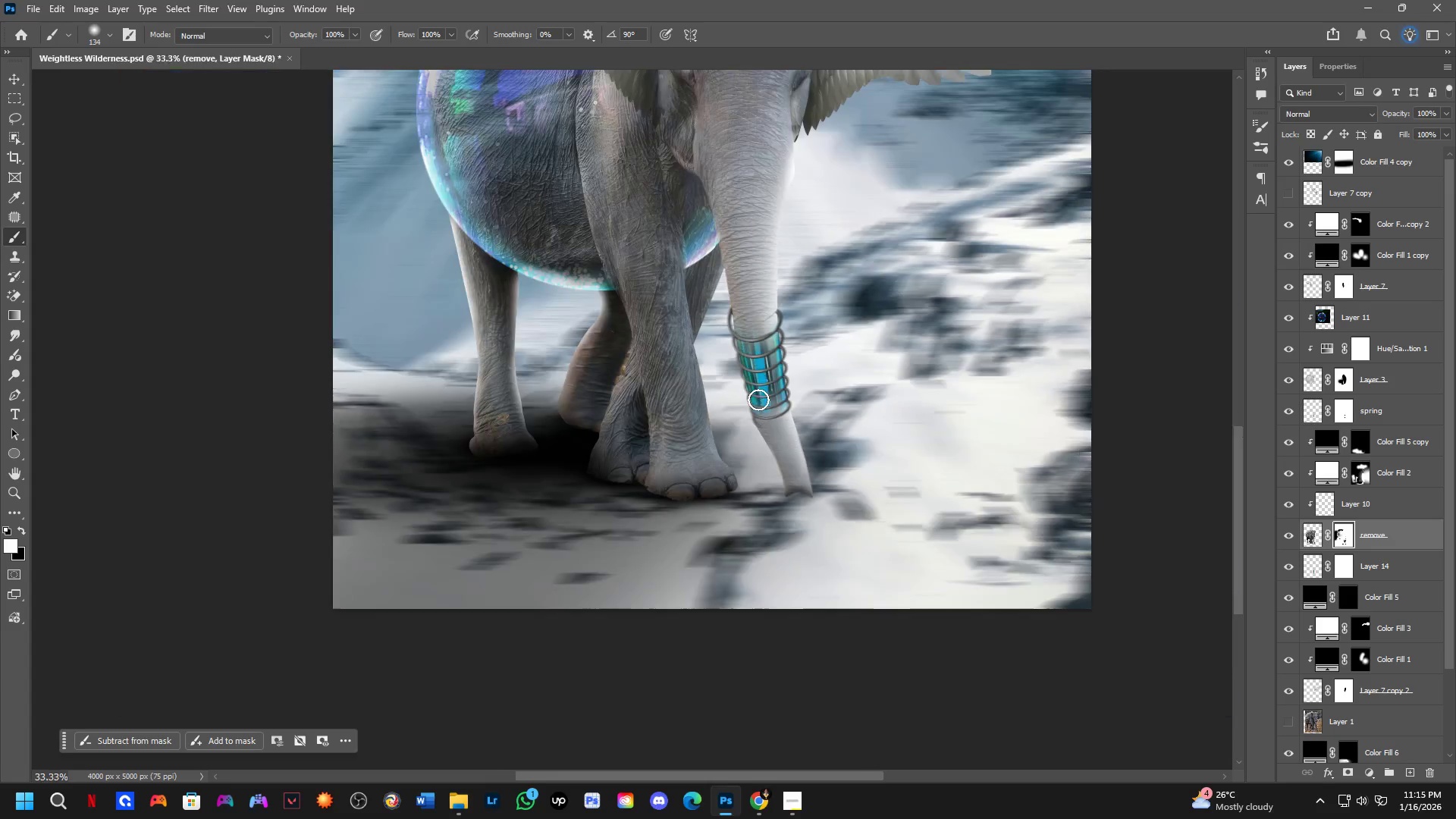 
hold_key(key=Space, duration=0.67)
 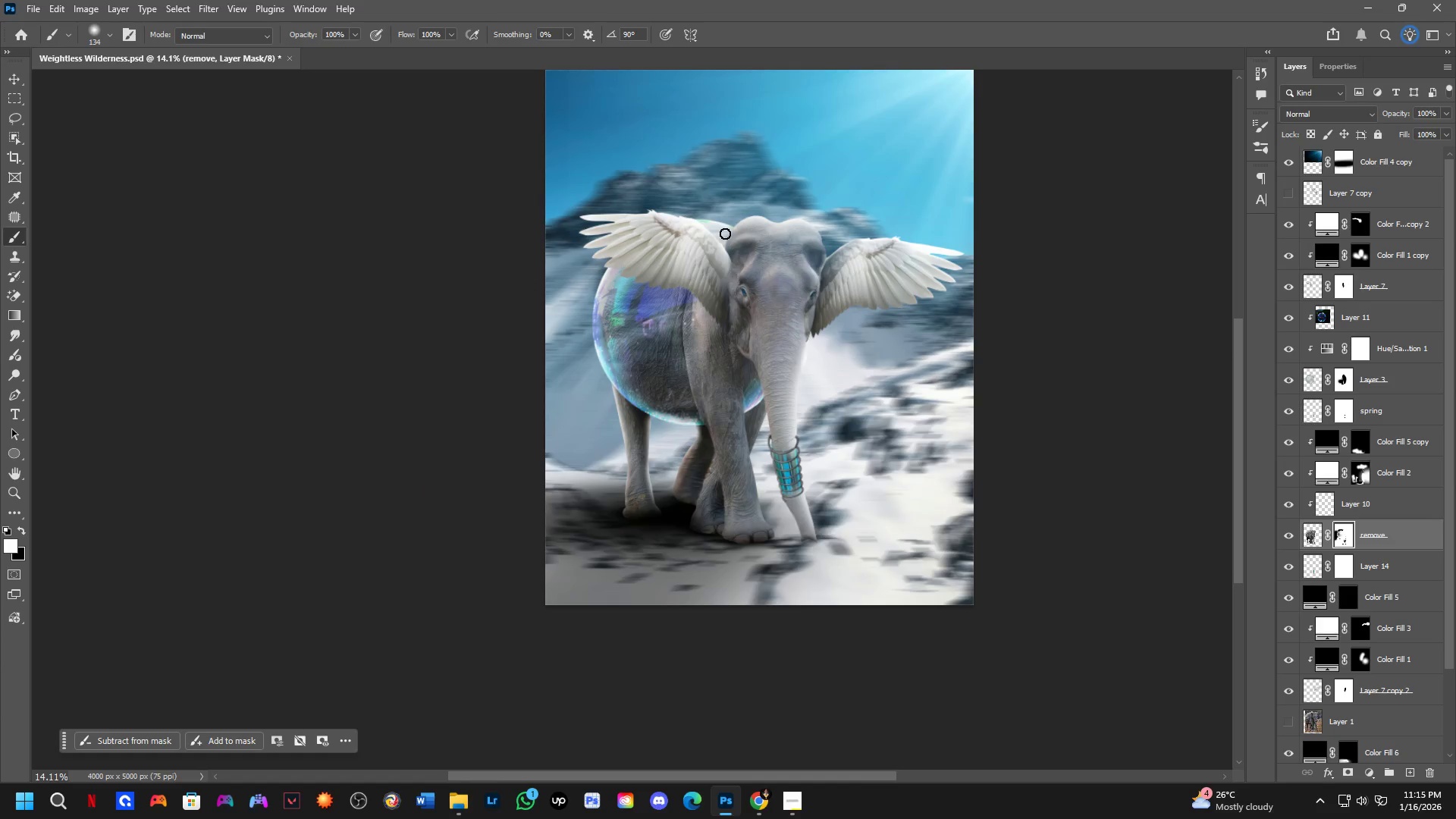 
left_click_drag(start_coordinate=[795, 289], to_coordinate=[832, 384])
 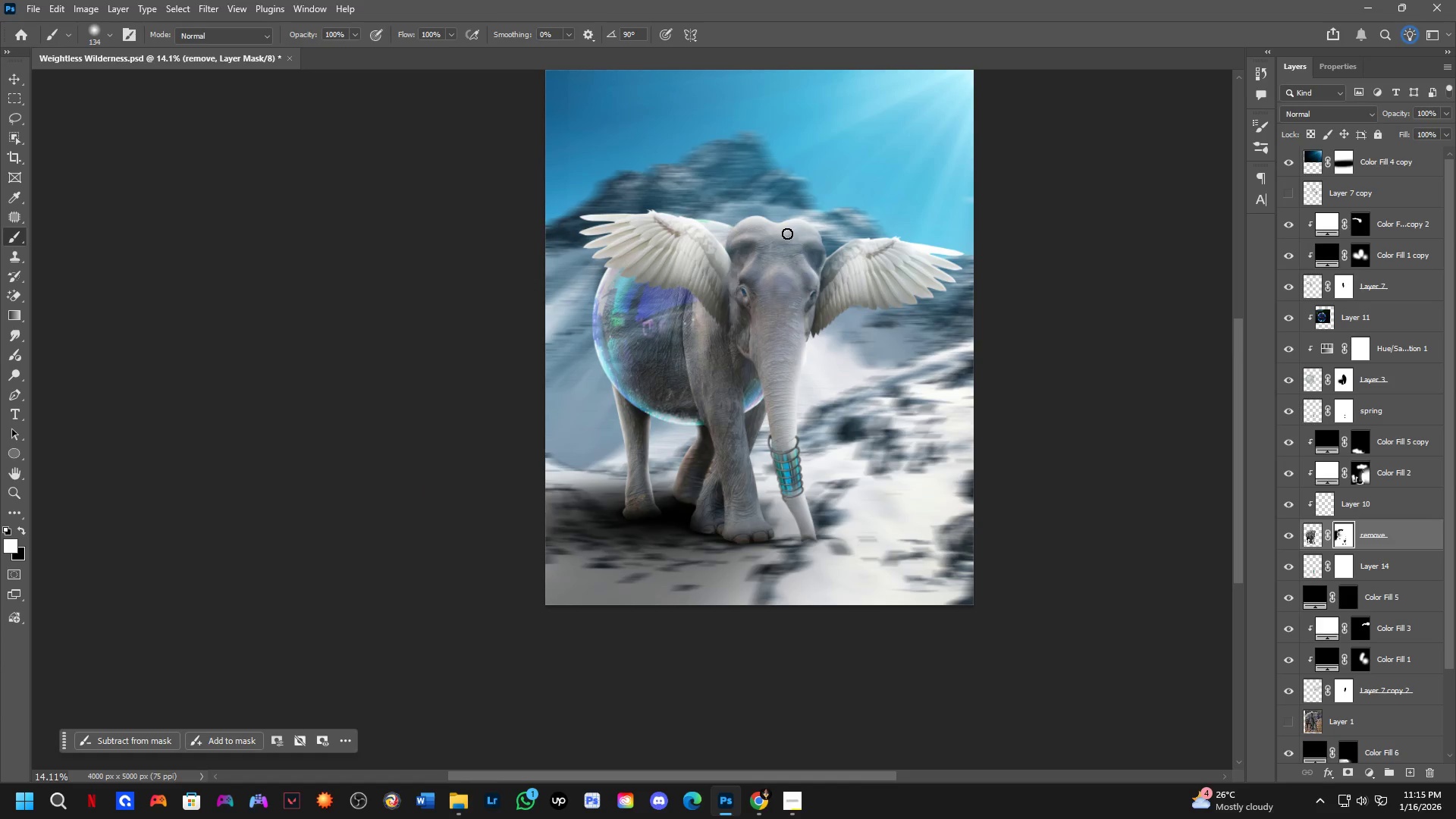 
scroll: coordinate [737, 381], scroll_direction: down, amount: 8.0
 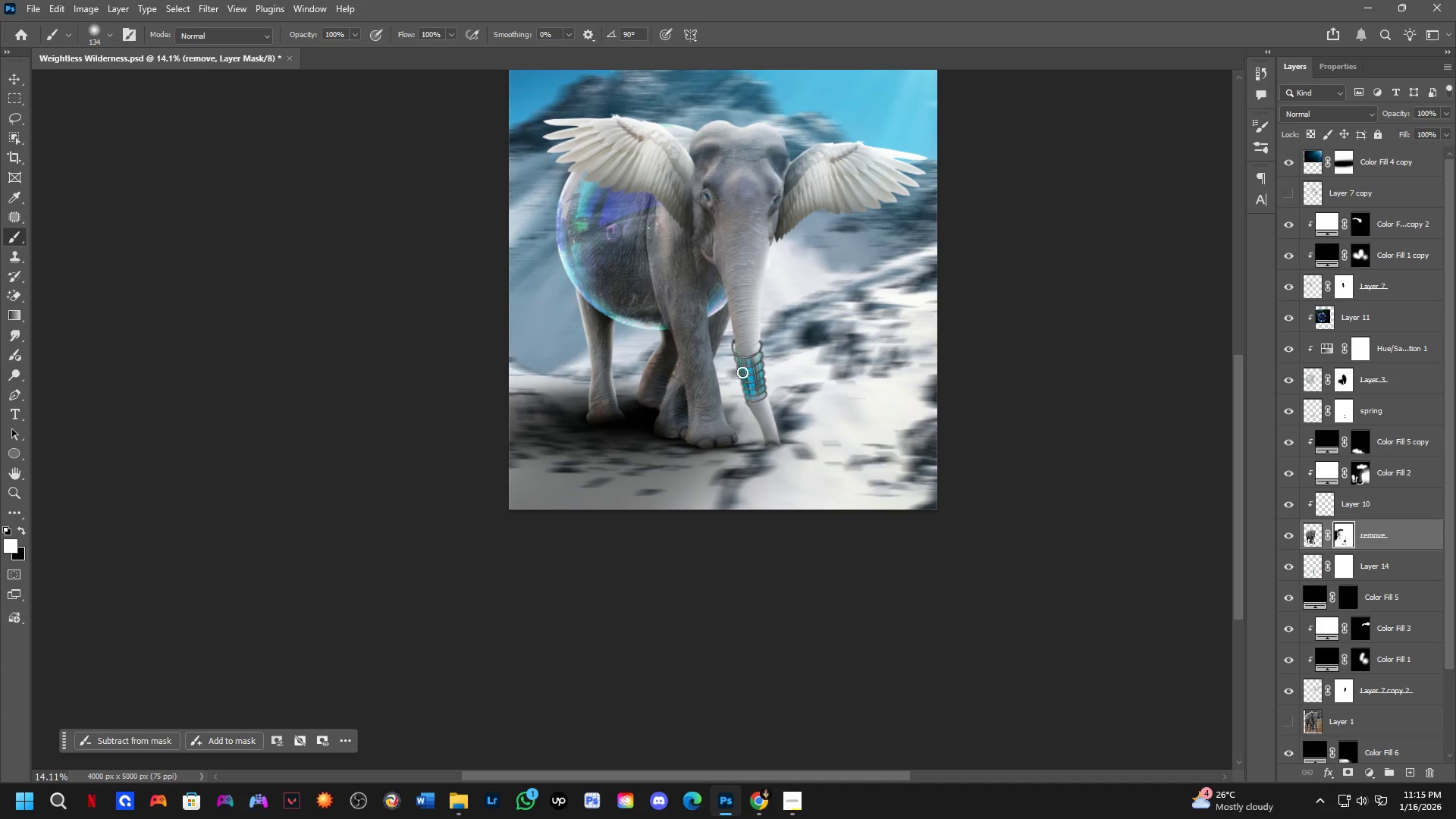 
key(Shift+ShiftLeft)
 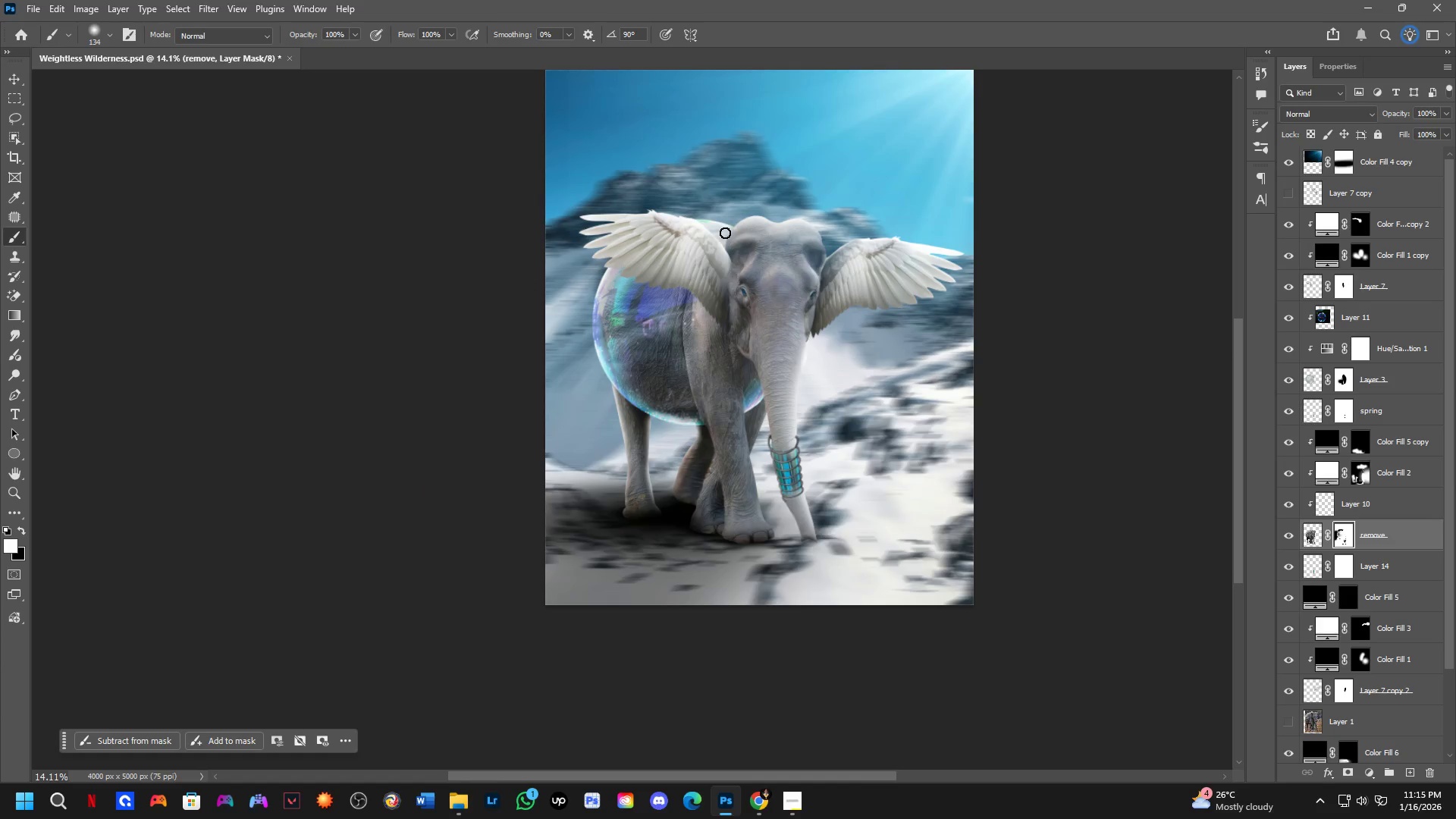 
scroll: coordinate [725, 232], scroll_direction: up, amount: 2.0
 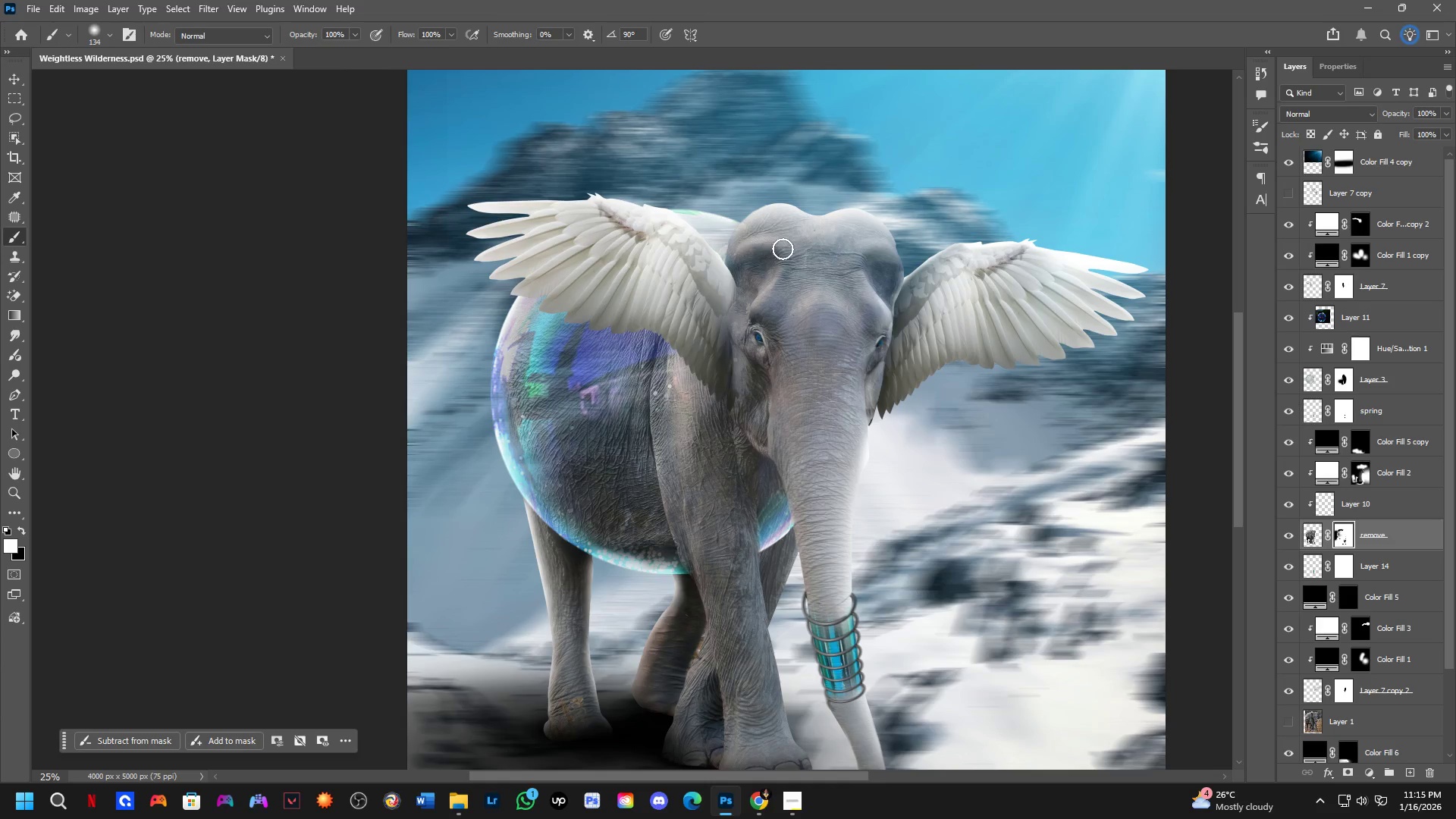 
key(Shift+ShiftLeft)
 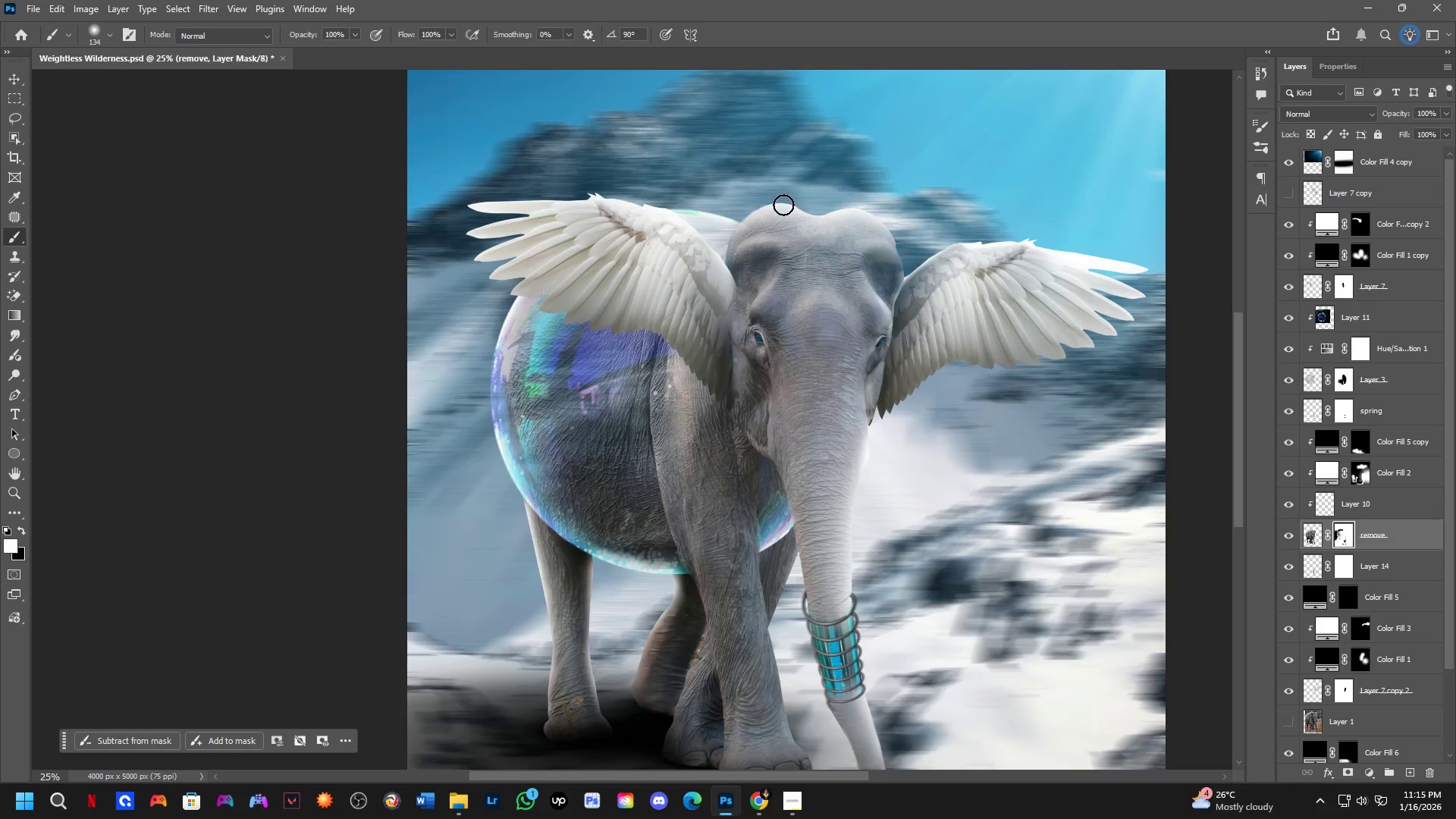 
scroll: coordinate [752, 213], scroll_direction: up, amount: 1.0
 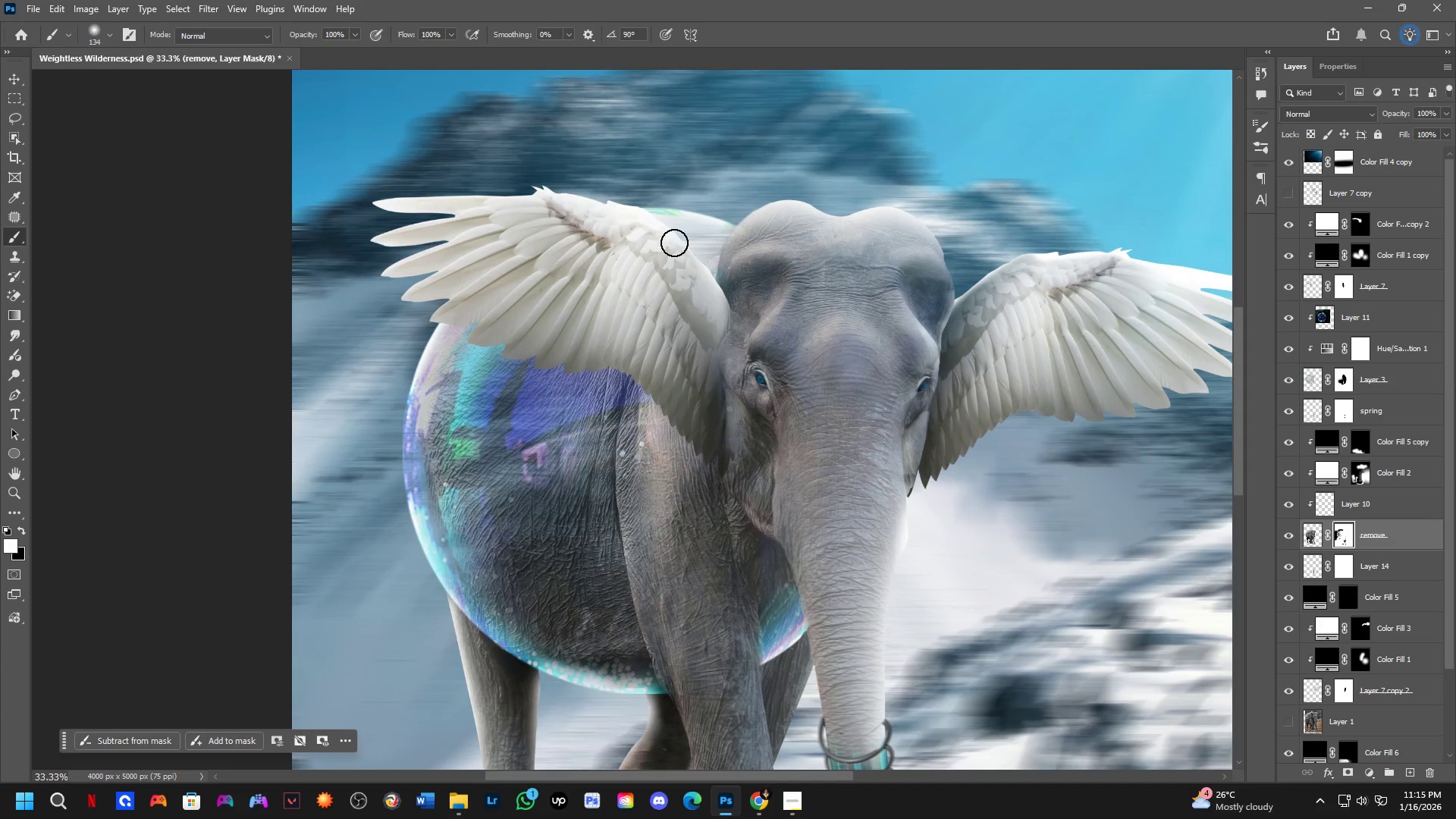 
hold_key(key=ShiftLeft, duration=0.81)
 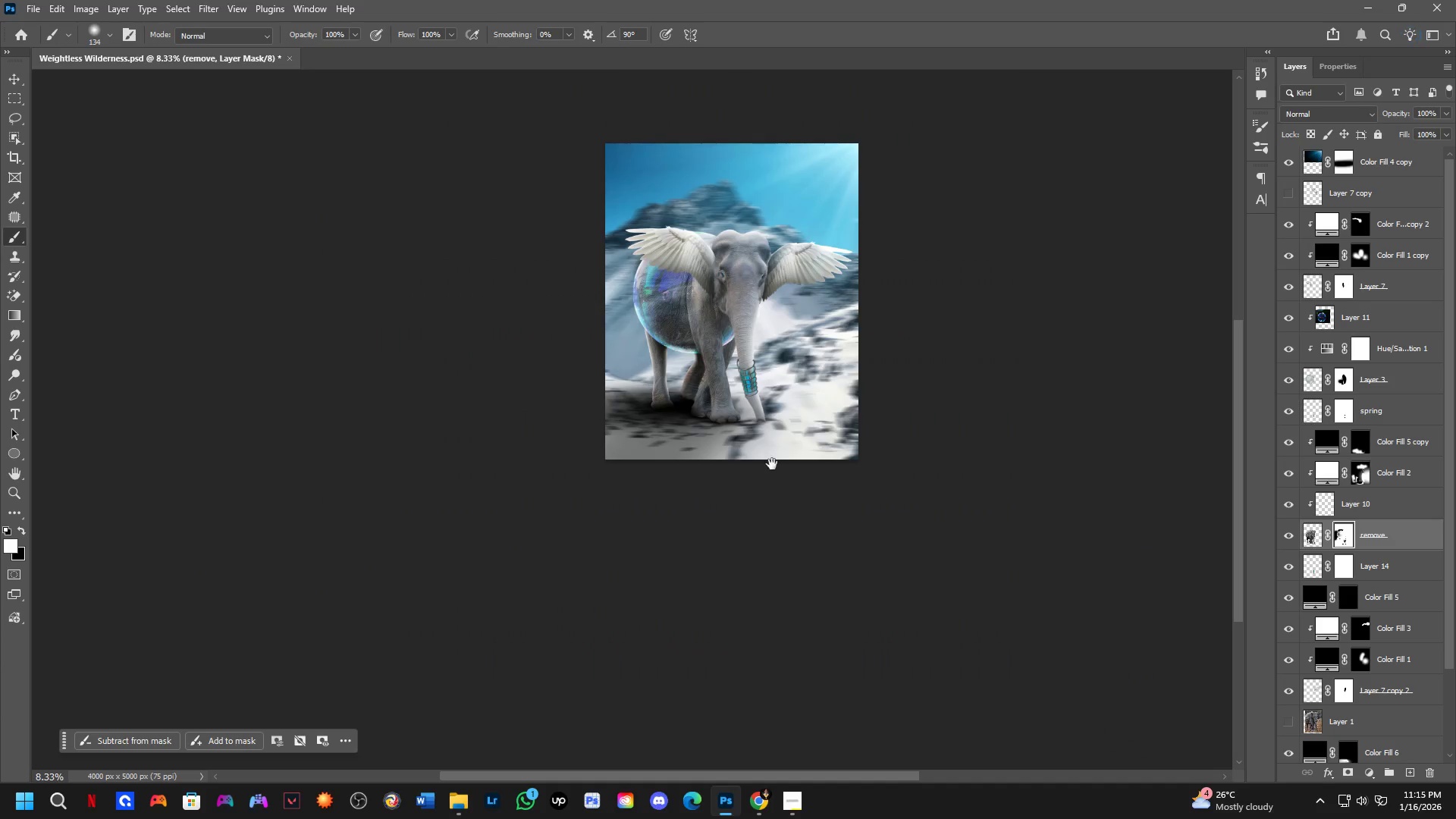 
scroll: coordinate [651, 209], scroll_direction: up, amount: 3.0
 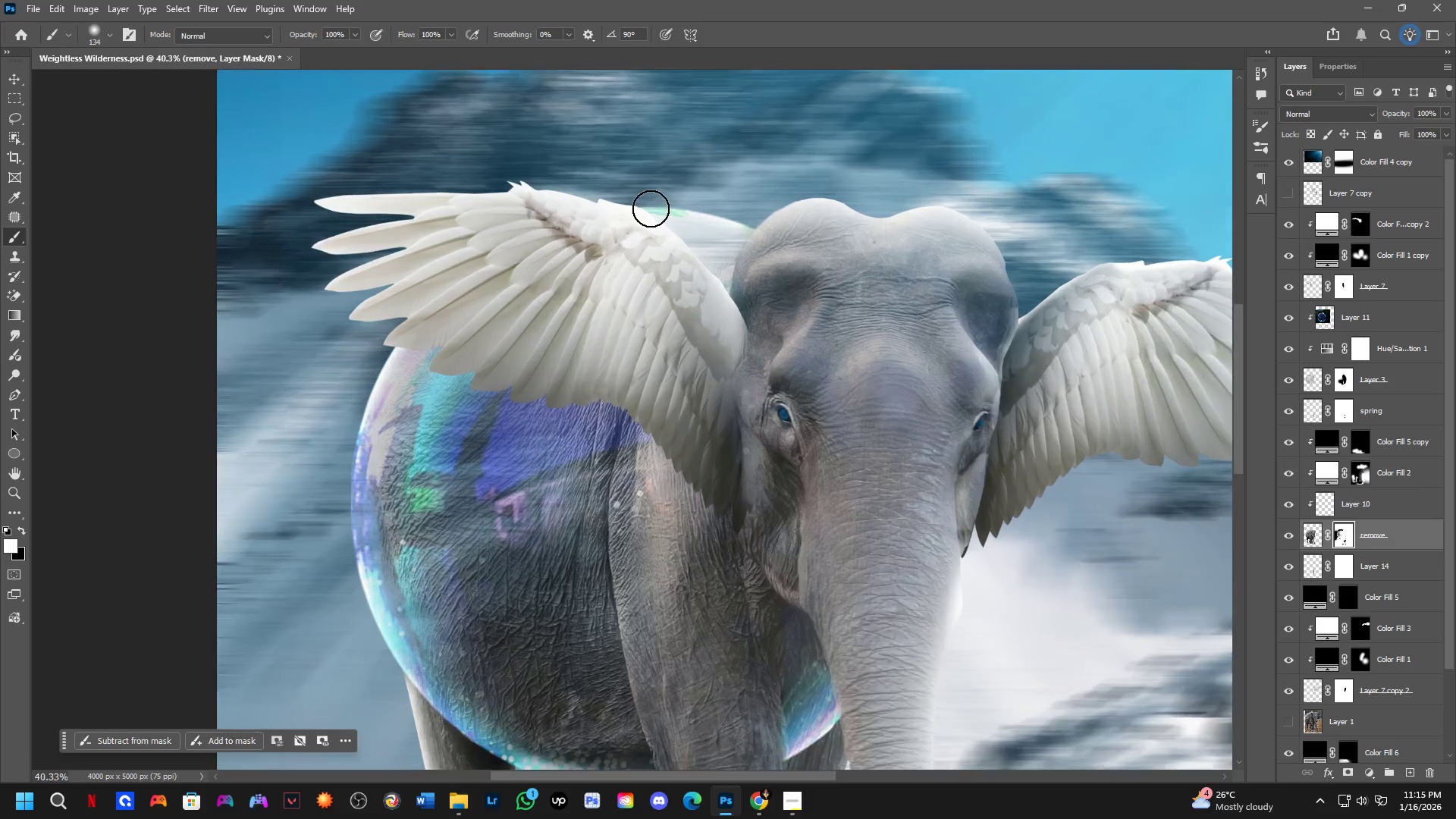 
key(Shift+ShiftLeft)
 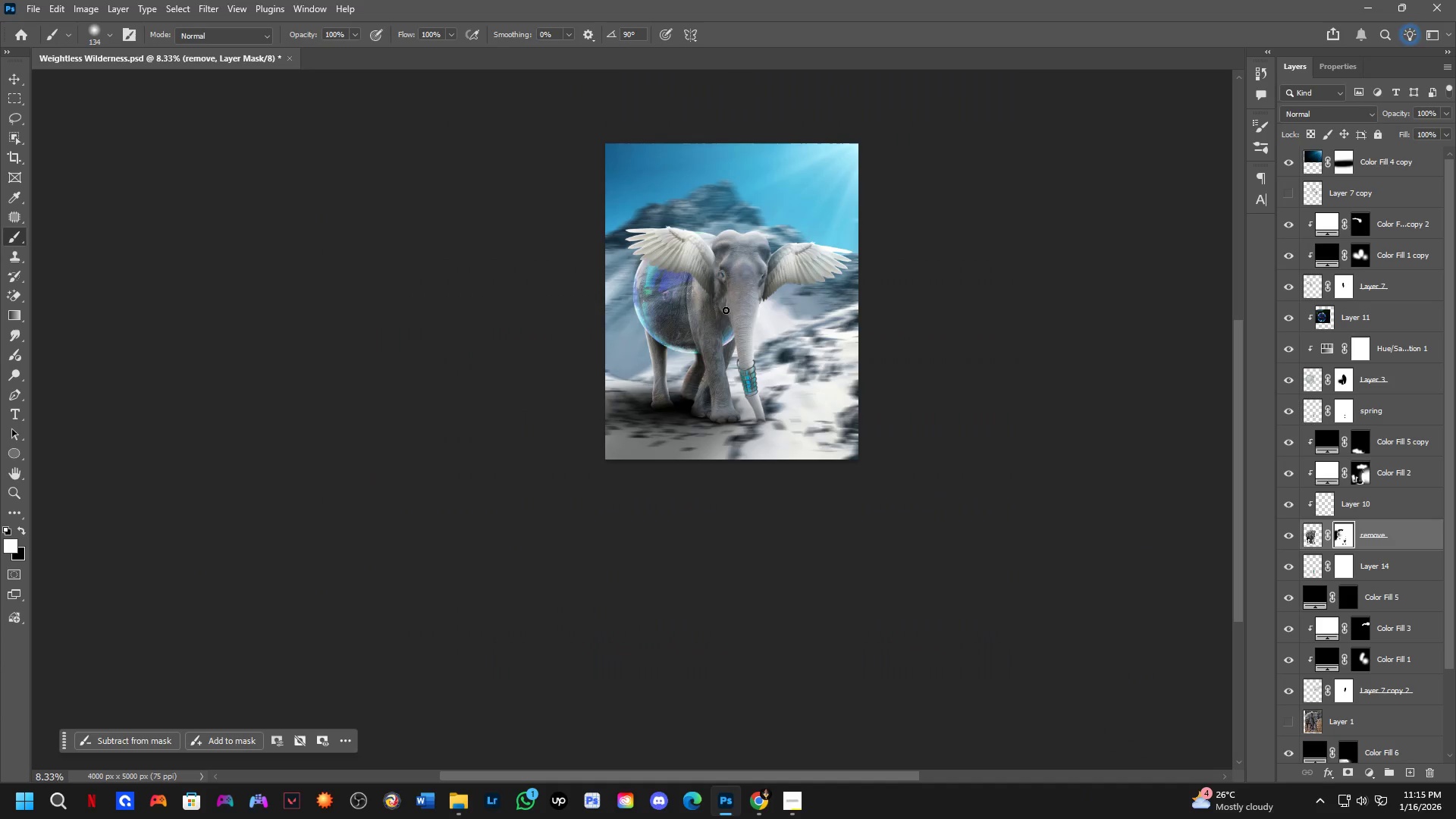 
hold_key(key=Space, duration=0.47)
 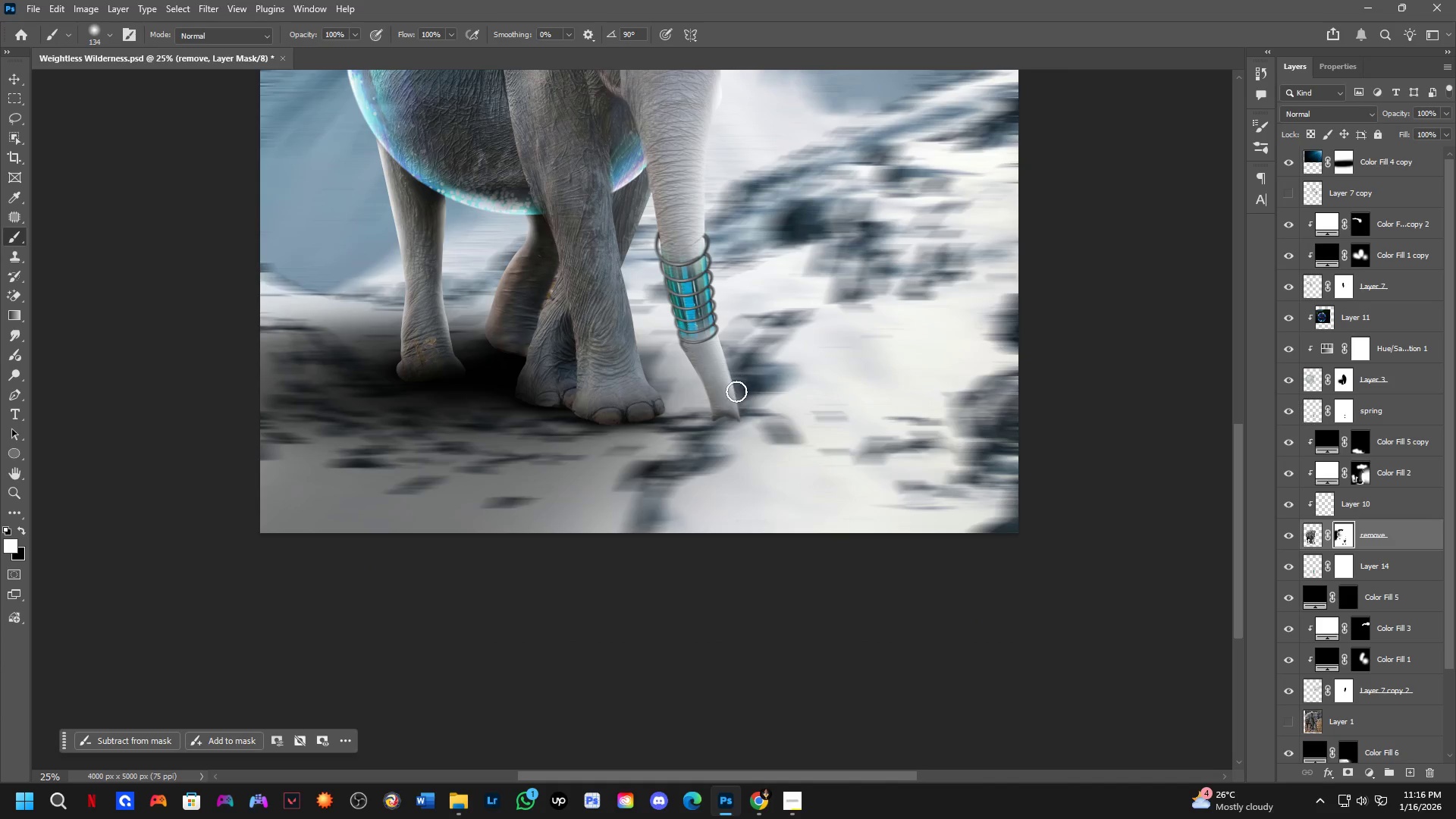 
left_click_drag(start_coordinate=[772, 464], to_coordinate=[751, 437])
 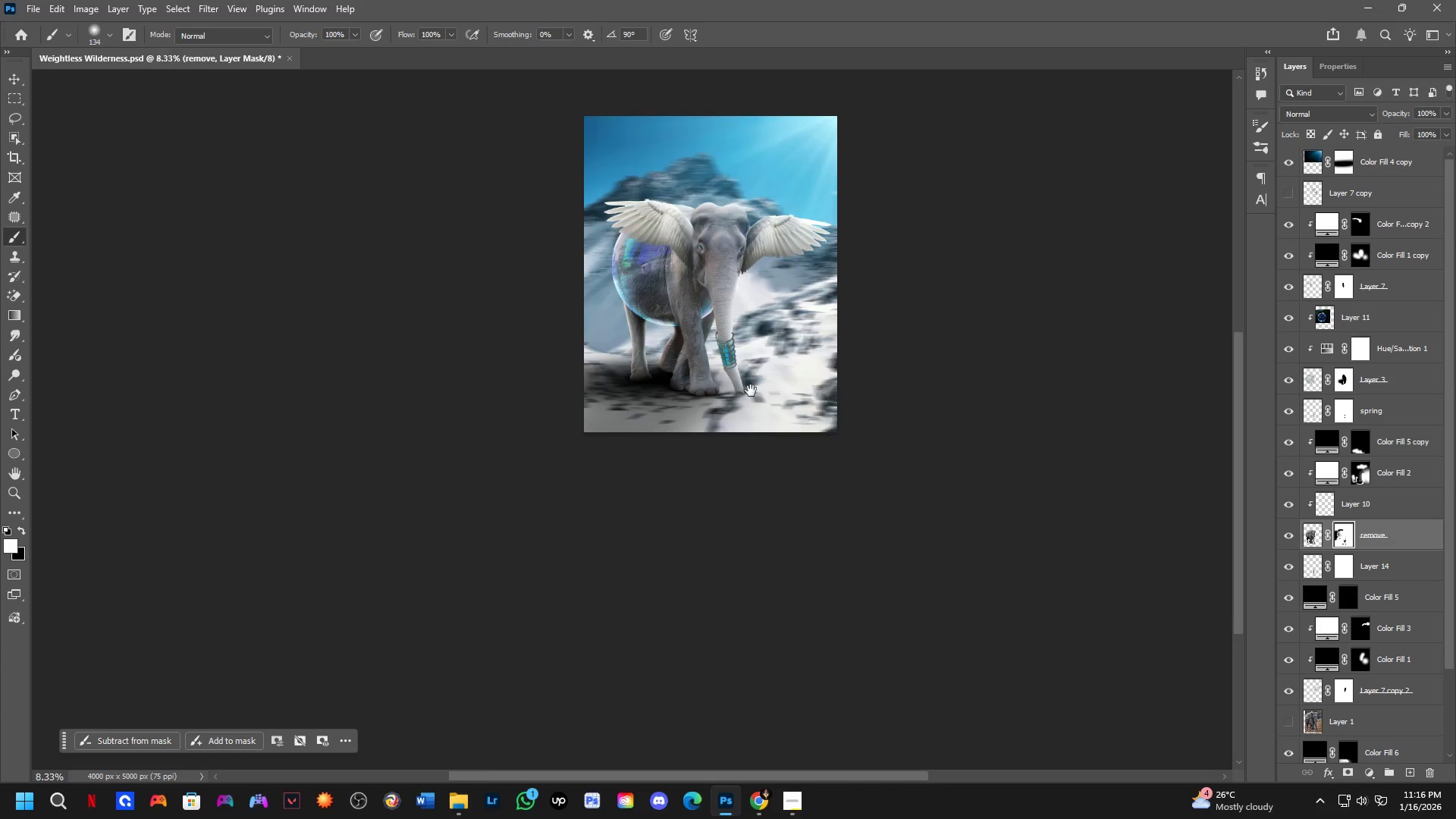 
scroll: coordinate [705, 238], scroll_direction: down, amount: 5.0
 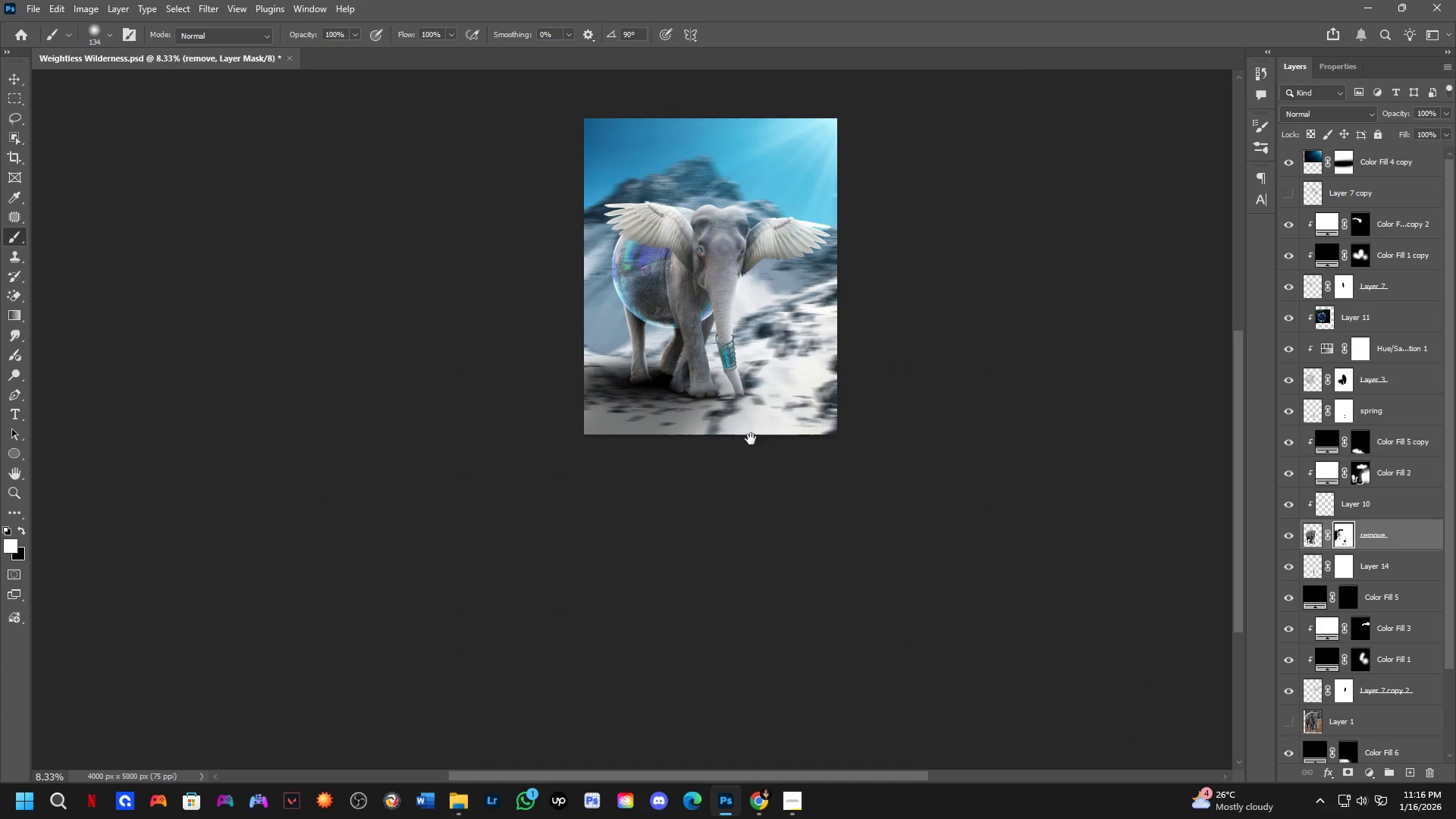 
key(Shift+ShiftLeft)
 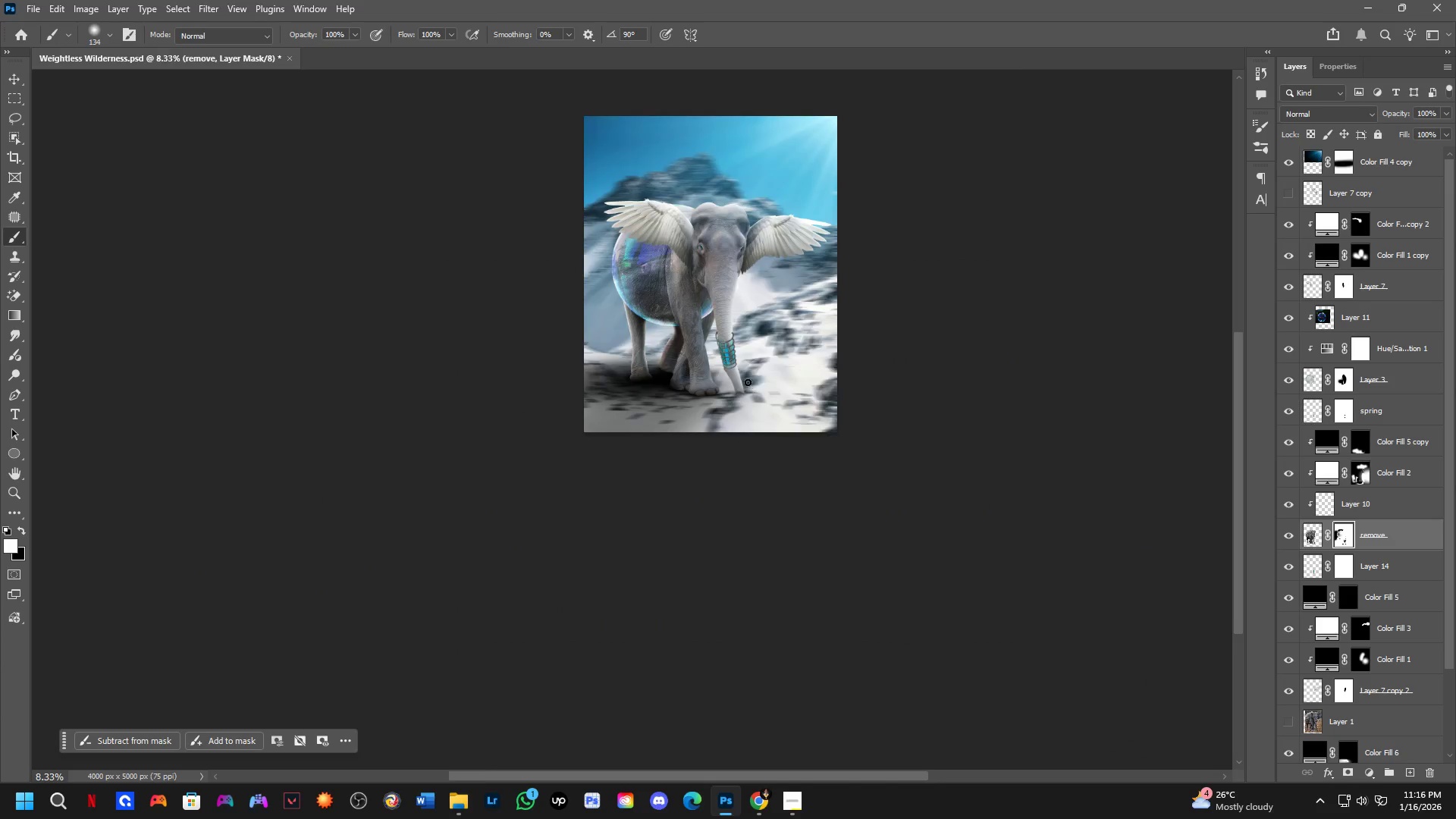 
hold_key(key=Space, duration=0.55)
 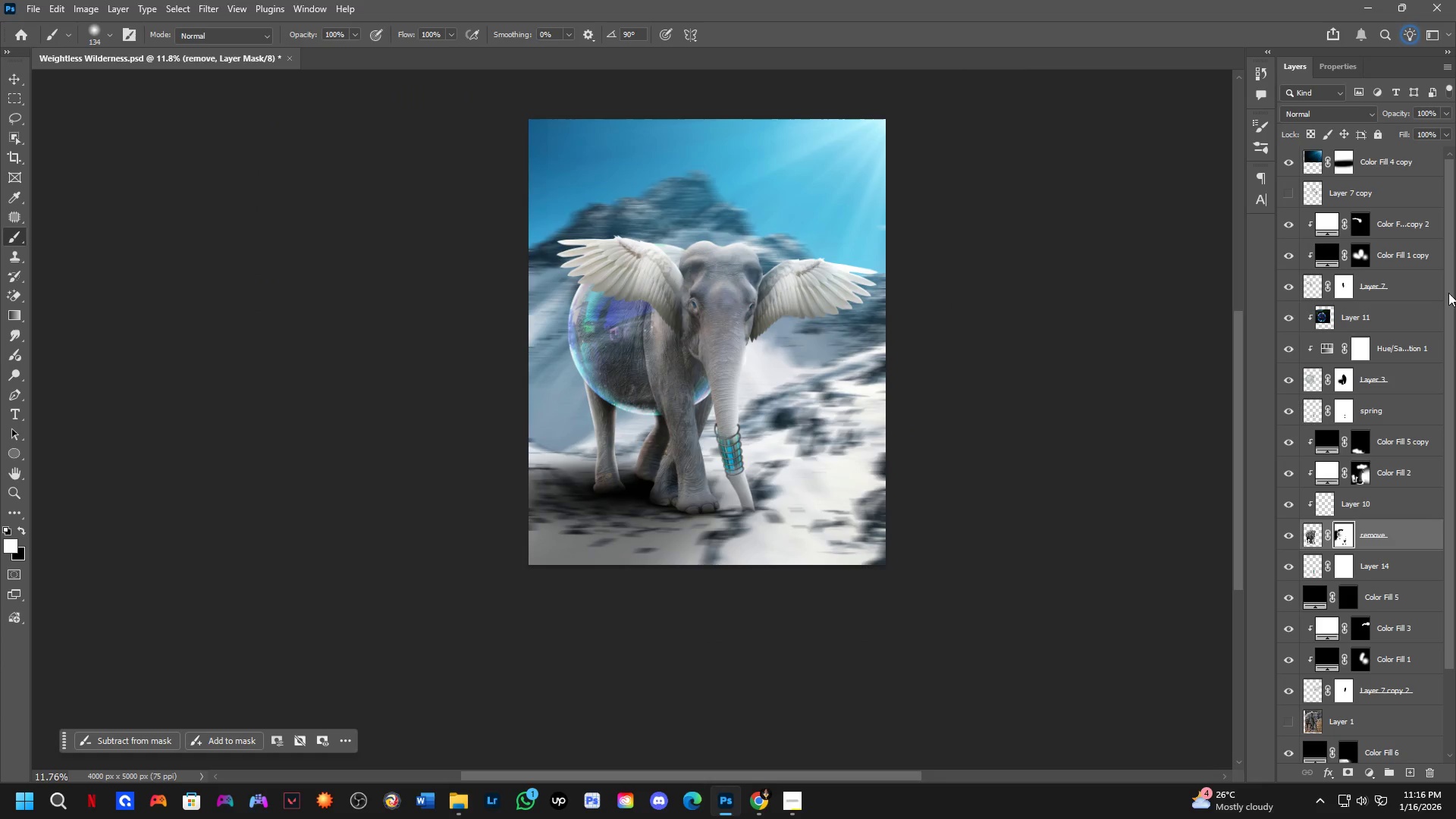 
left_click_drag(start_coordinate=[782, 356], to_coordinate=[797, 455])
 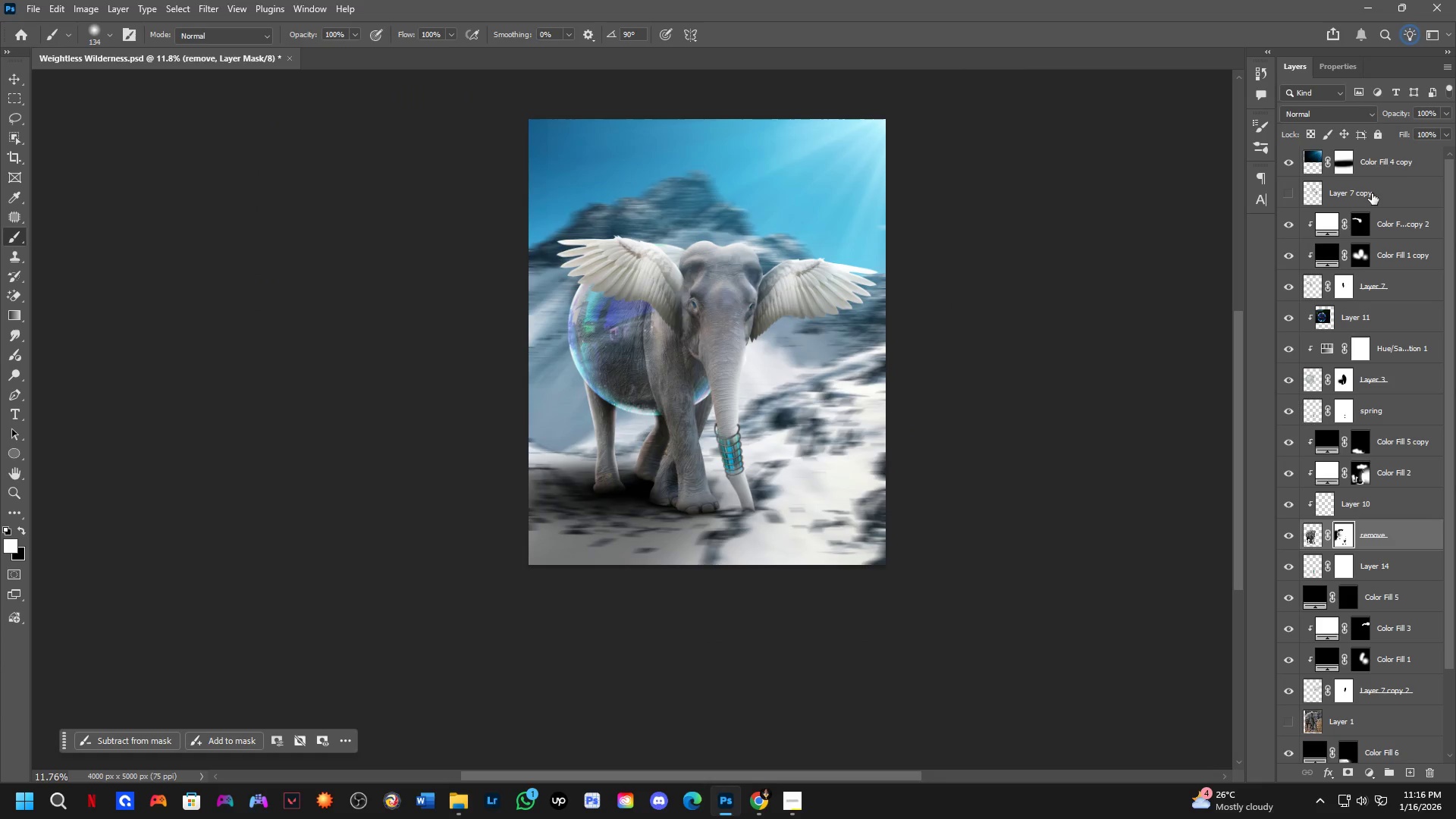 
scroll: coordinate [739, 412], scroll_direction: down, amount: 5.0
 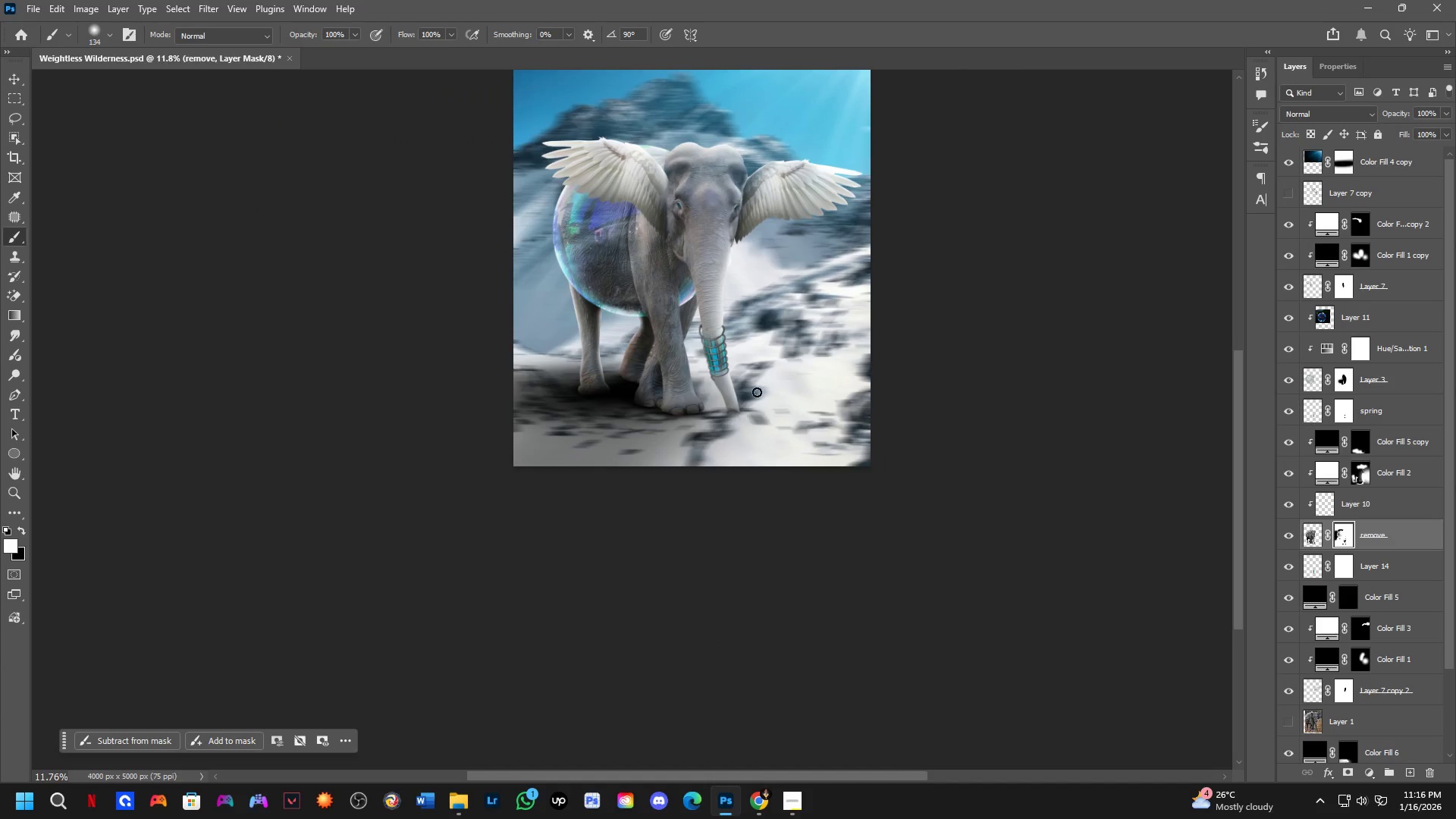 
scroll: coordinate [1393, 230], scroll_direction: up, amount: 6.0
 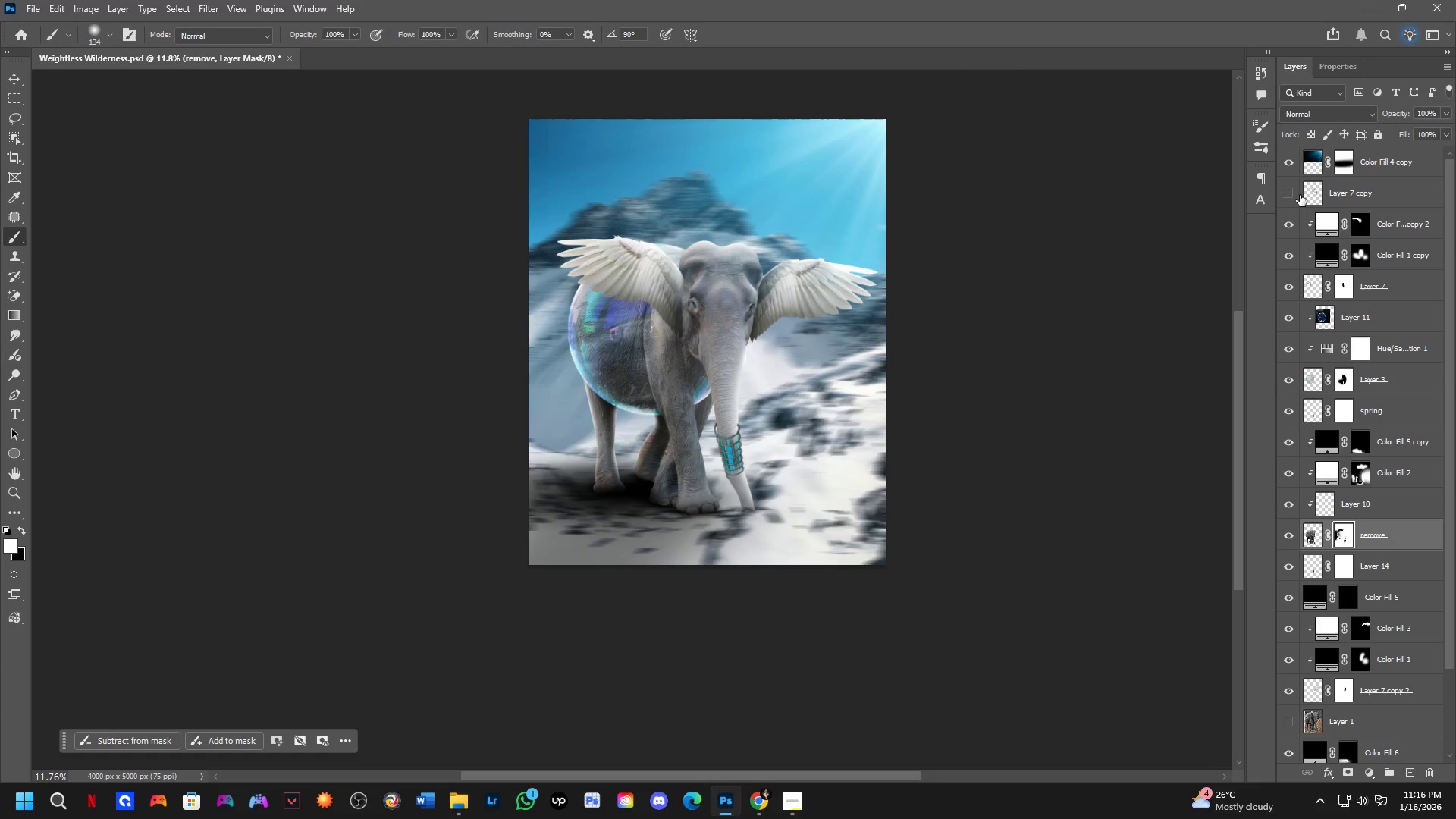 
left_click([1285, 190])
 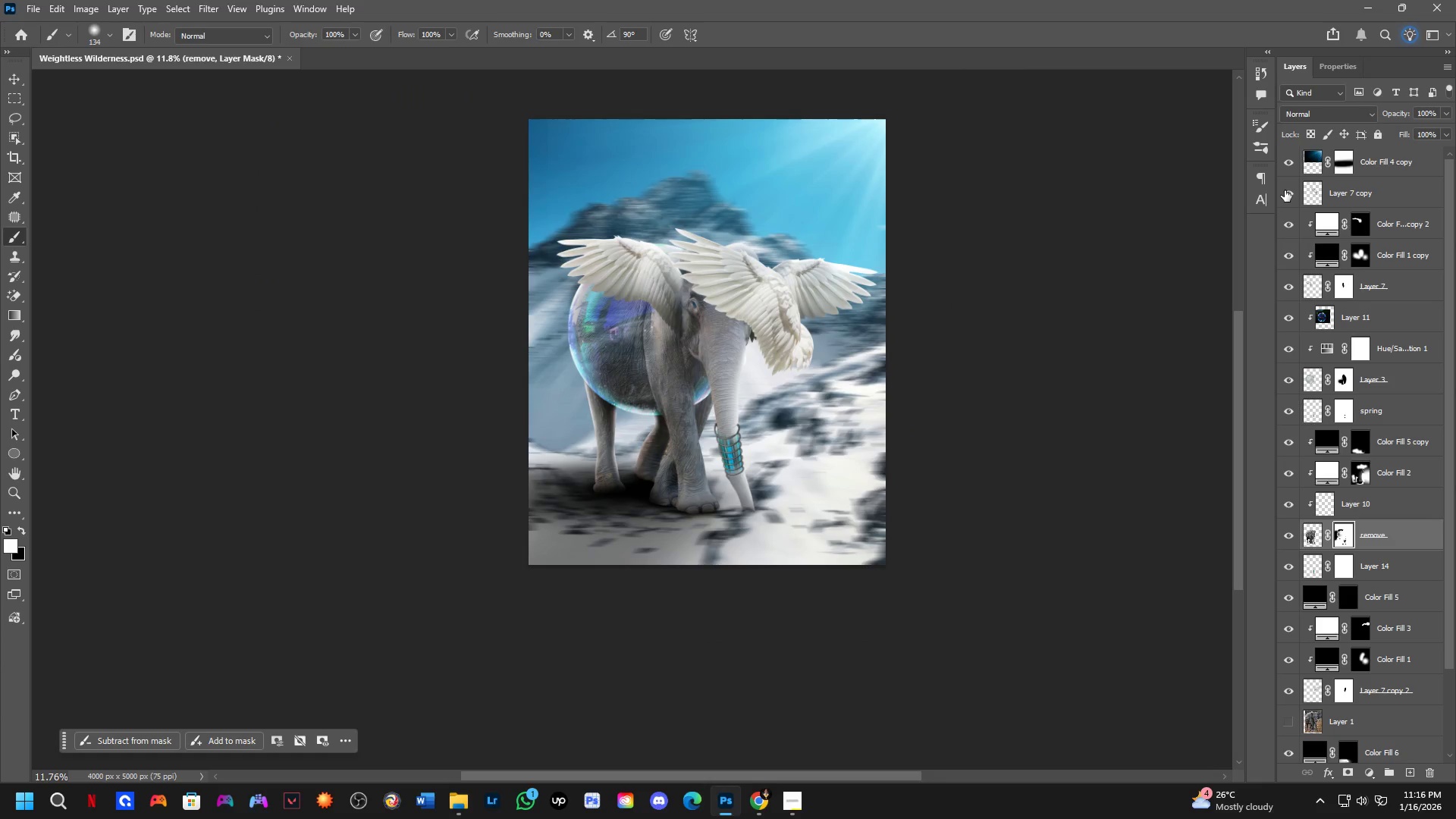 
left_click([1285, 190])
 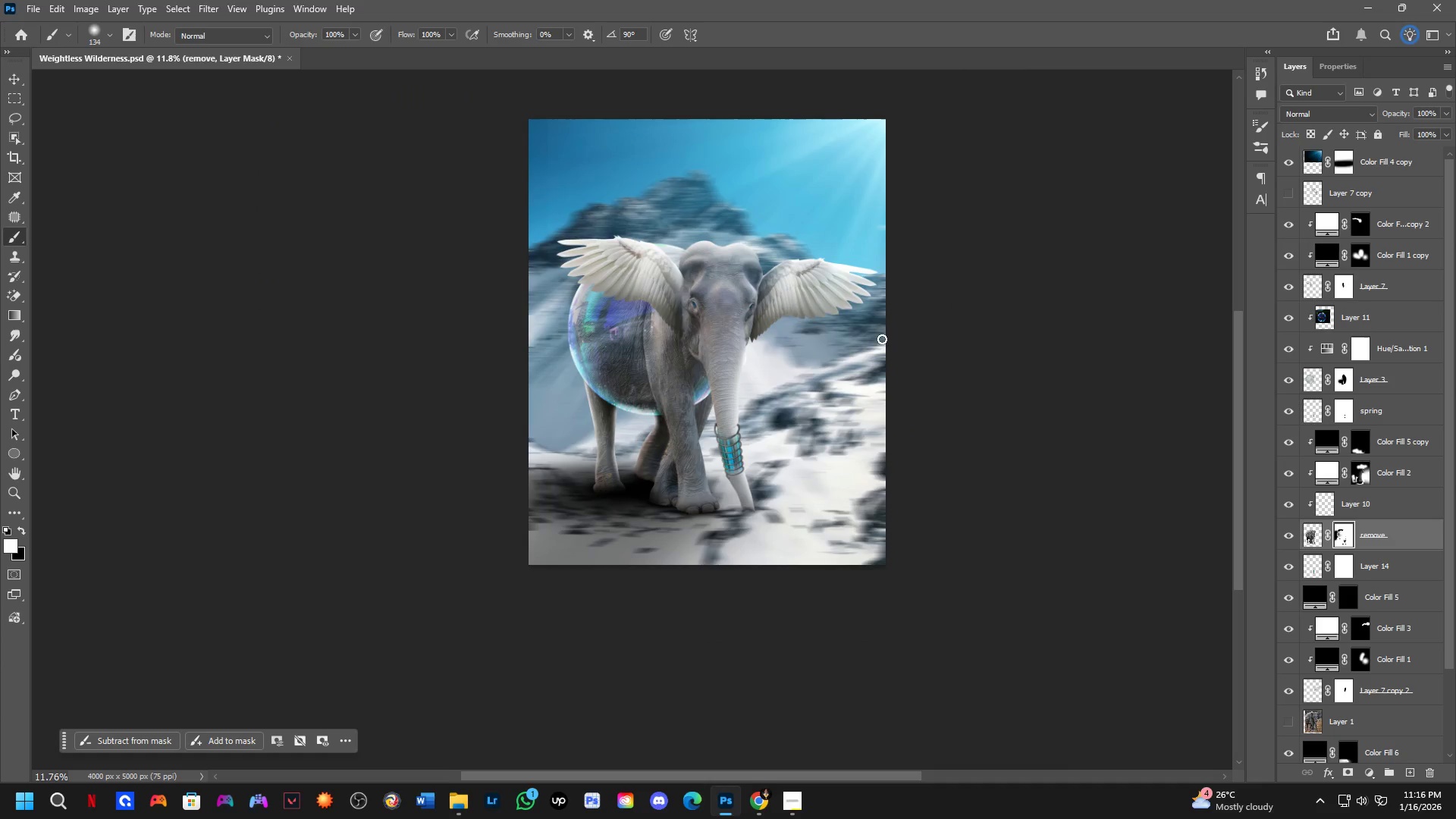 
key(Alt+AltLeft)
 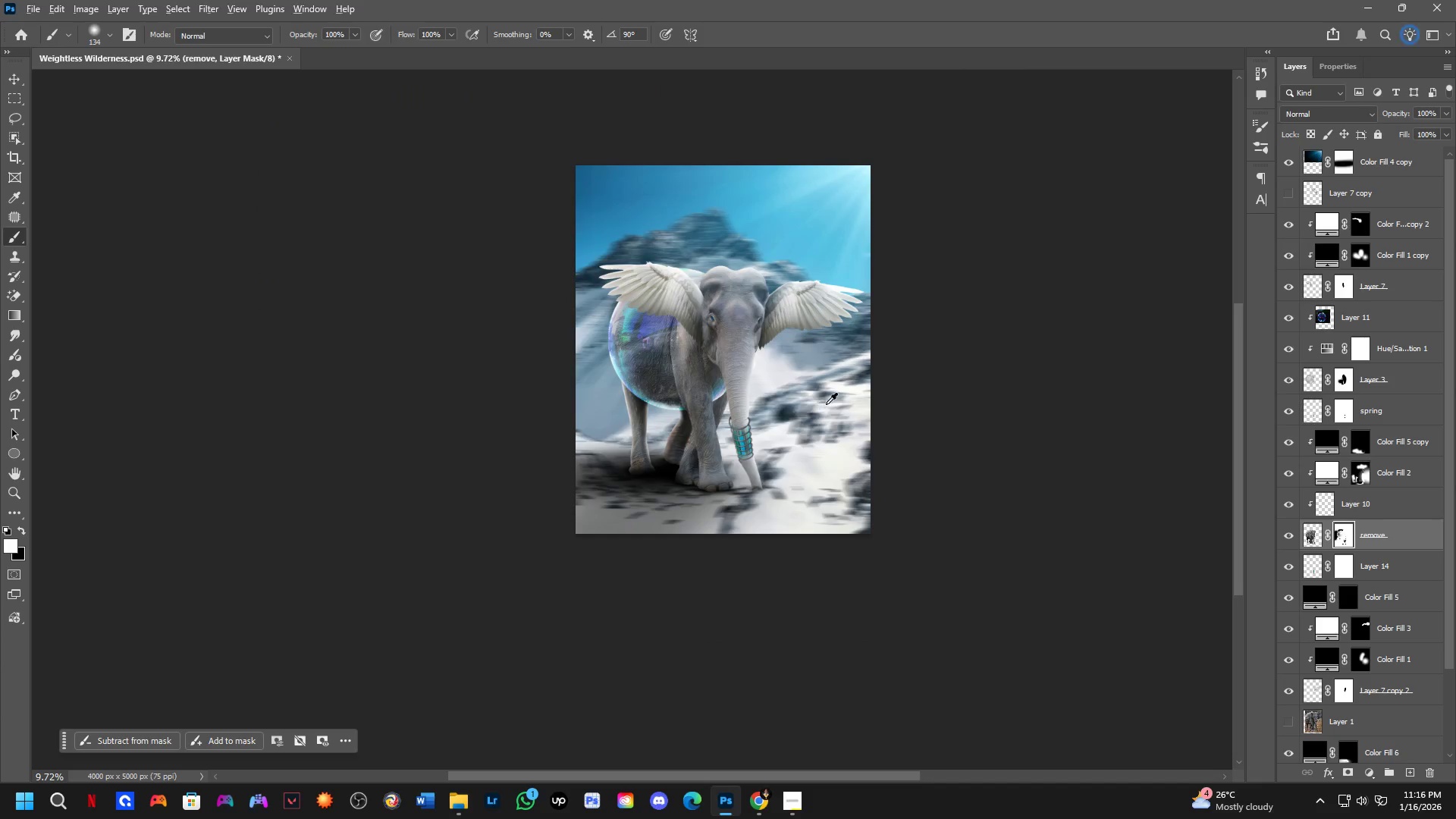 
key(Alt+Tab)
 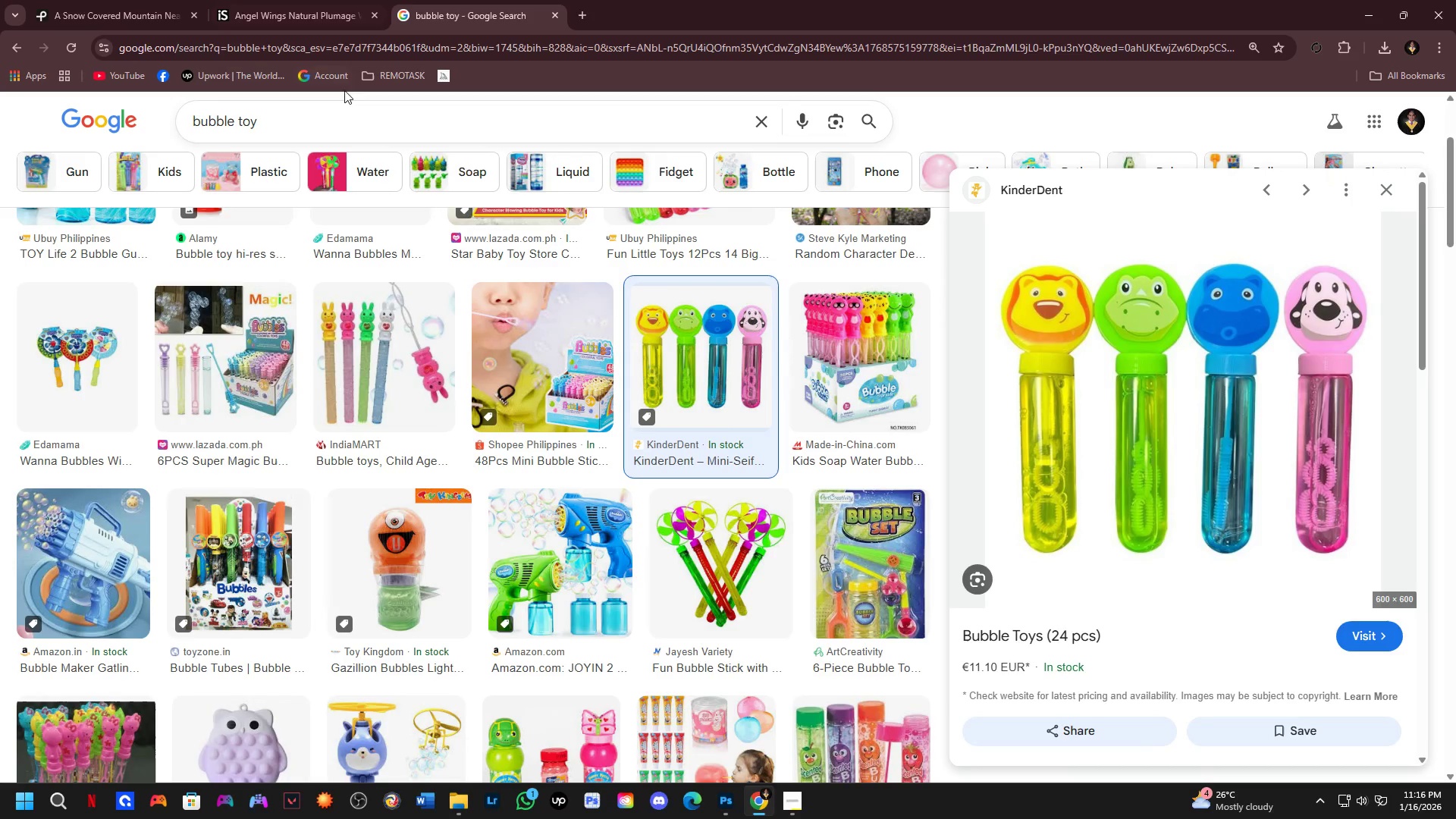 
scroll: coordinate [800, 387], scroll_direction: down, amount: 2.0
 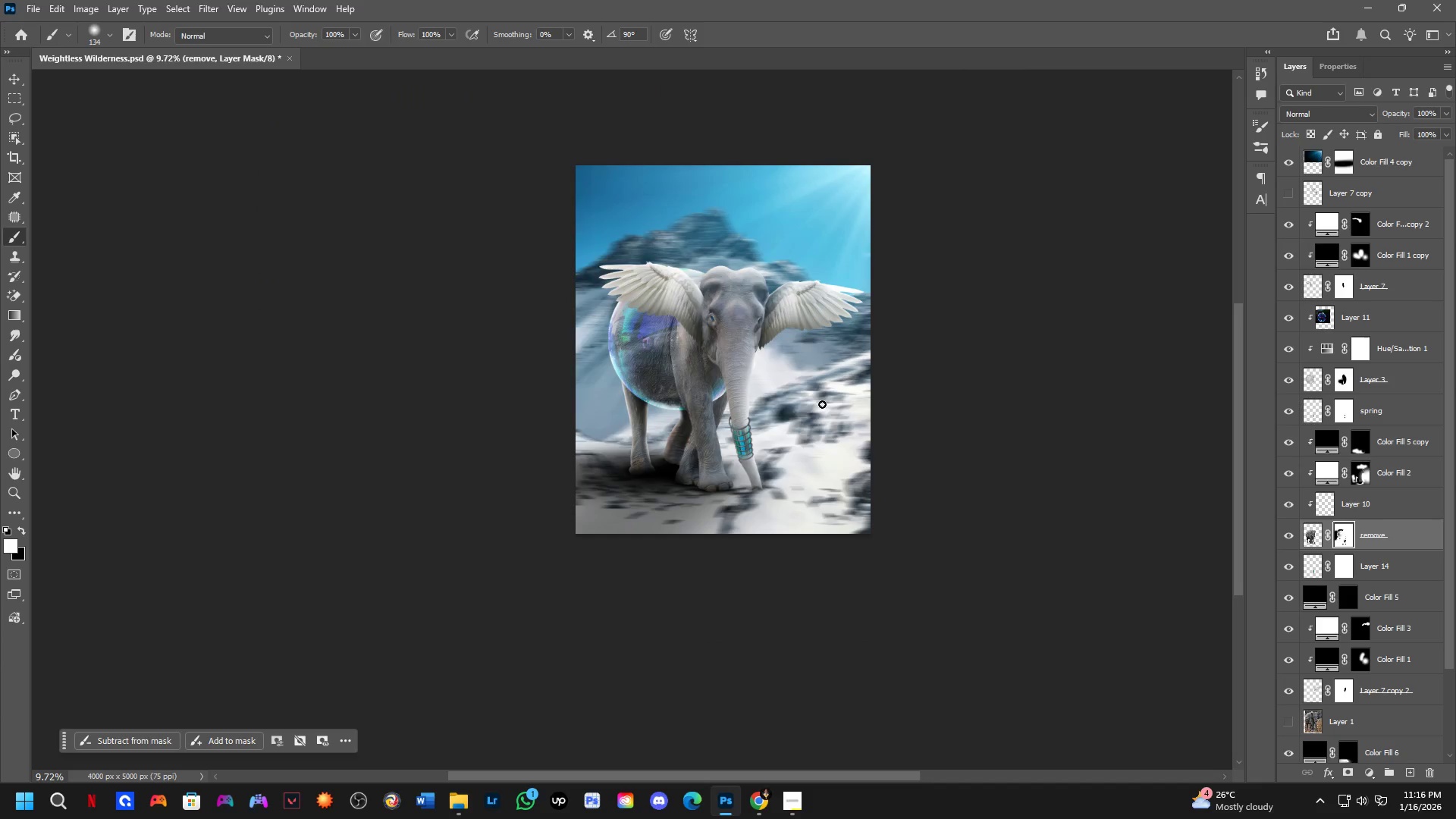 
left_click_drag(start_coordinate=[325, 119], to_coordinate=[162, 126])
 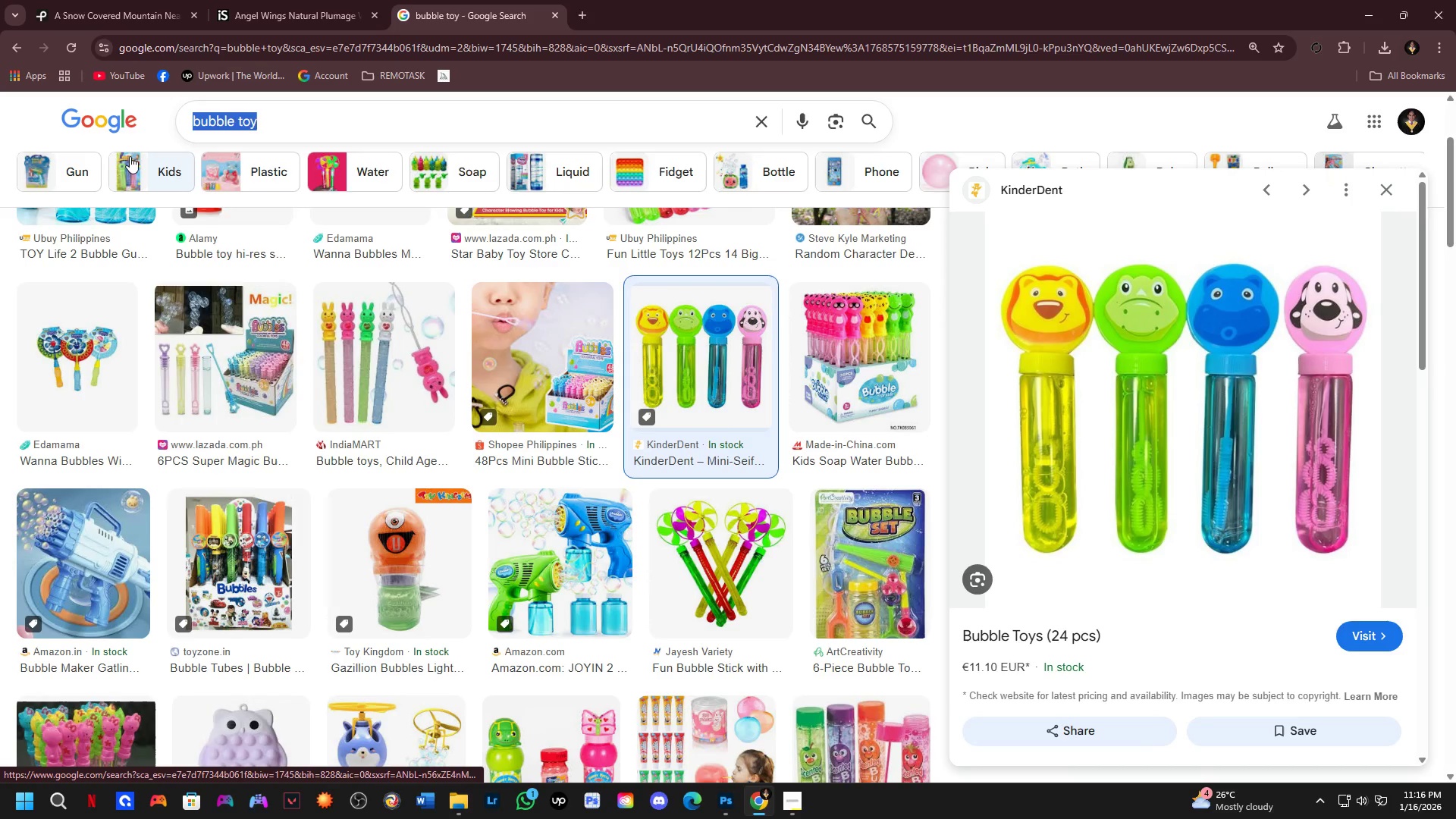 
type(bibbles)
key(Backspace)
key(Backspace)
key(Backspace)
key(Backspace)
key(Backspace)
key(Backspace)
type(ubb)
 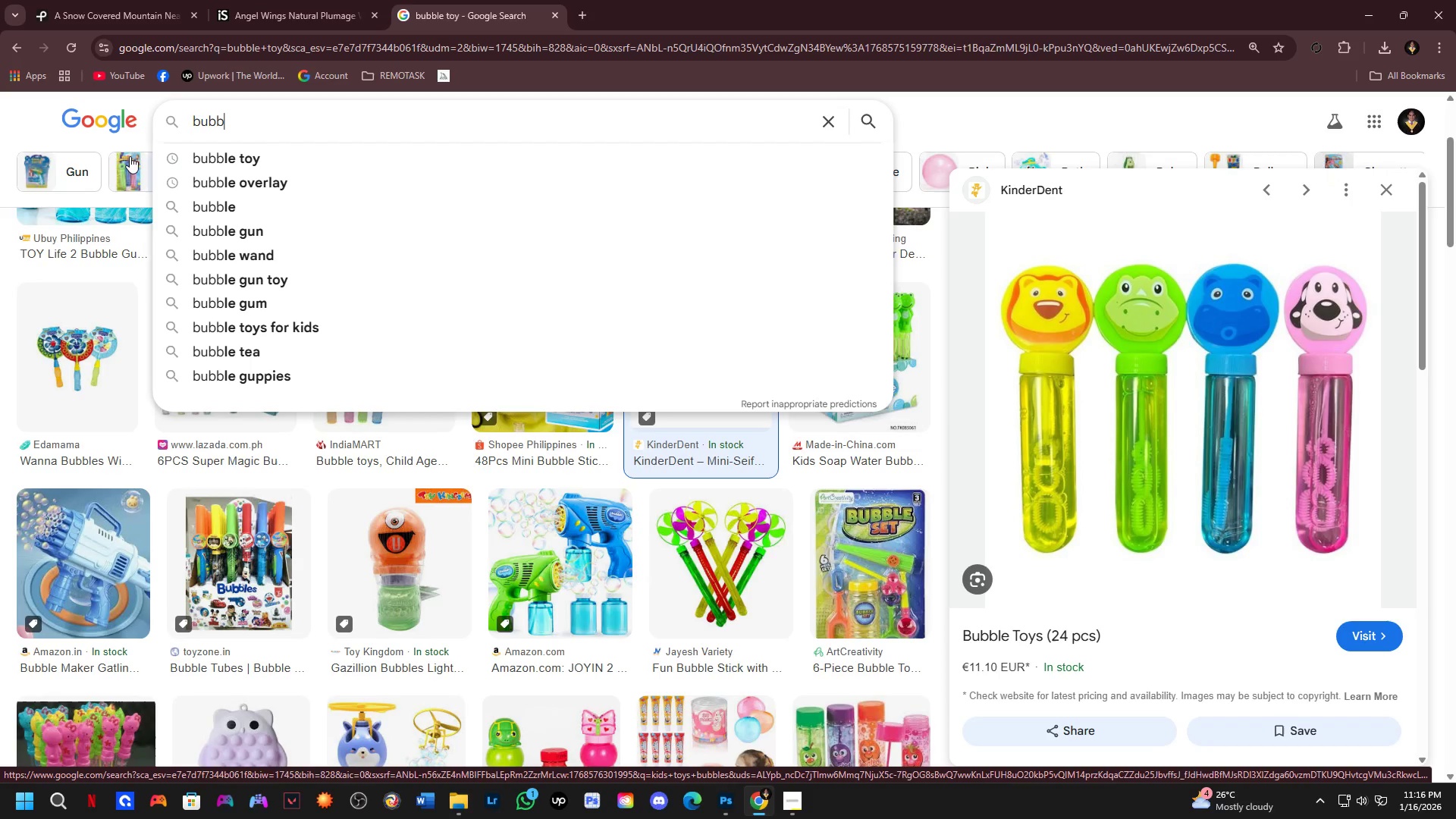 
key(ArrowDown)
 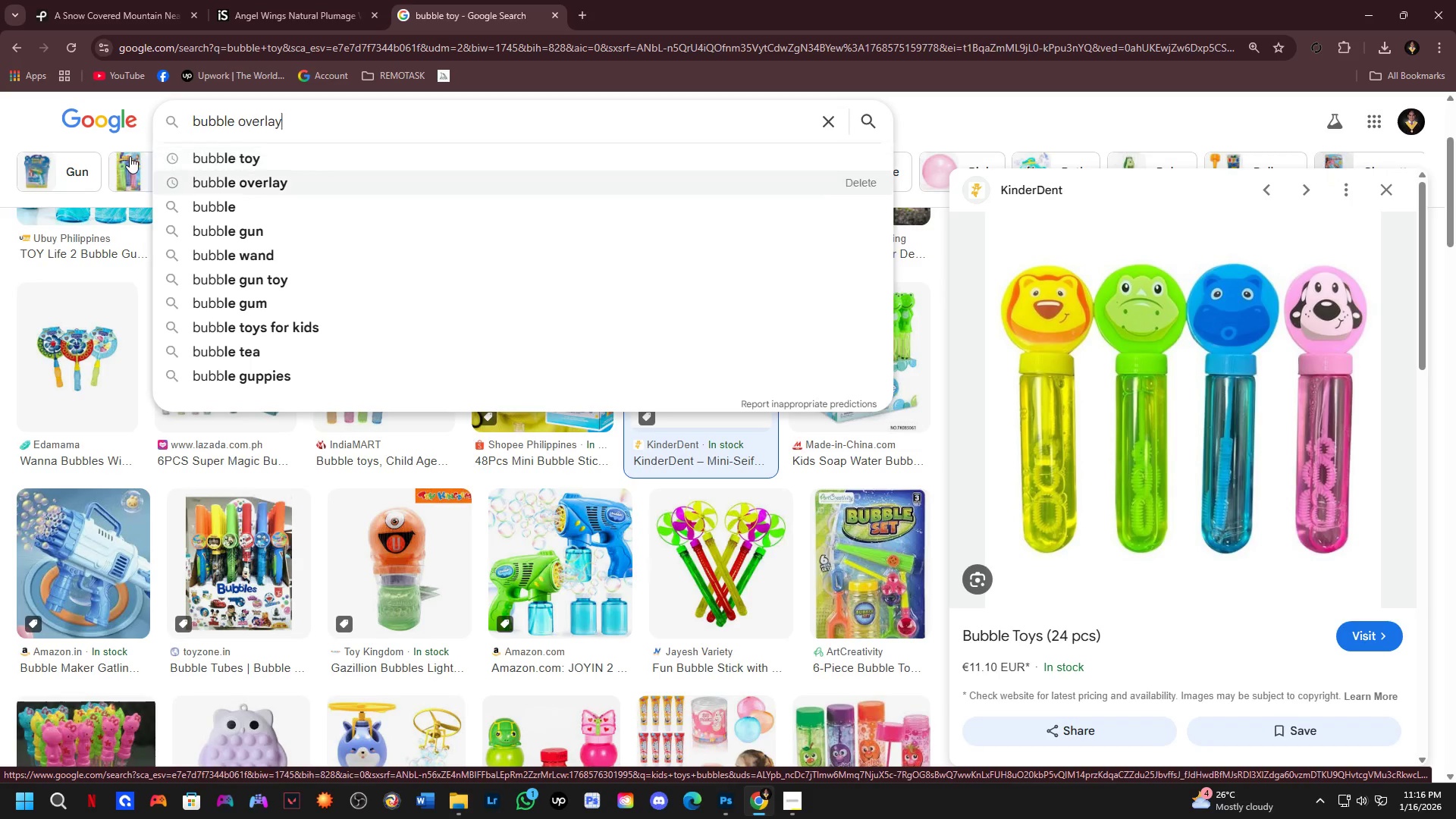 
key(ArrowDown)
 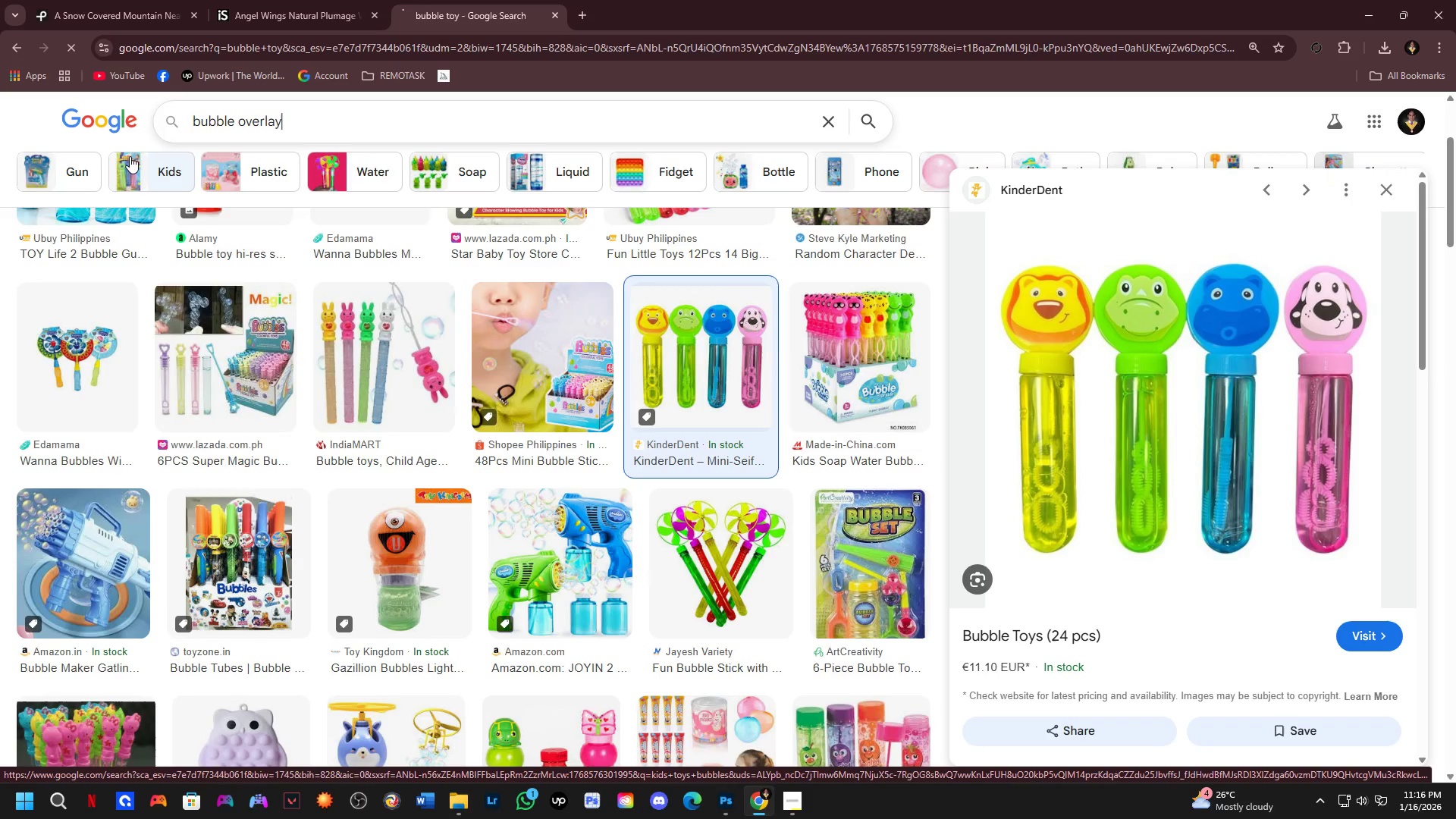 
key(Enter)
 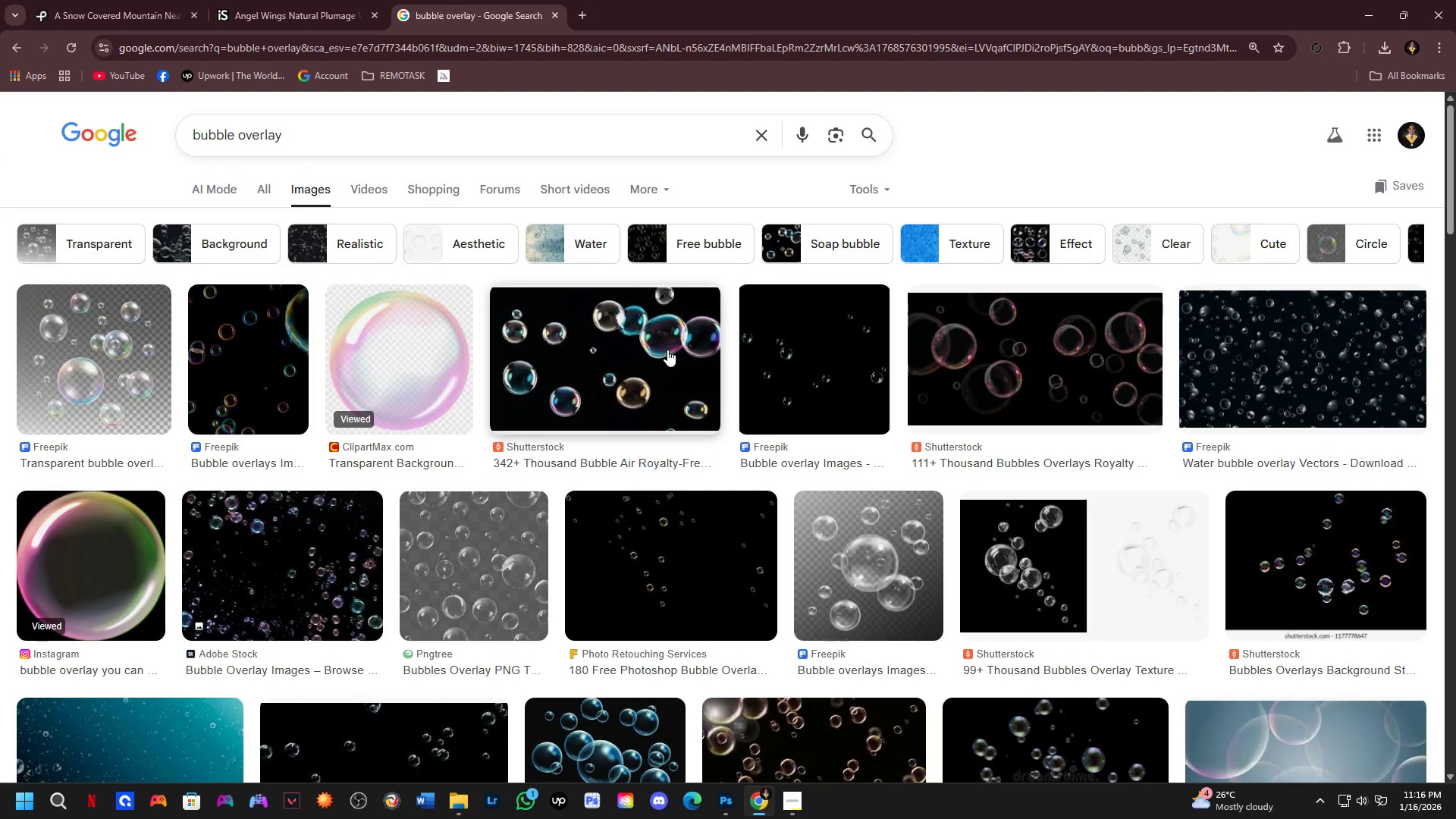 
left_click([967, 569])
 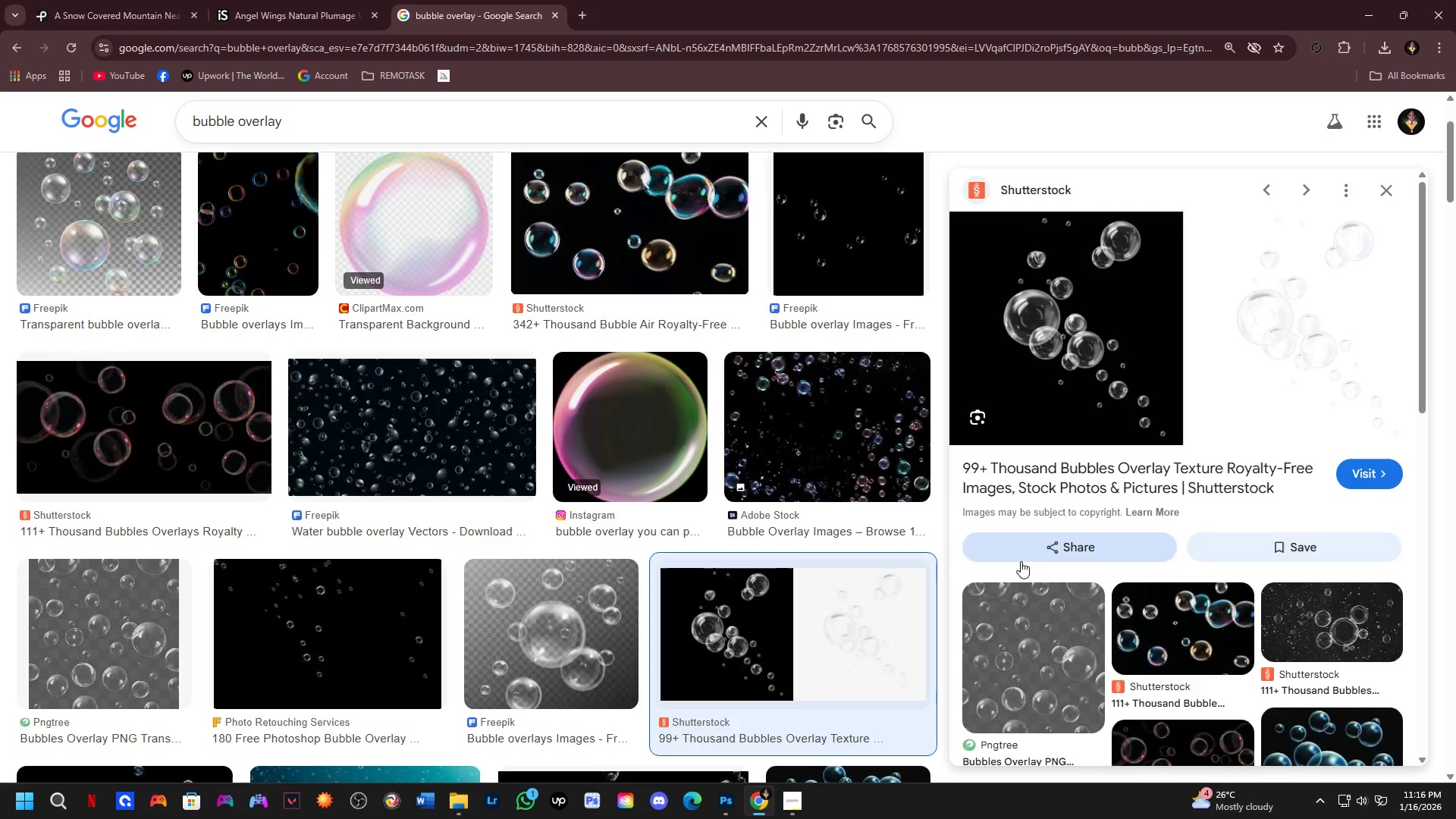 
scroll: coordinate [877, 618], scroll_direction: down, amount: 5.0
 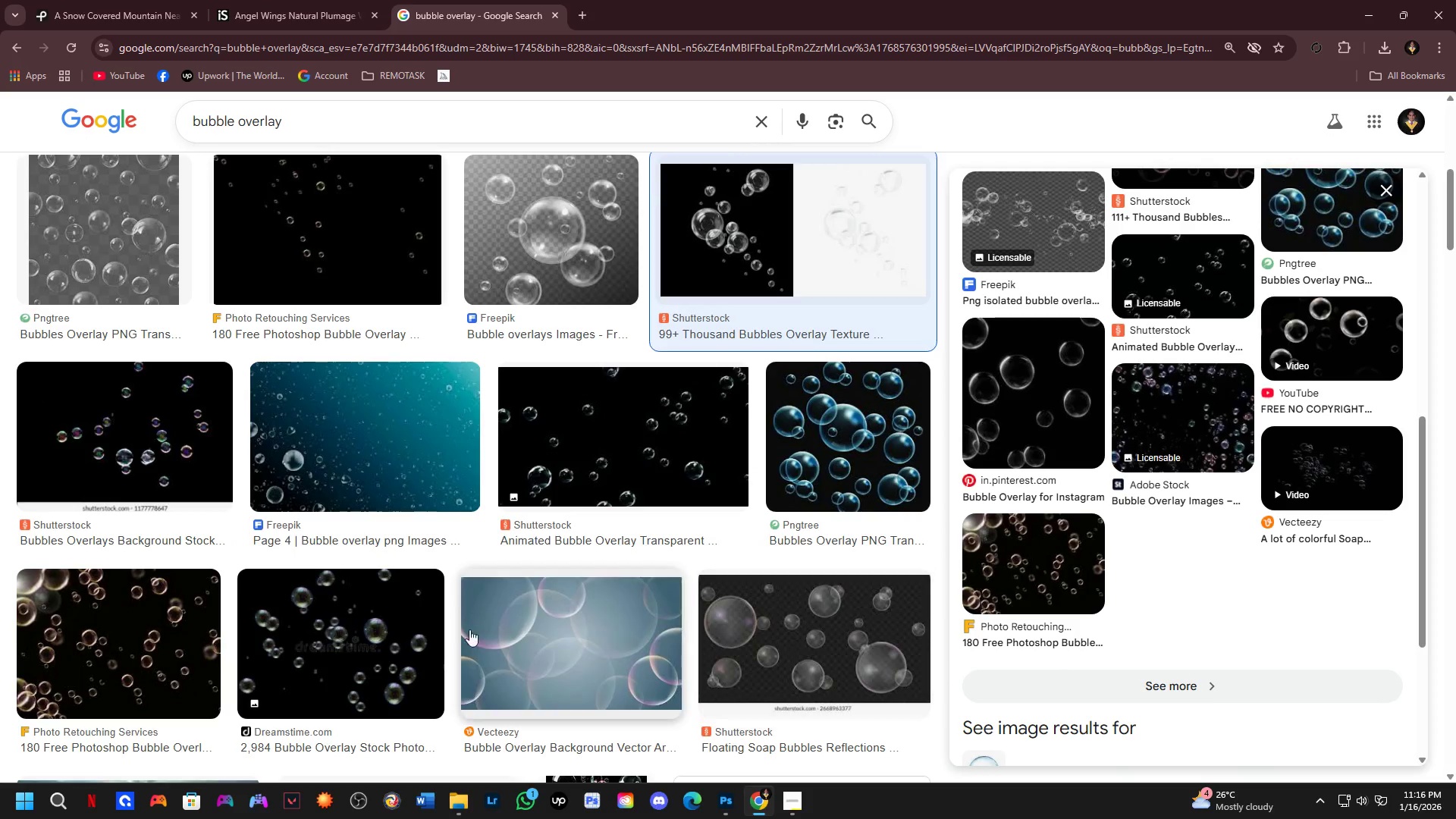 
scroll: coordinate [748, 569], scroll_direction: up, amount: 13.0
 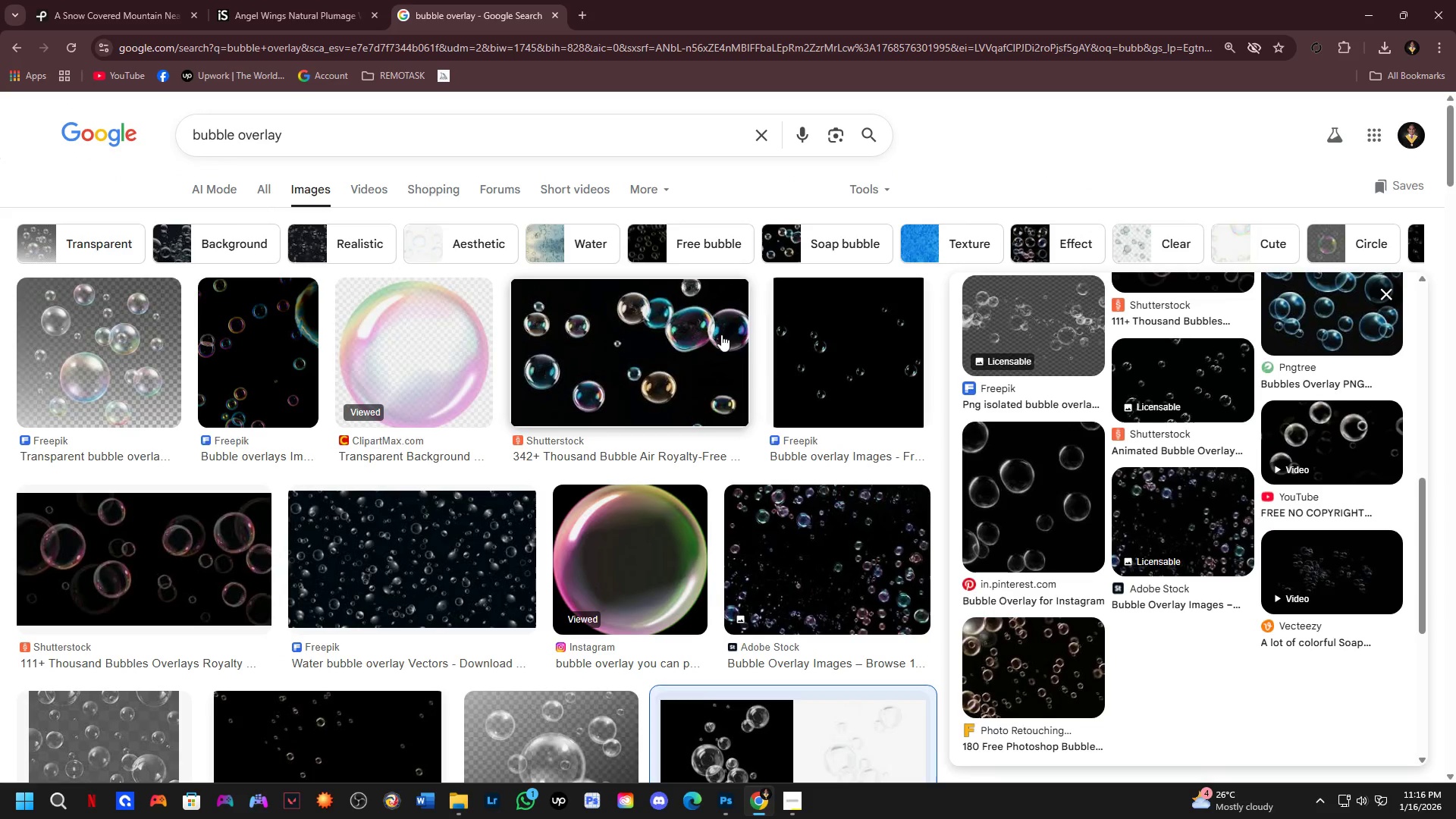 
left_click([721, 334])
 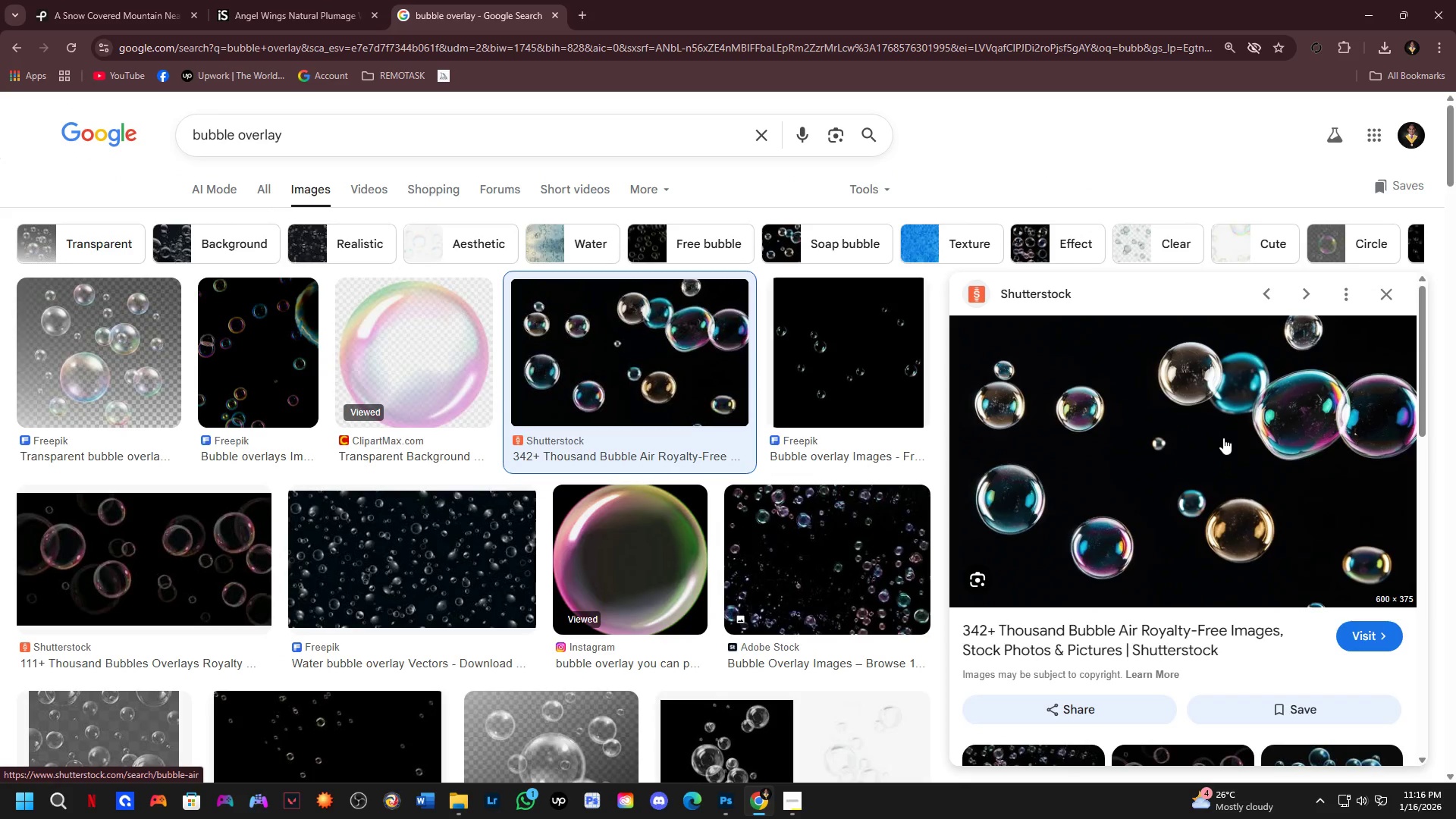 
right_click([1223, 438])
 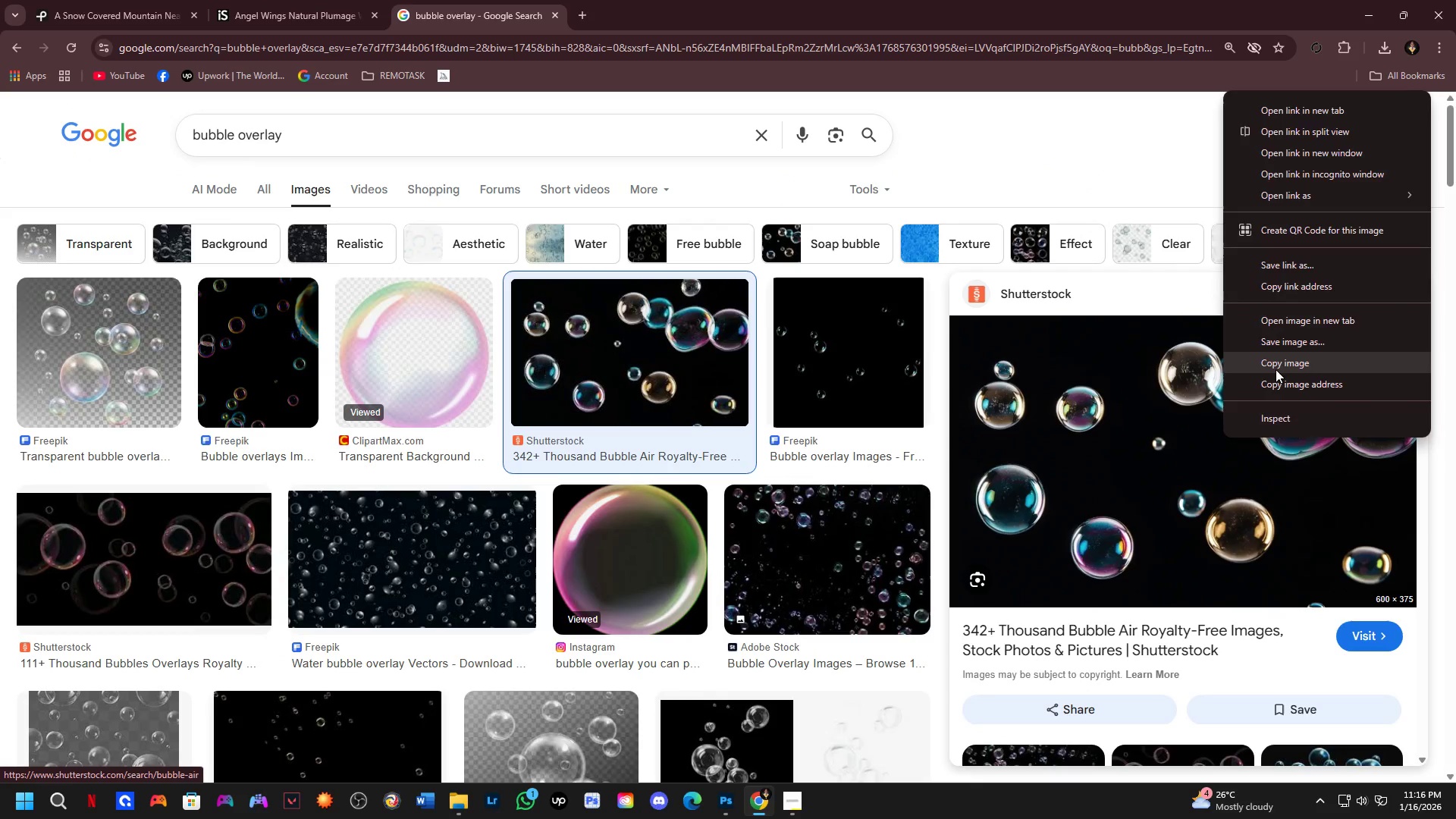 
left_click([1276, 369])
 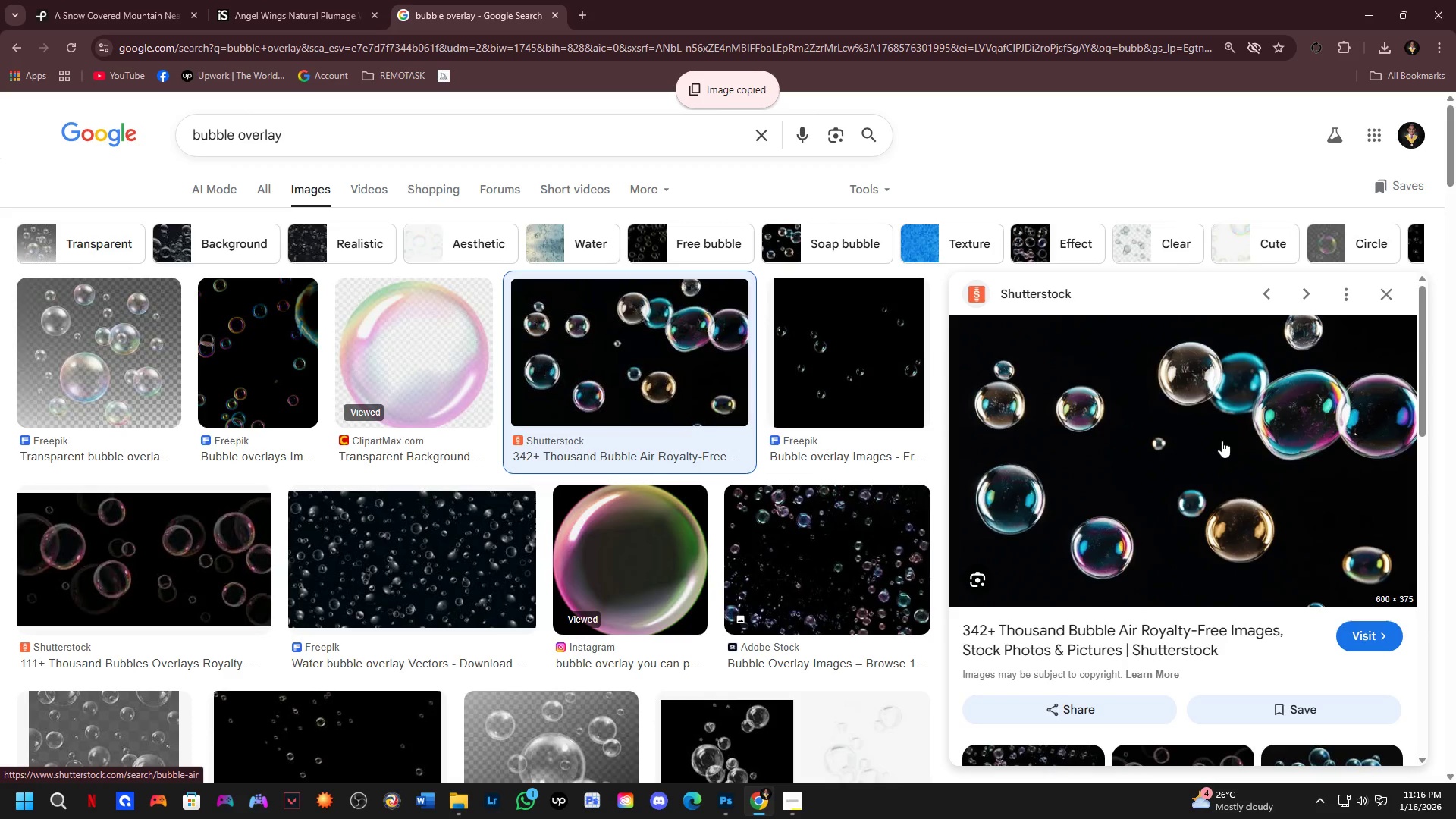 
key(Alt+AltLeft)
 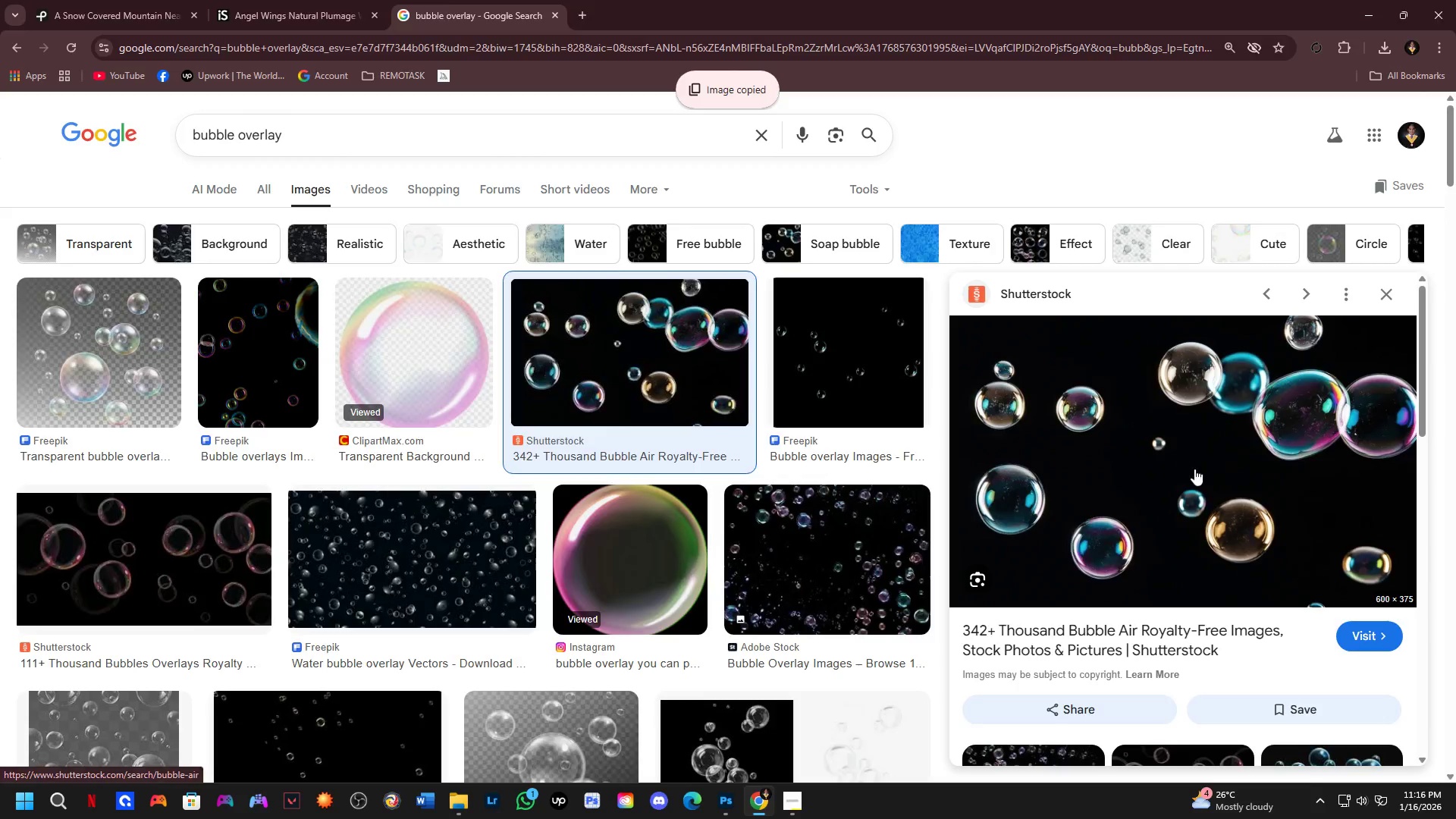 
key(Alt+Tab)
 